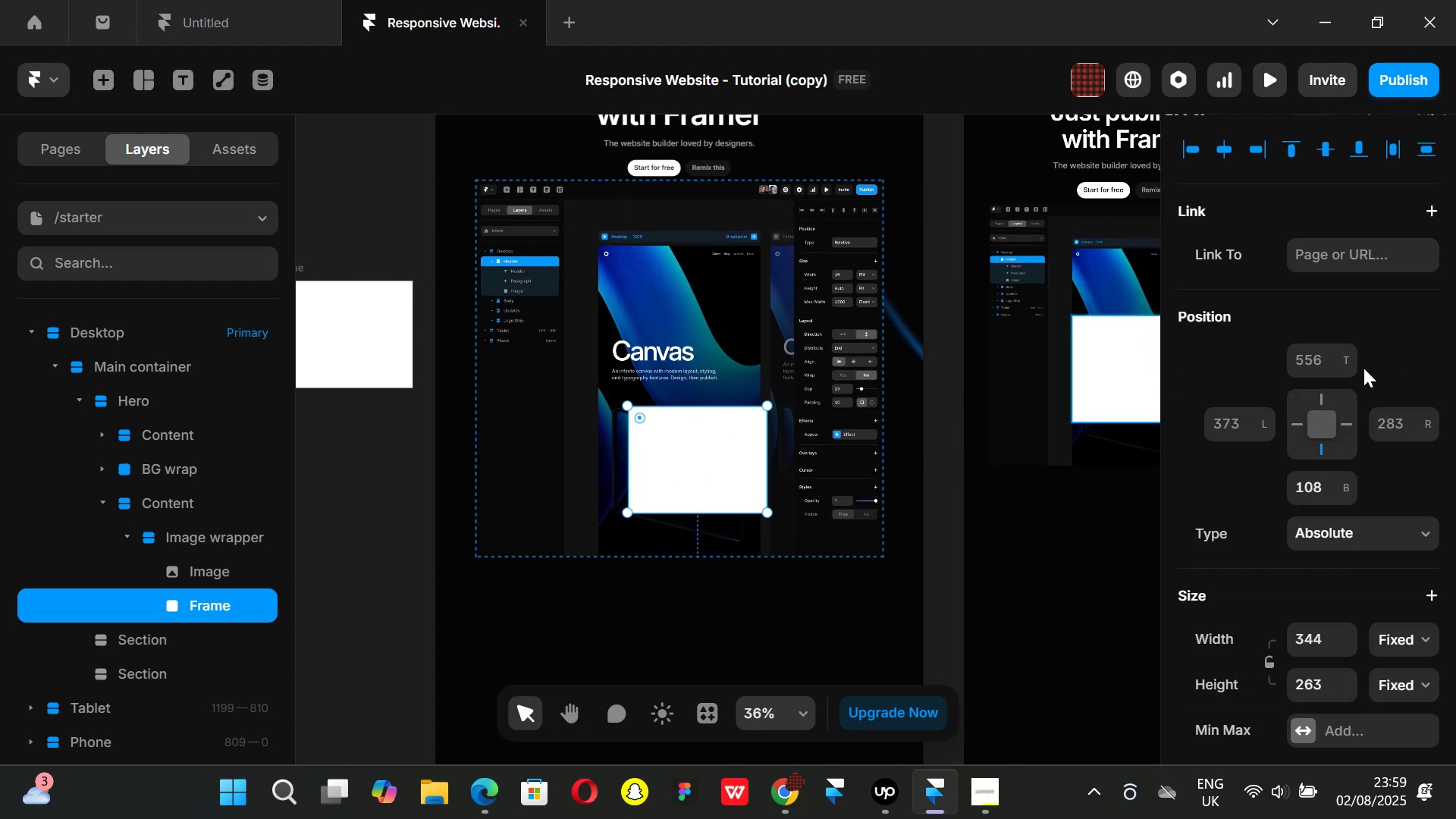 
left_click([1317, 485])
 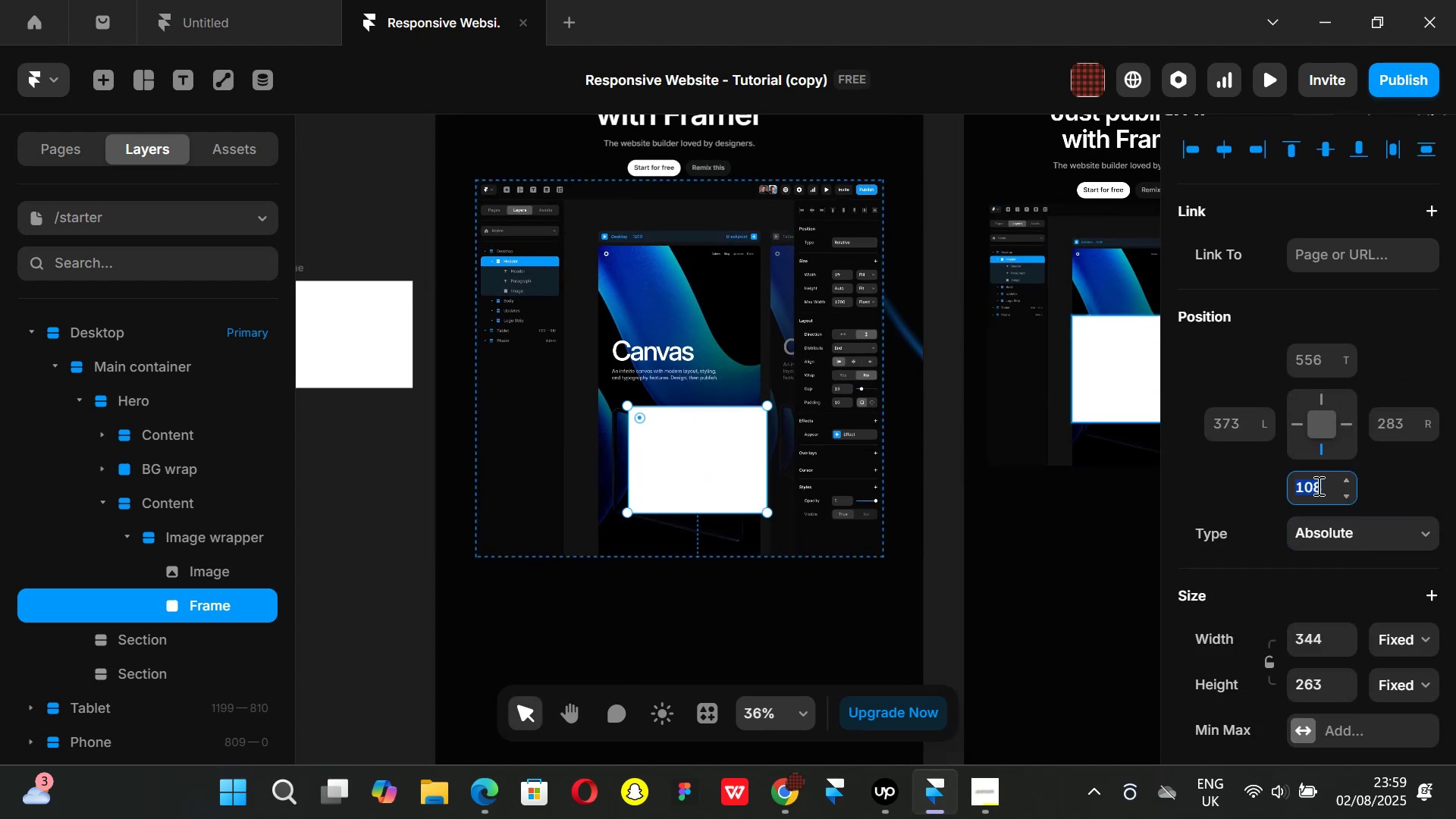 
key(0)
 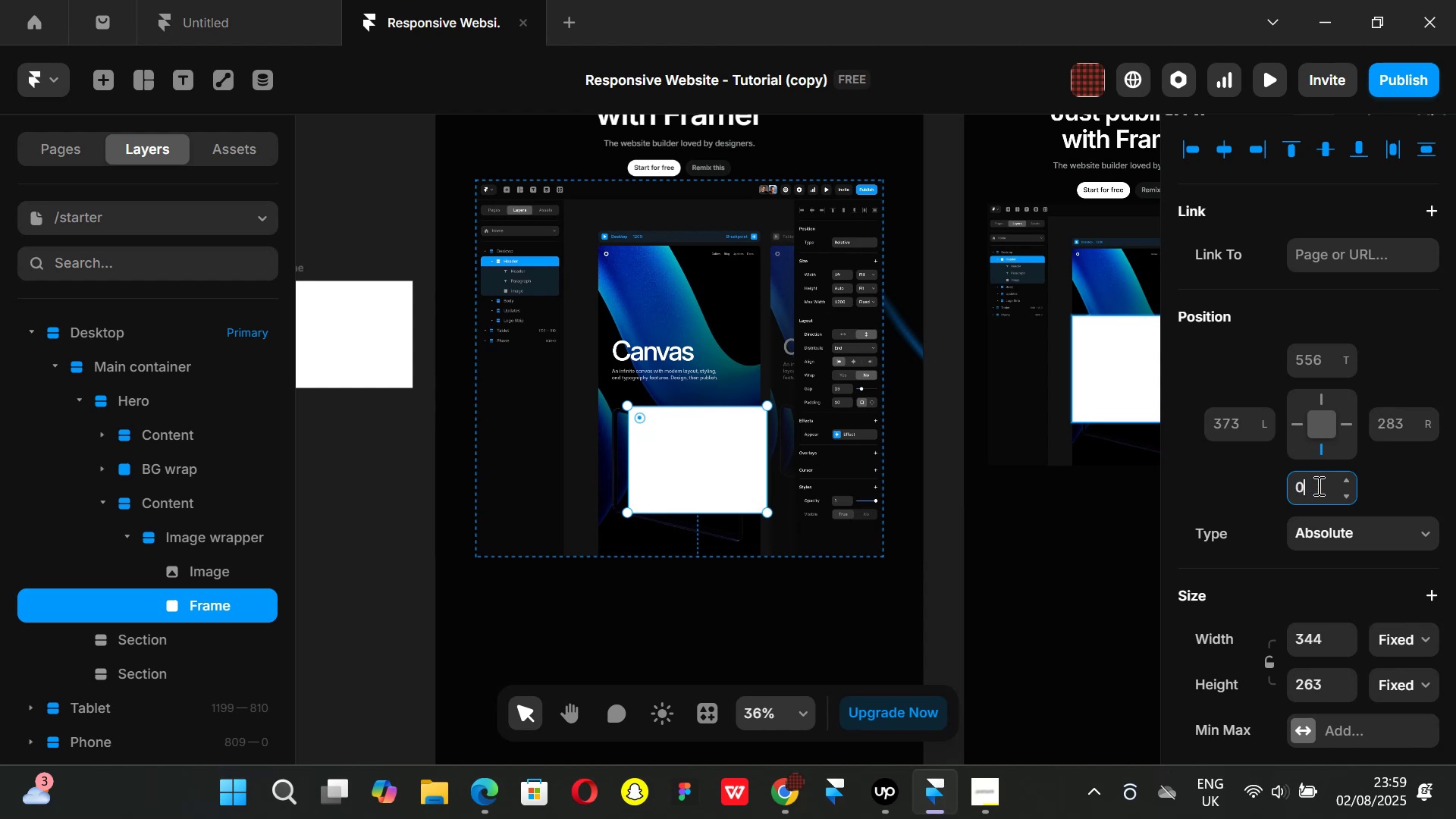 
key(Enter)
 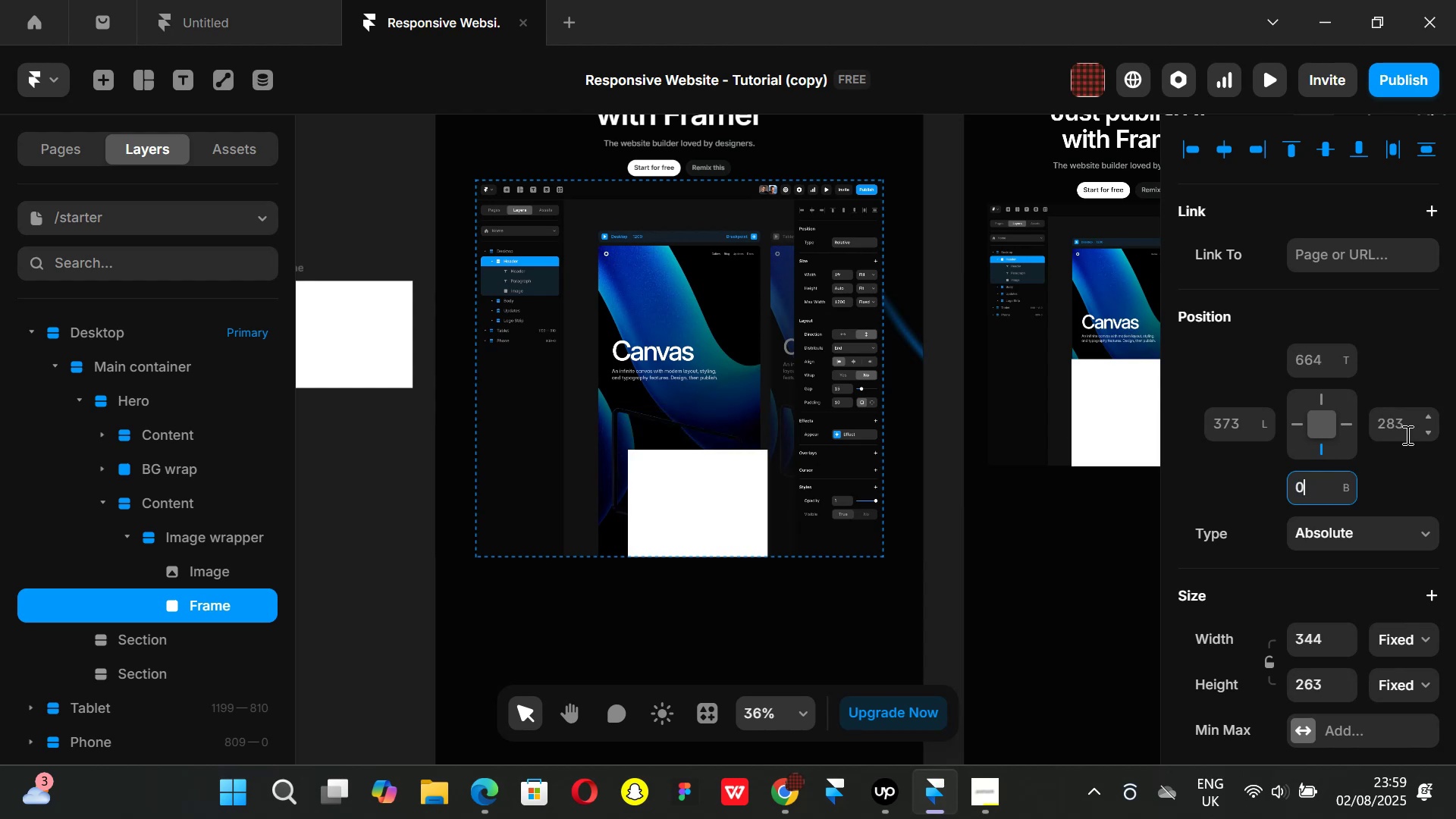 
left_click([1406, 434])
 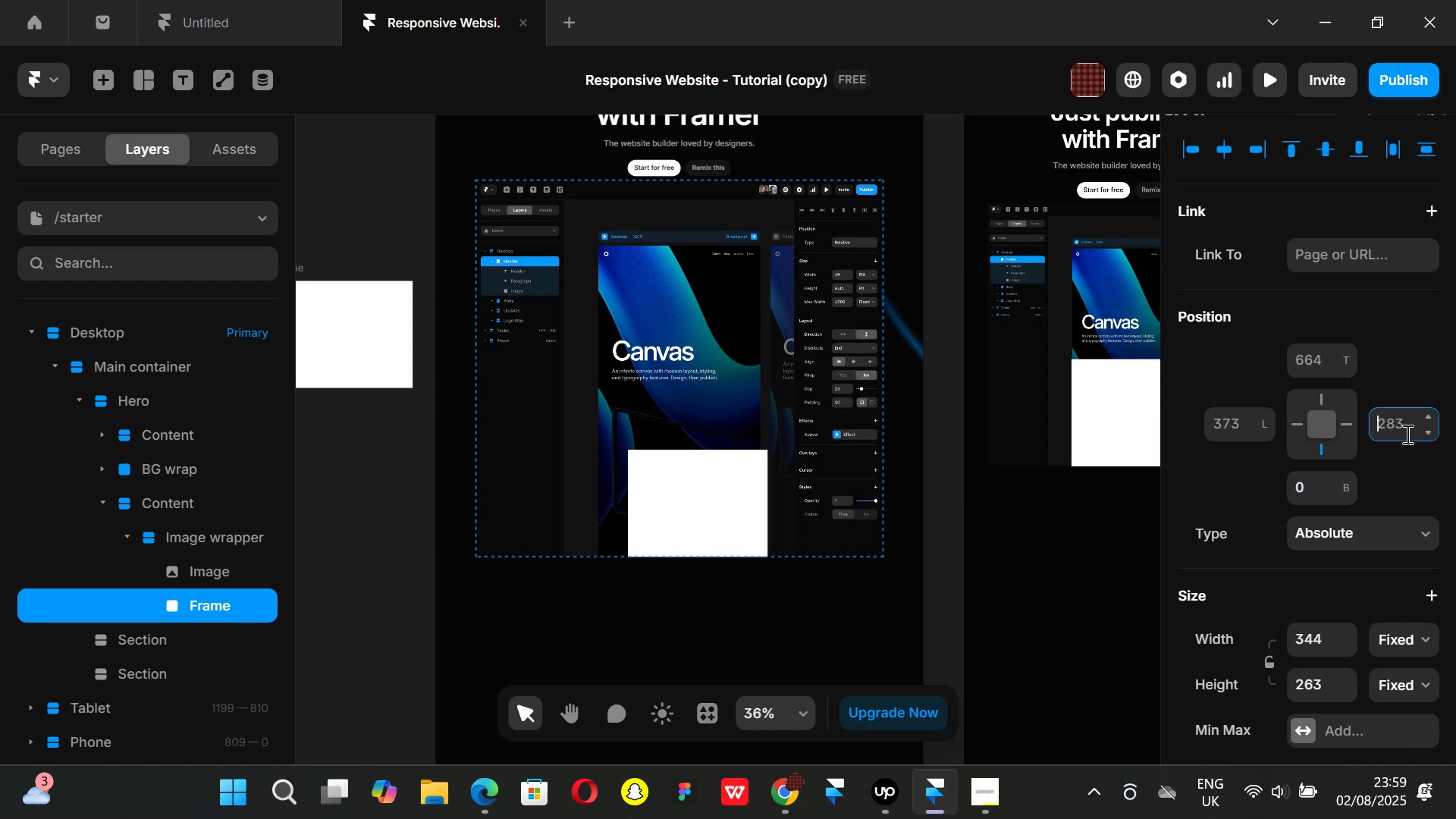 
key(0)
 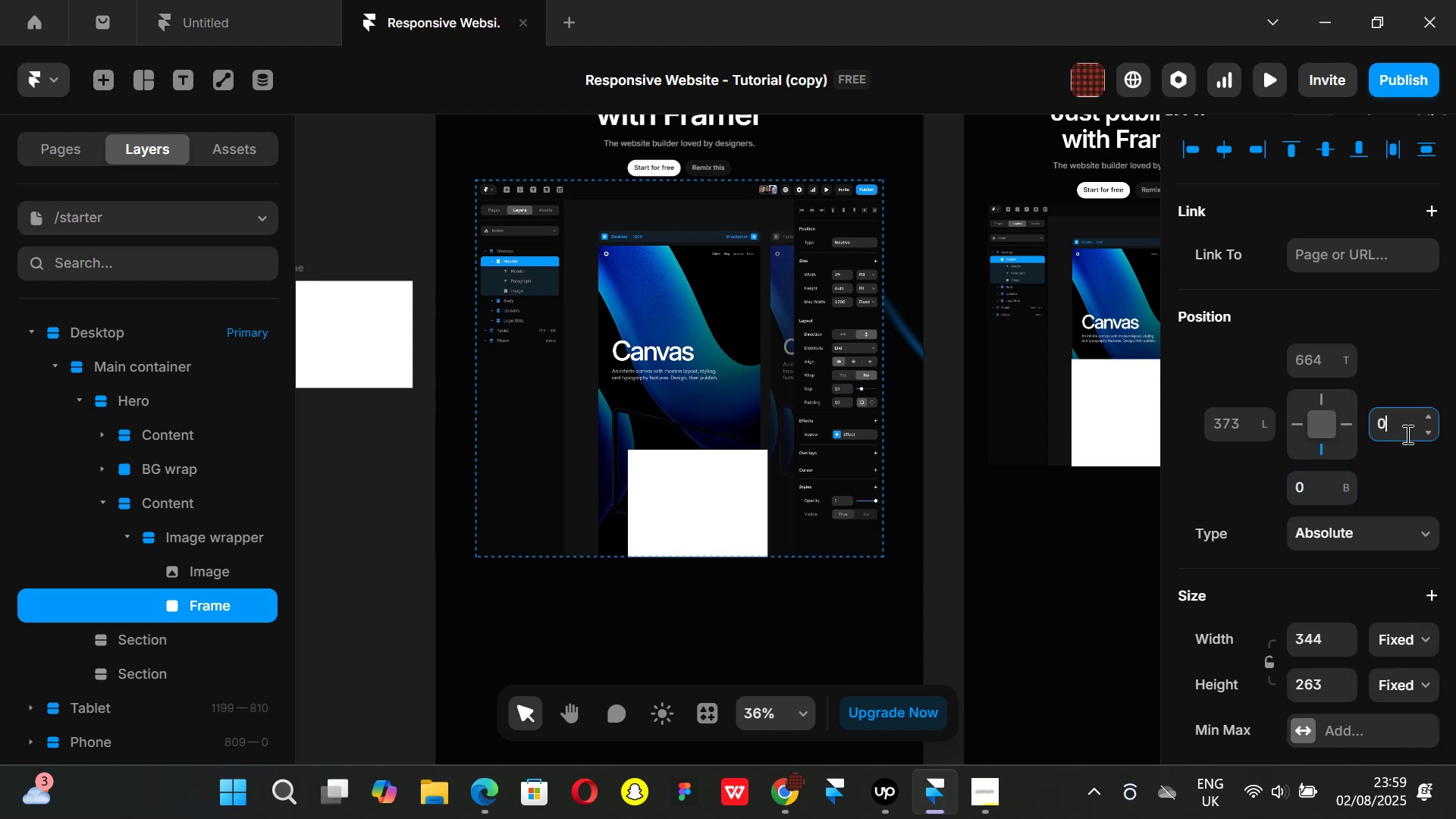 
key(Enter)
 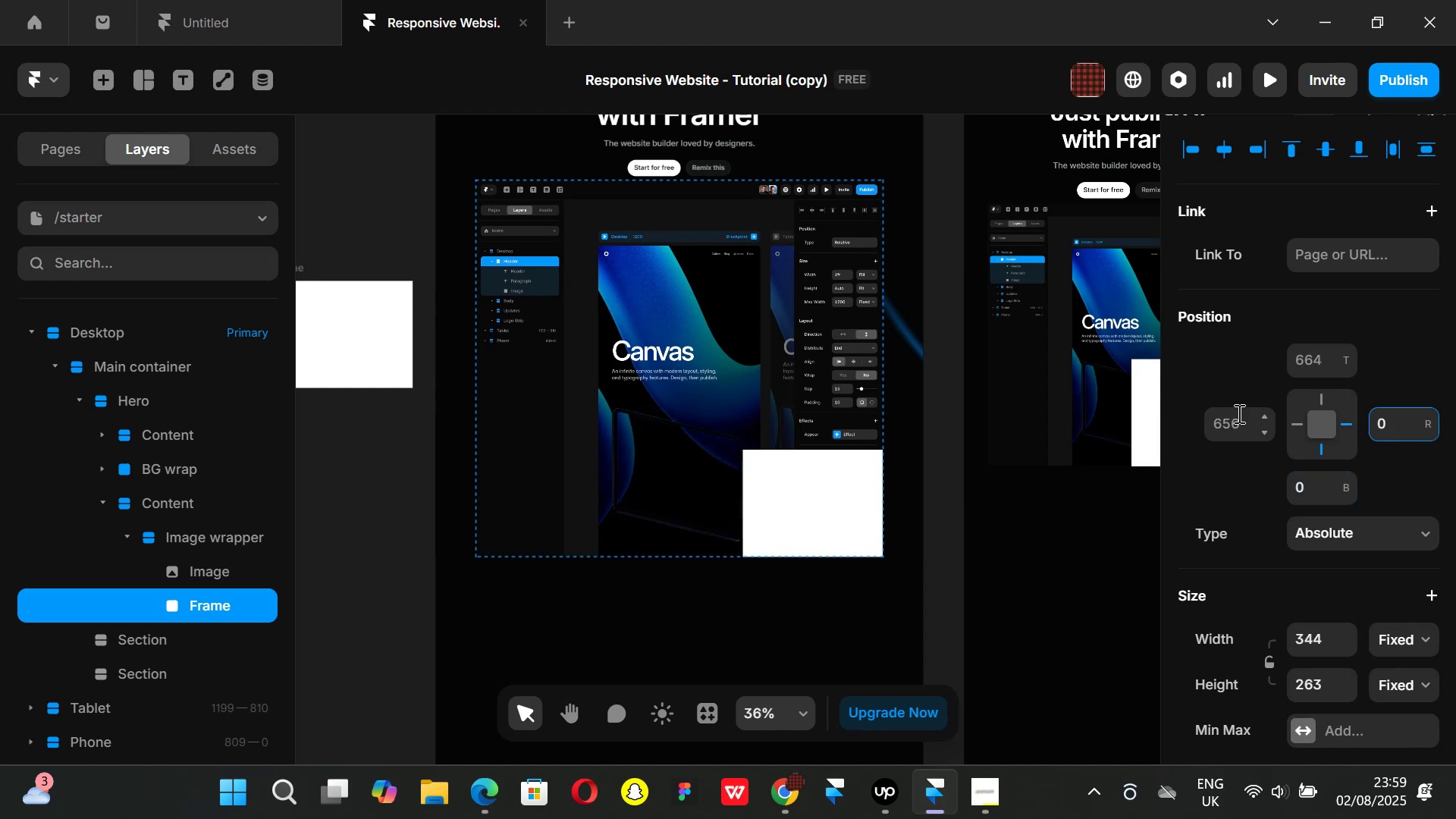 
left_click([1232, 424])
 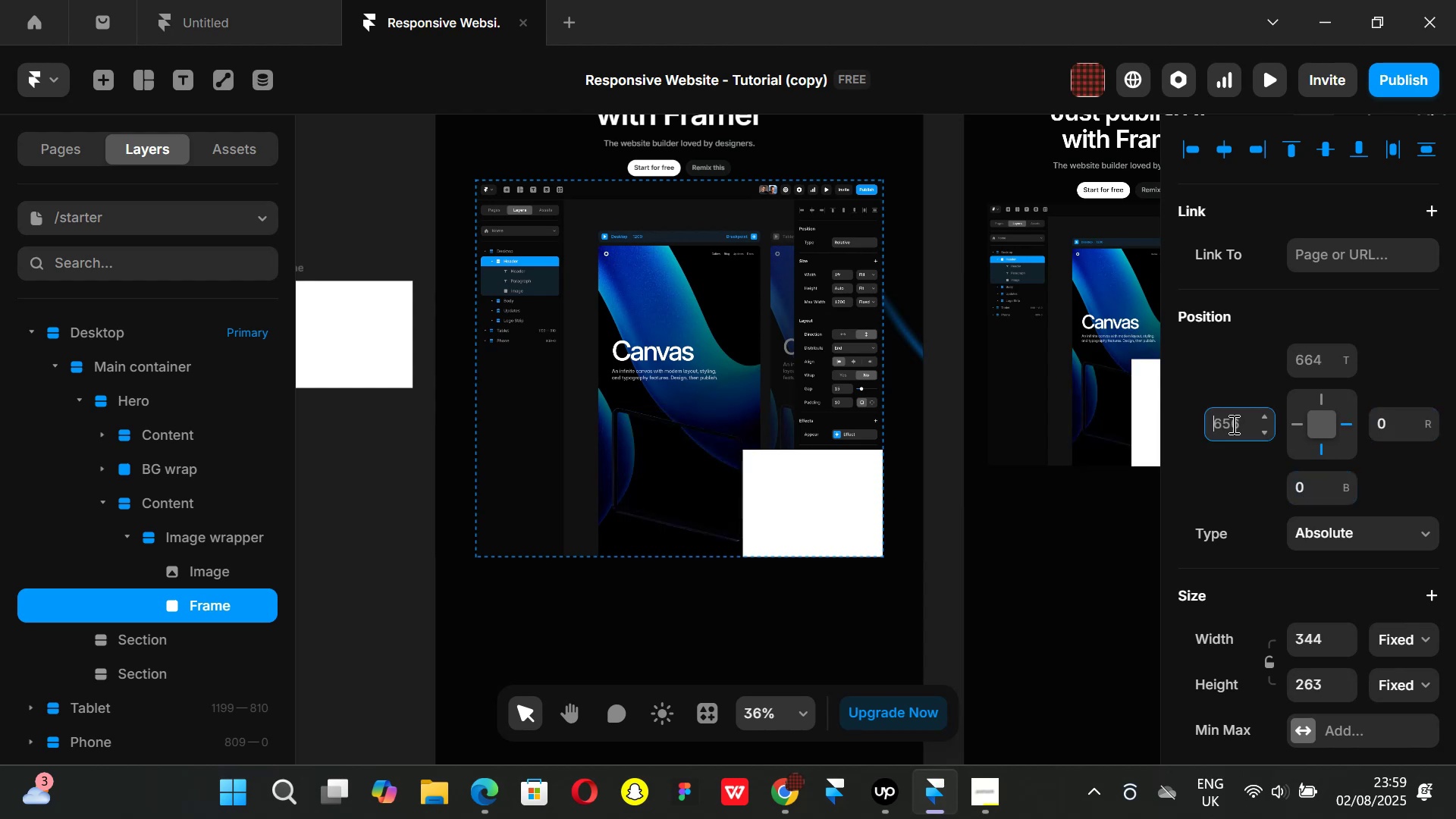 
key(0)
 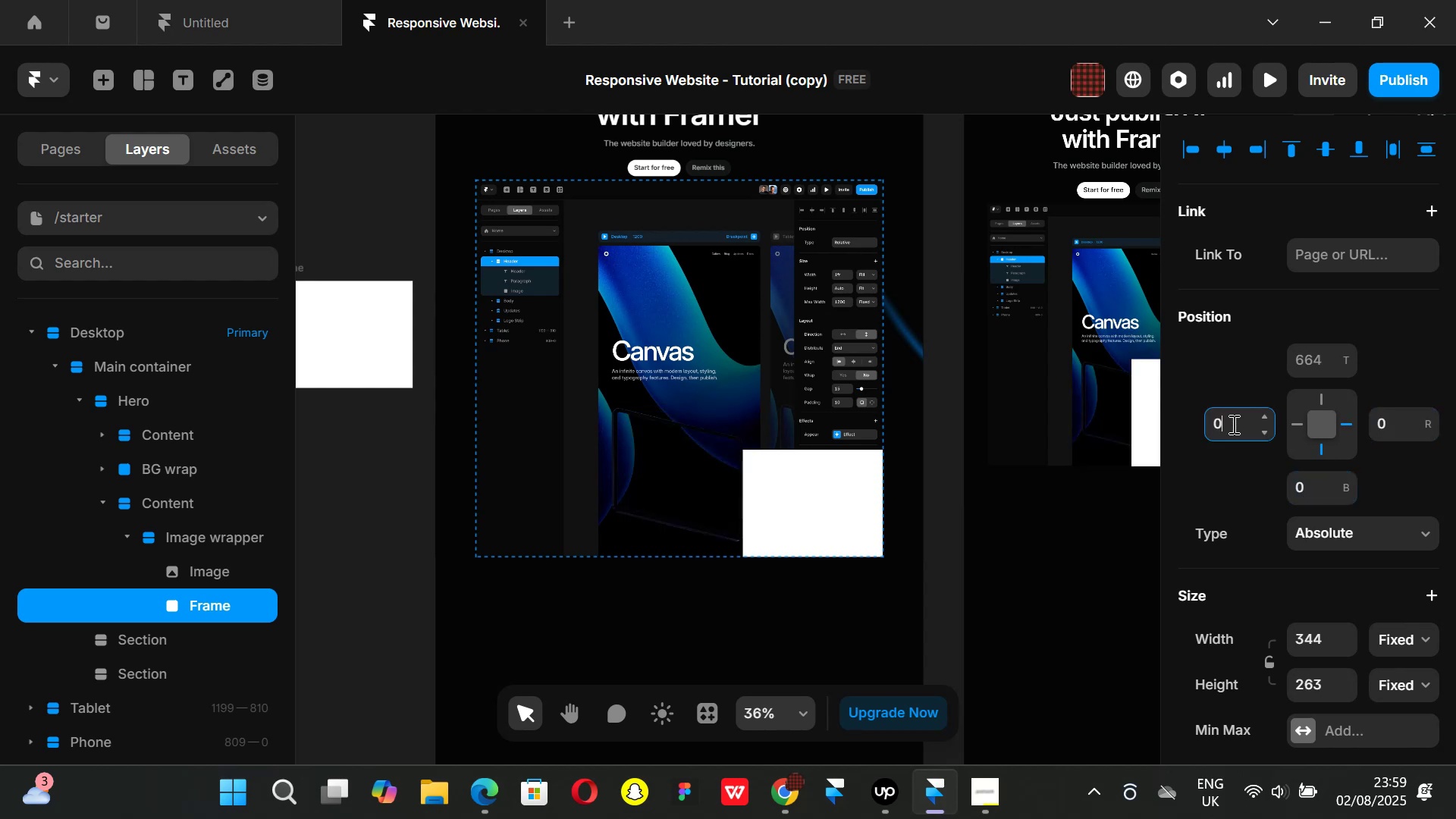 
key(Enter)
 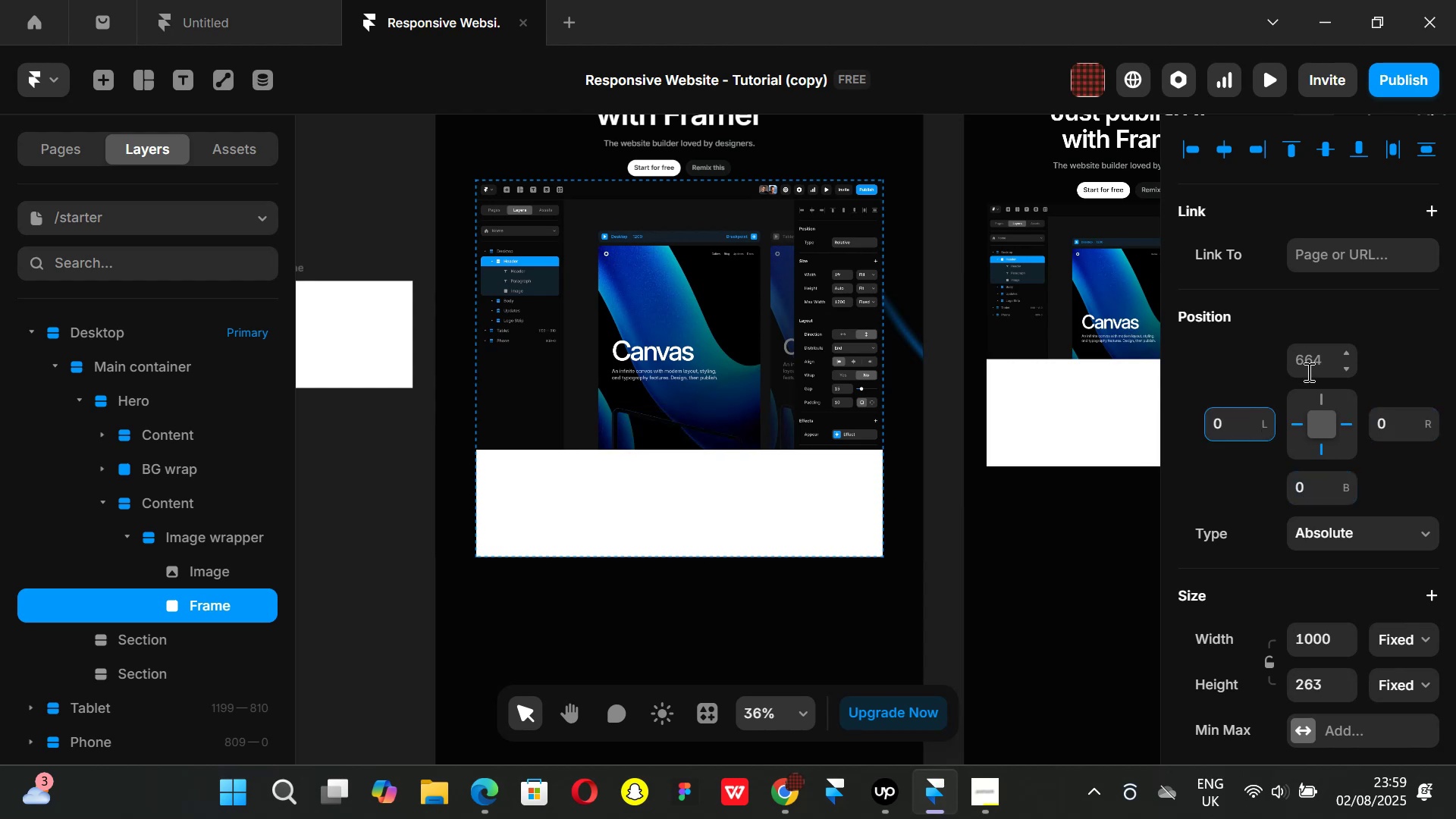 
left_click([1312, 366])
 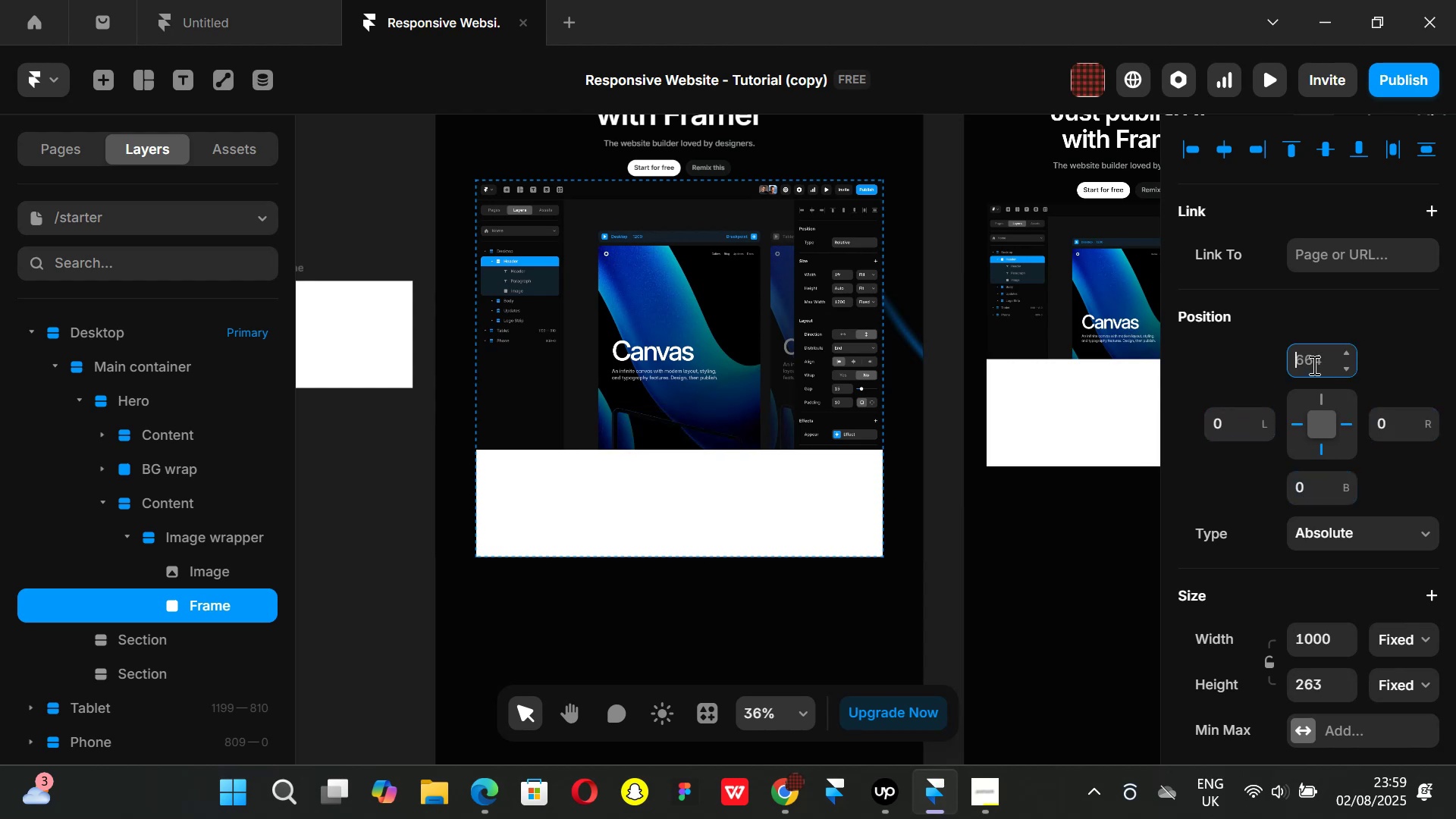 
key(0)
 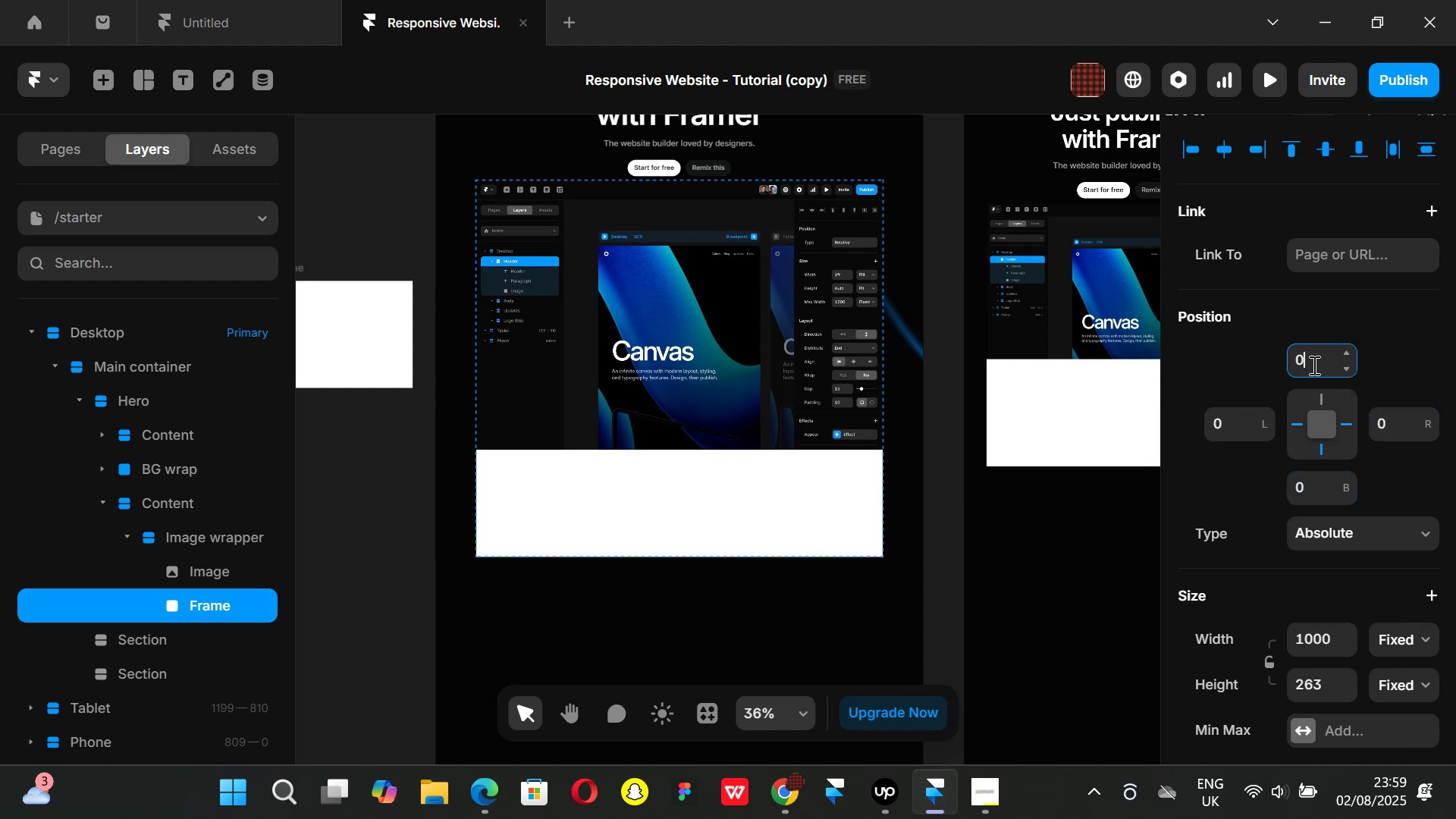 
key(Enter)
 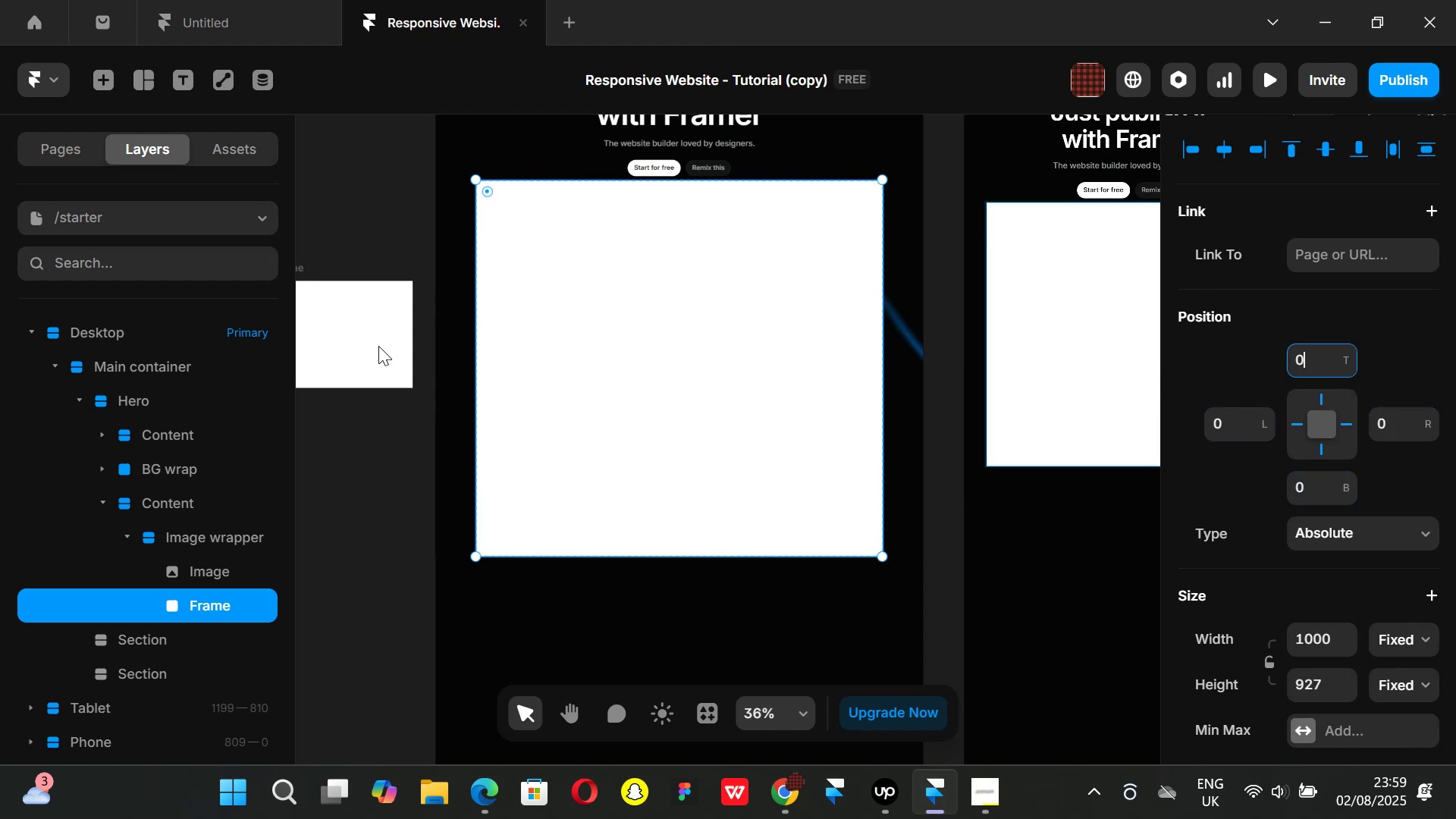 
double_click([209, 602])
 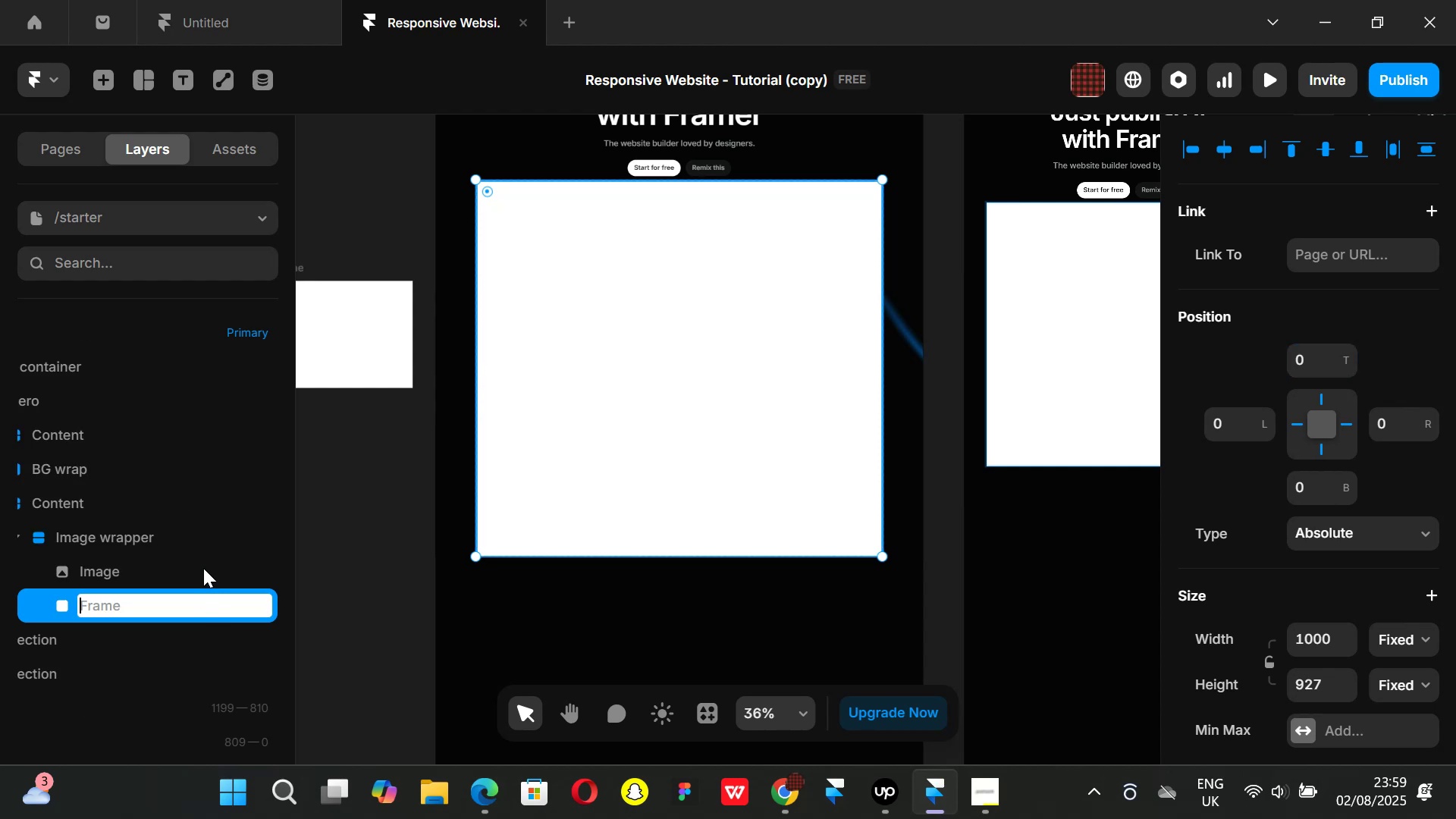 
type(Border)
 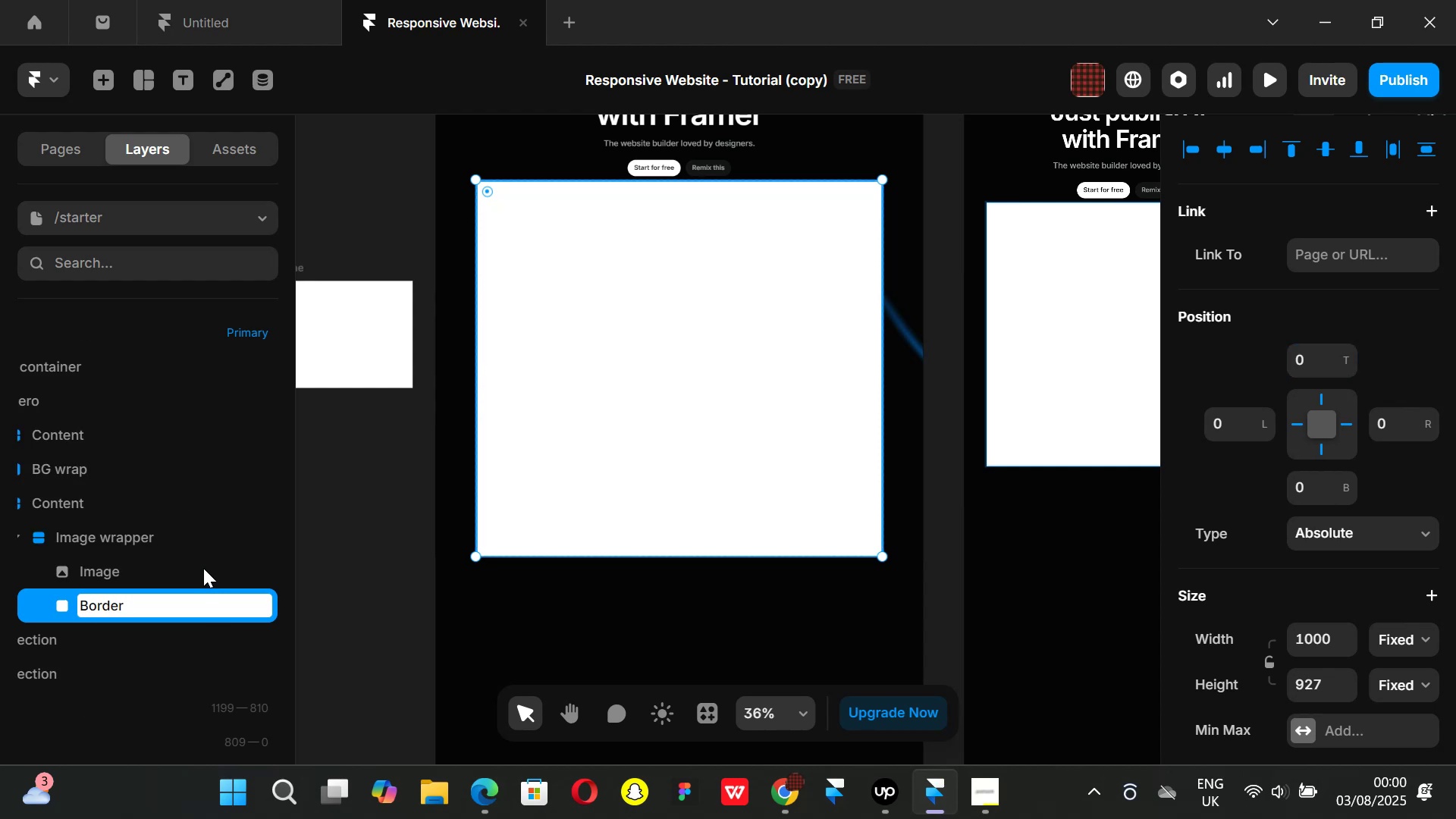 
key(Enter)
 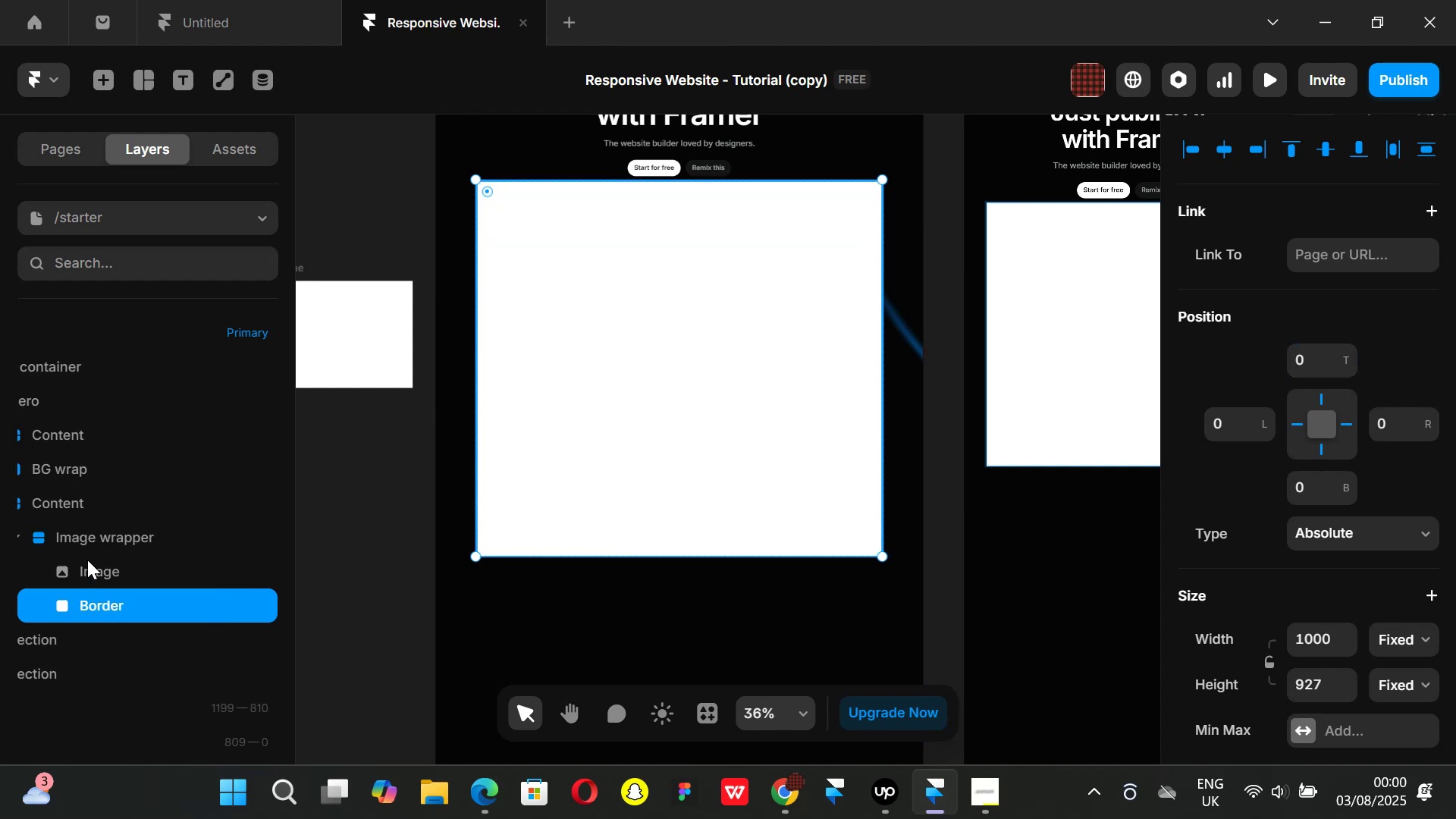 
left_click([96, 569])
 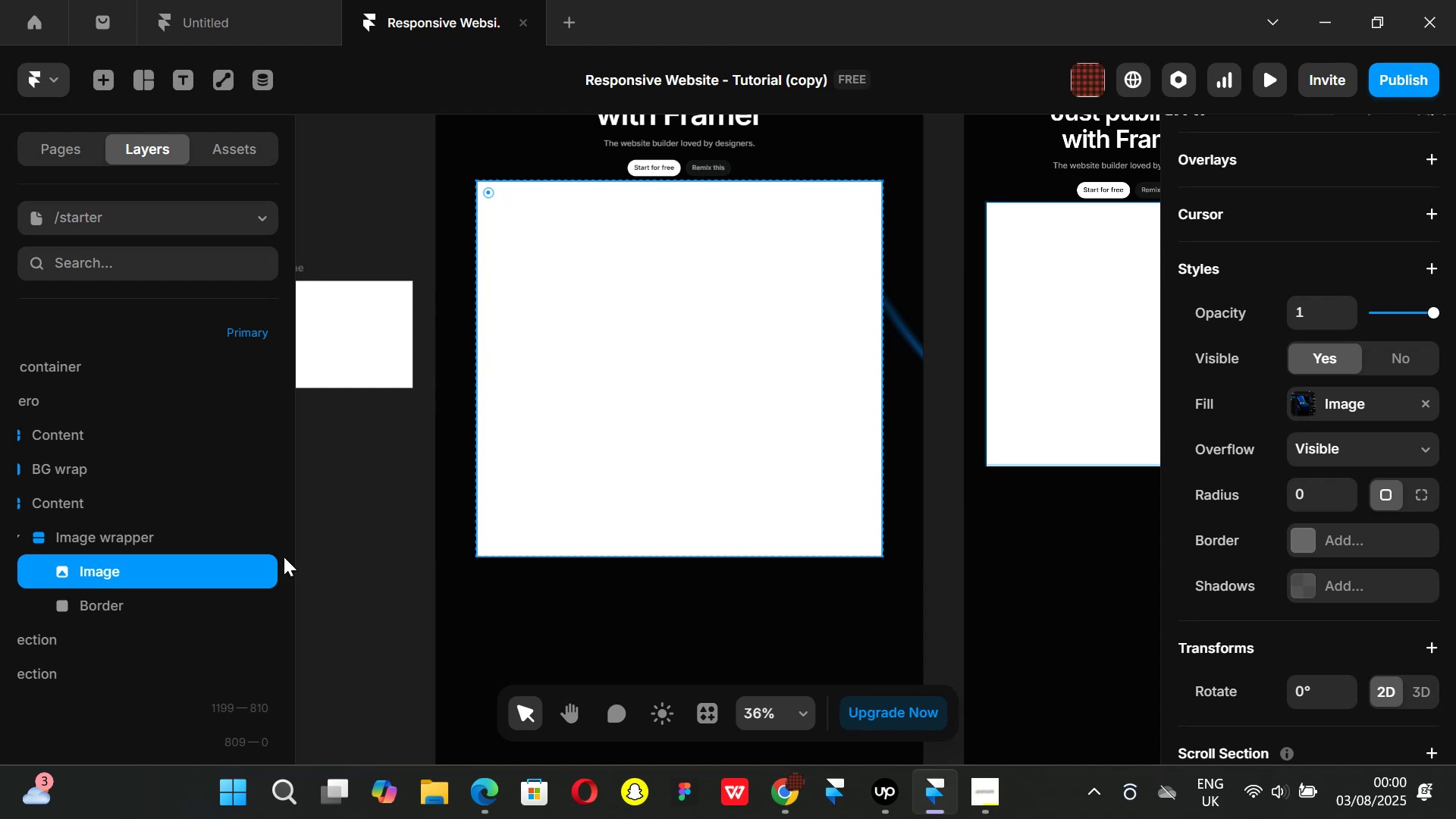 
scroll: coordinate [1344, 522], scroll_direction: down, amount: 2.0
 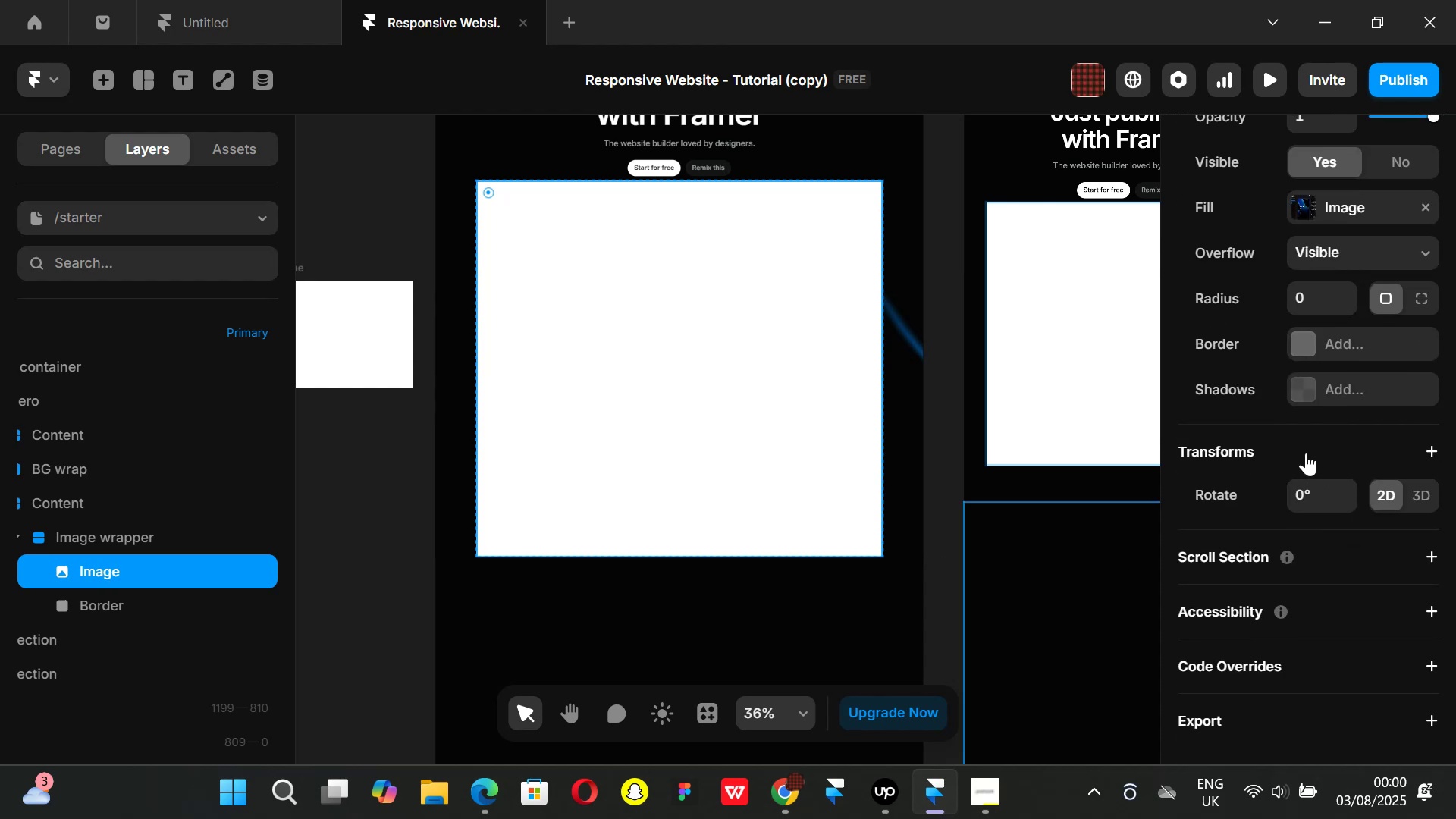 
scroll: coordinate [1307, 455], scroll_direction: up, amount: 1.0
 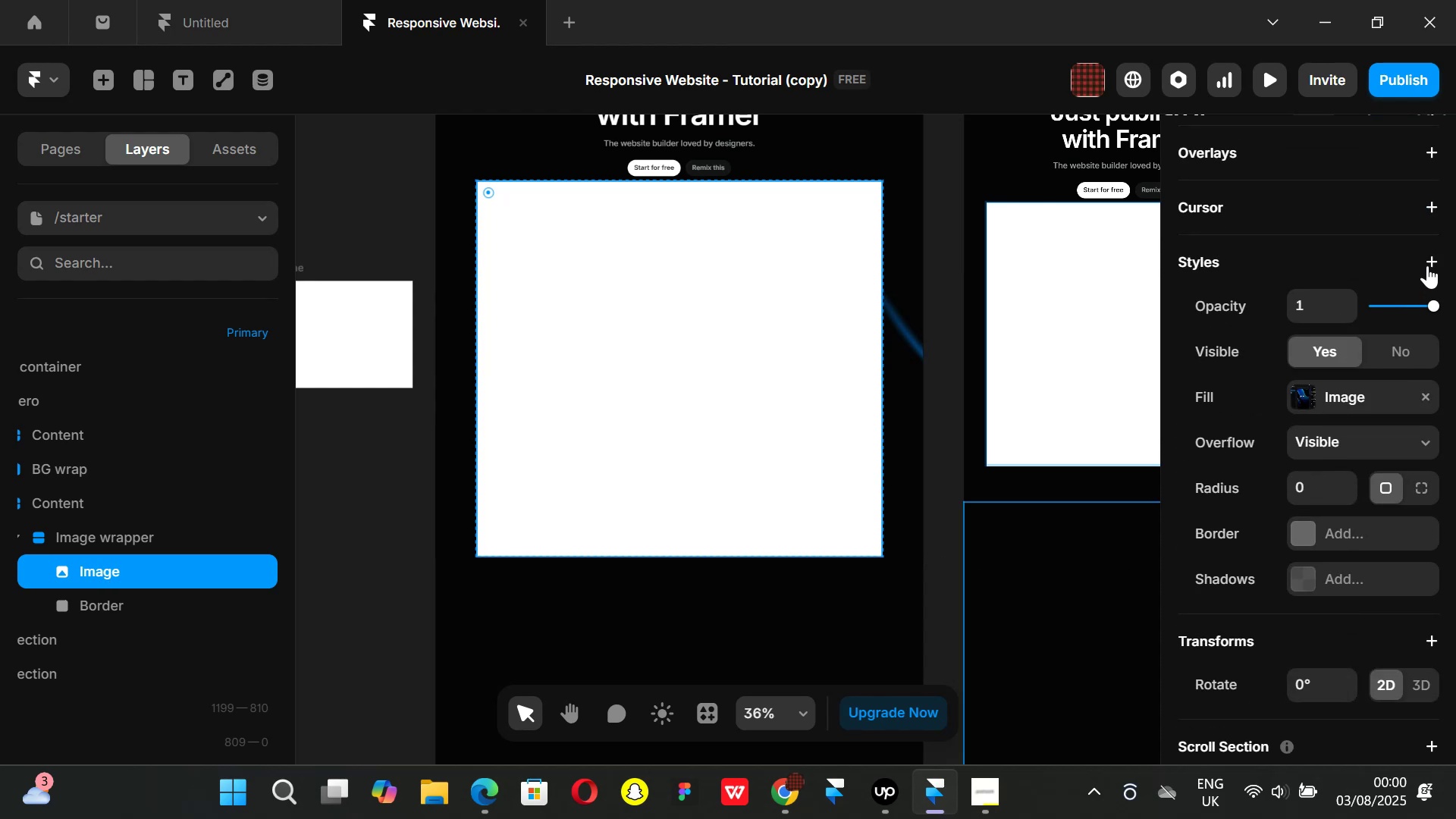 
left_click([1430, 261])
 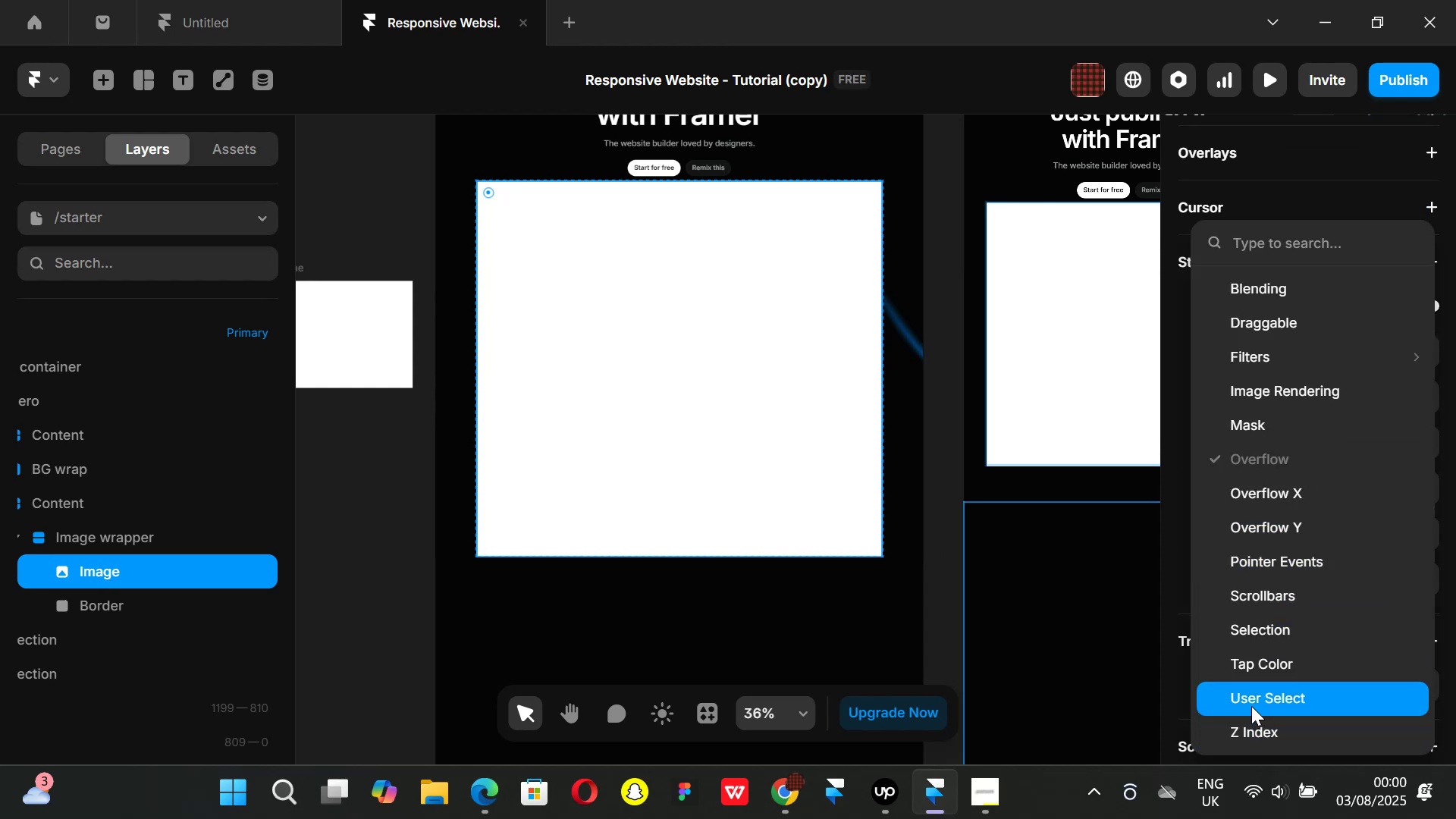 
left_click([1249, 722])
 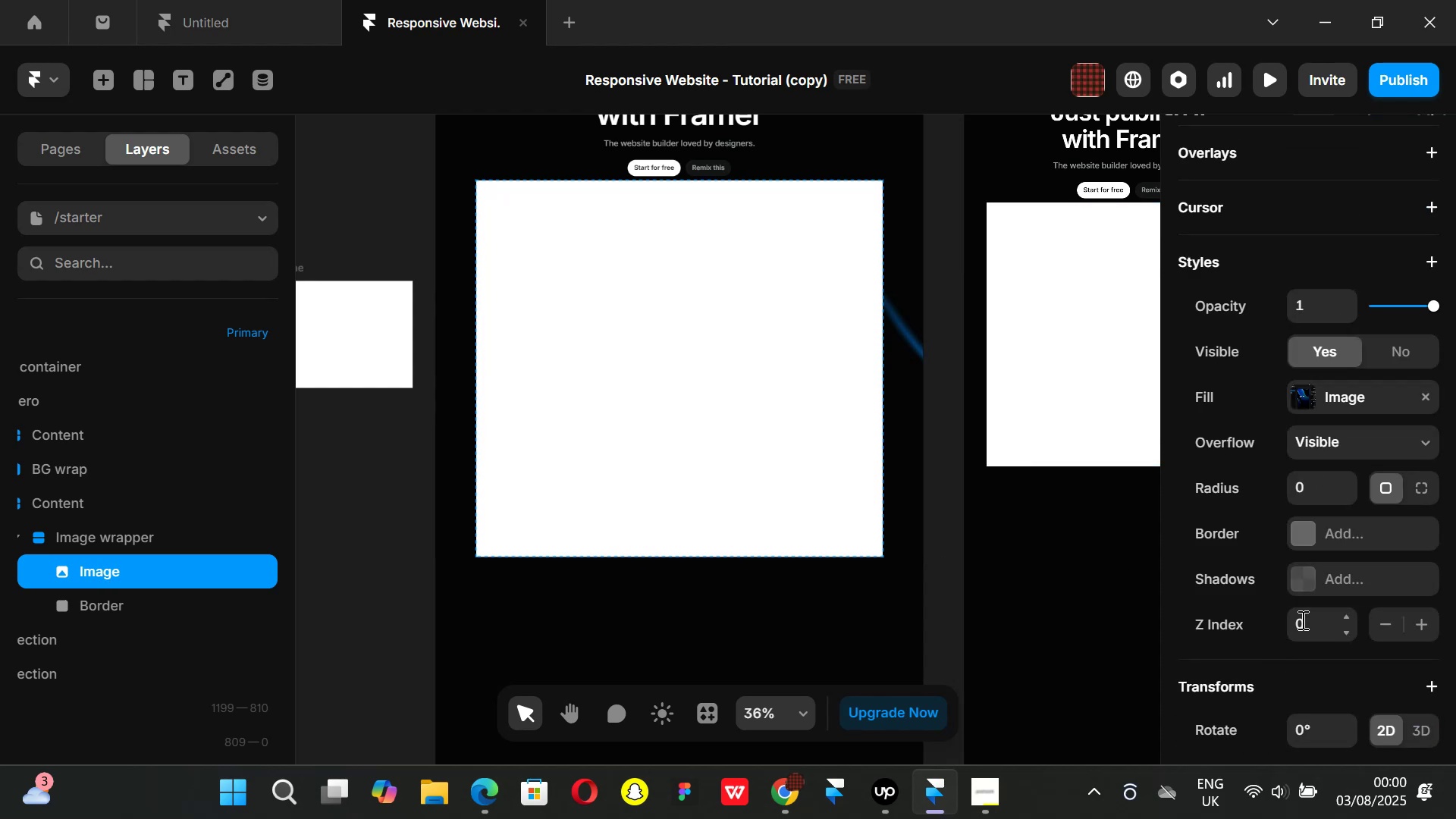 
left_click([1316, 628])
 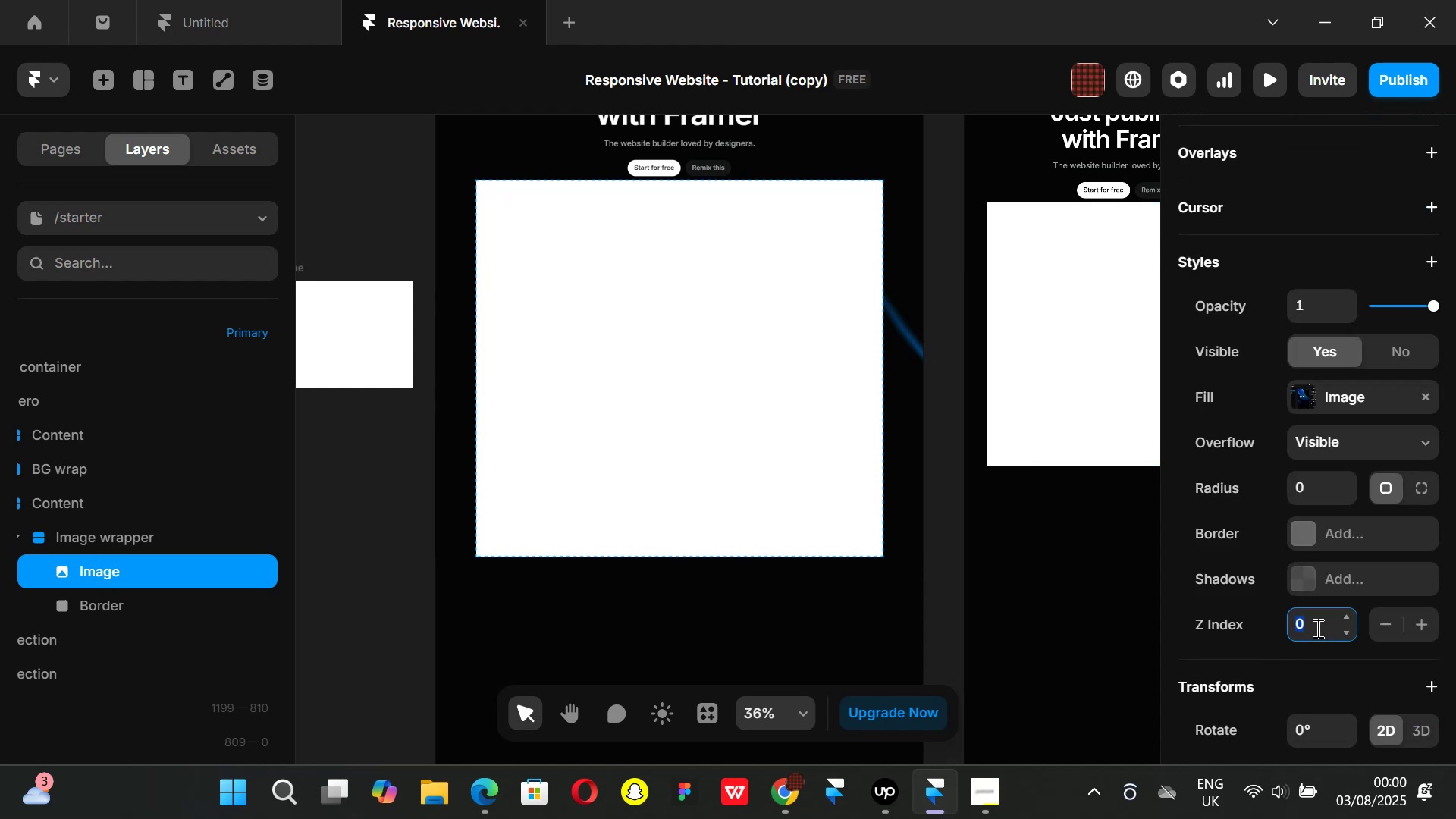 
key(2)
 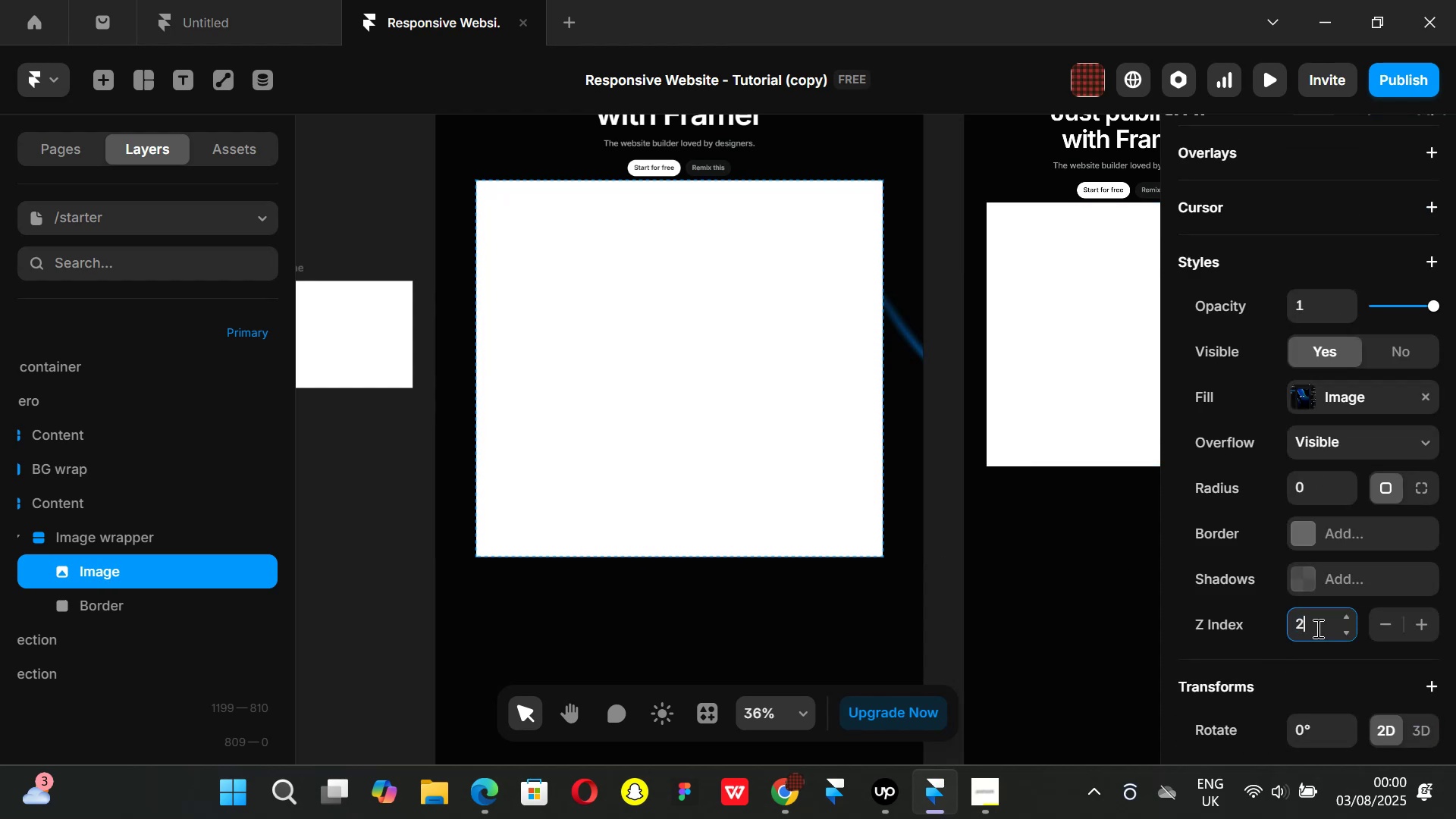 
key(Enter)
 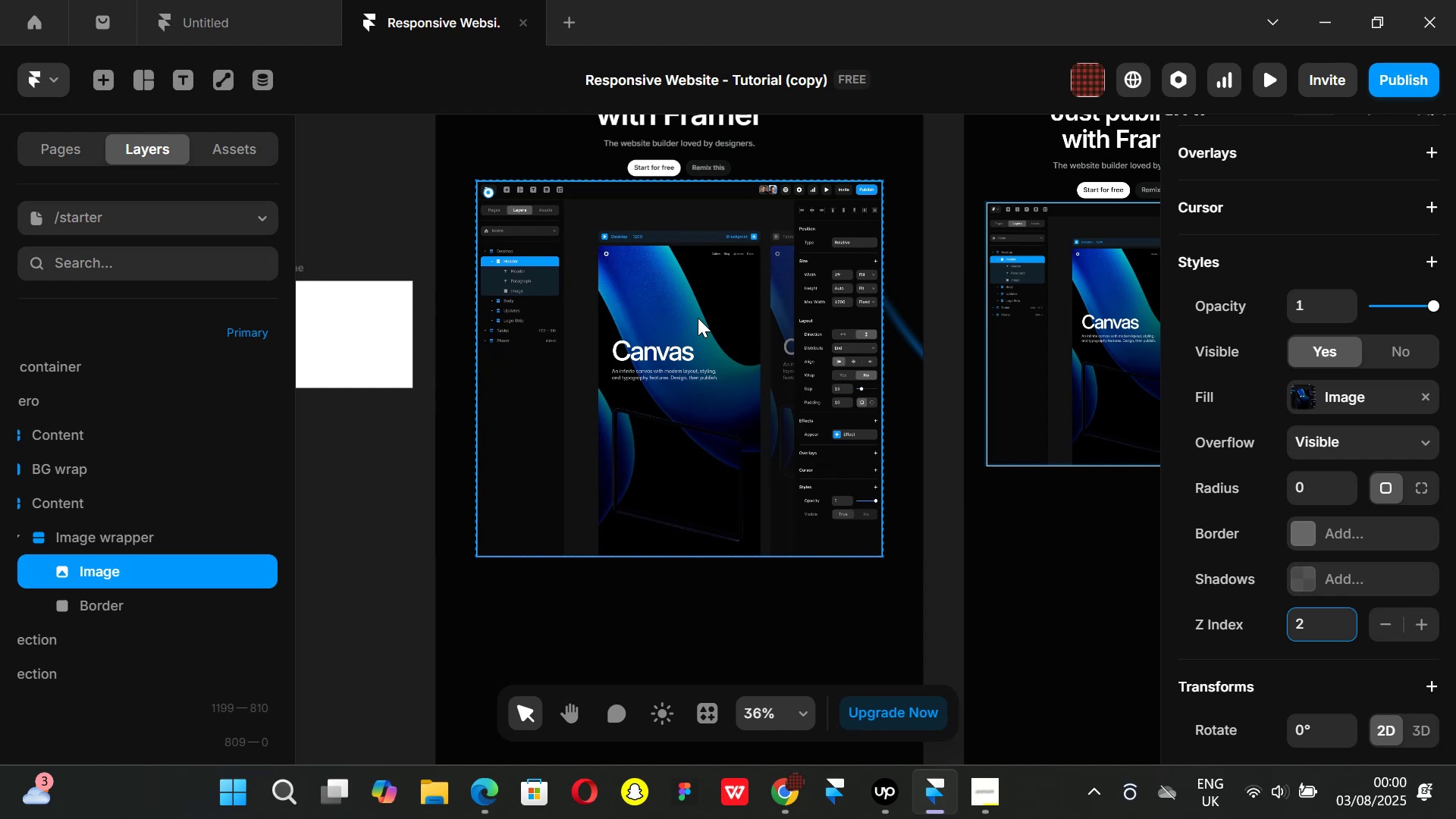 
wait(5.44)
 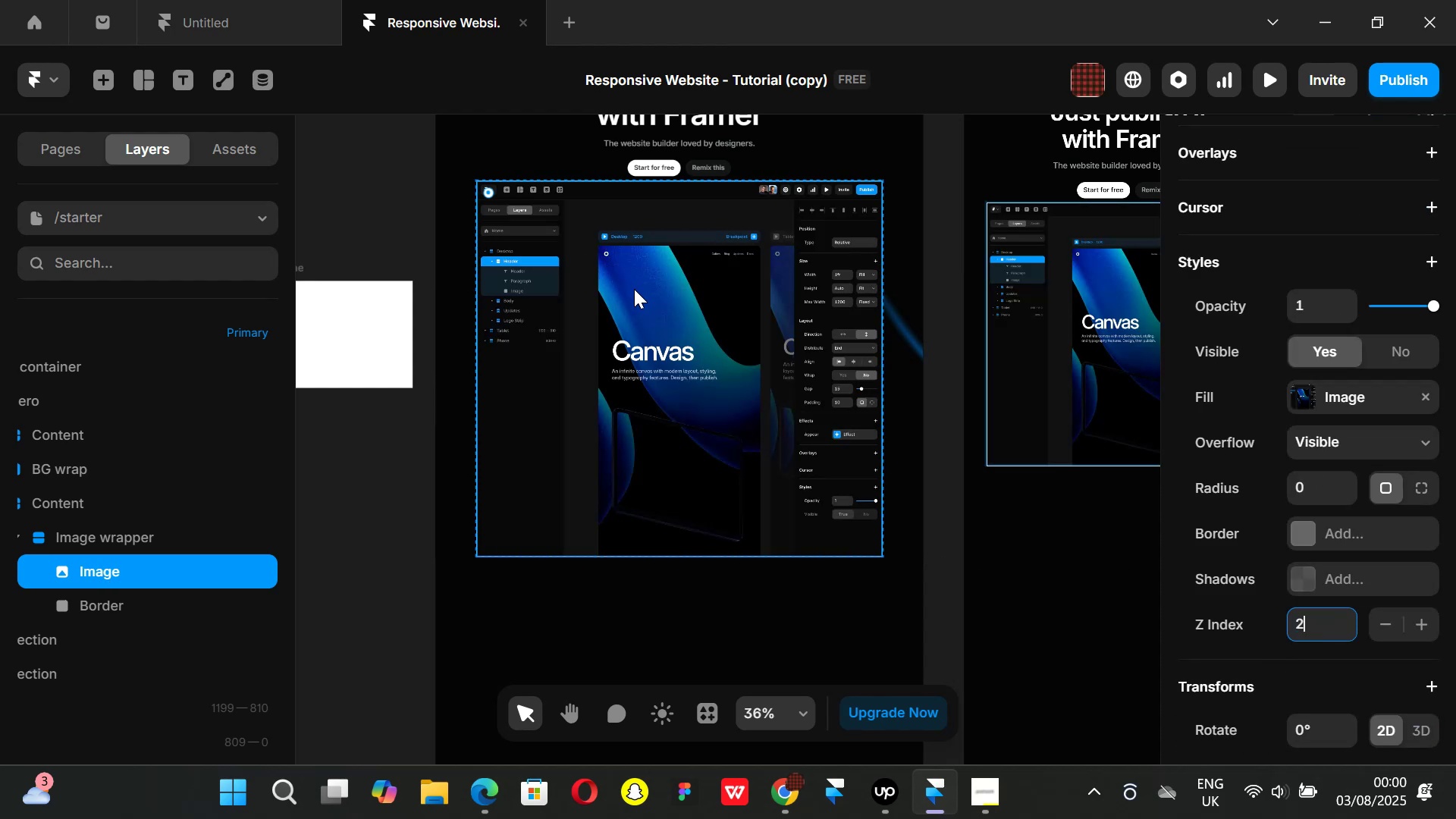 
scroll: coordinate [1343, 470], scroll_direction: down, amount: 4.0
 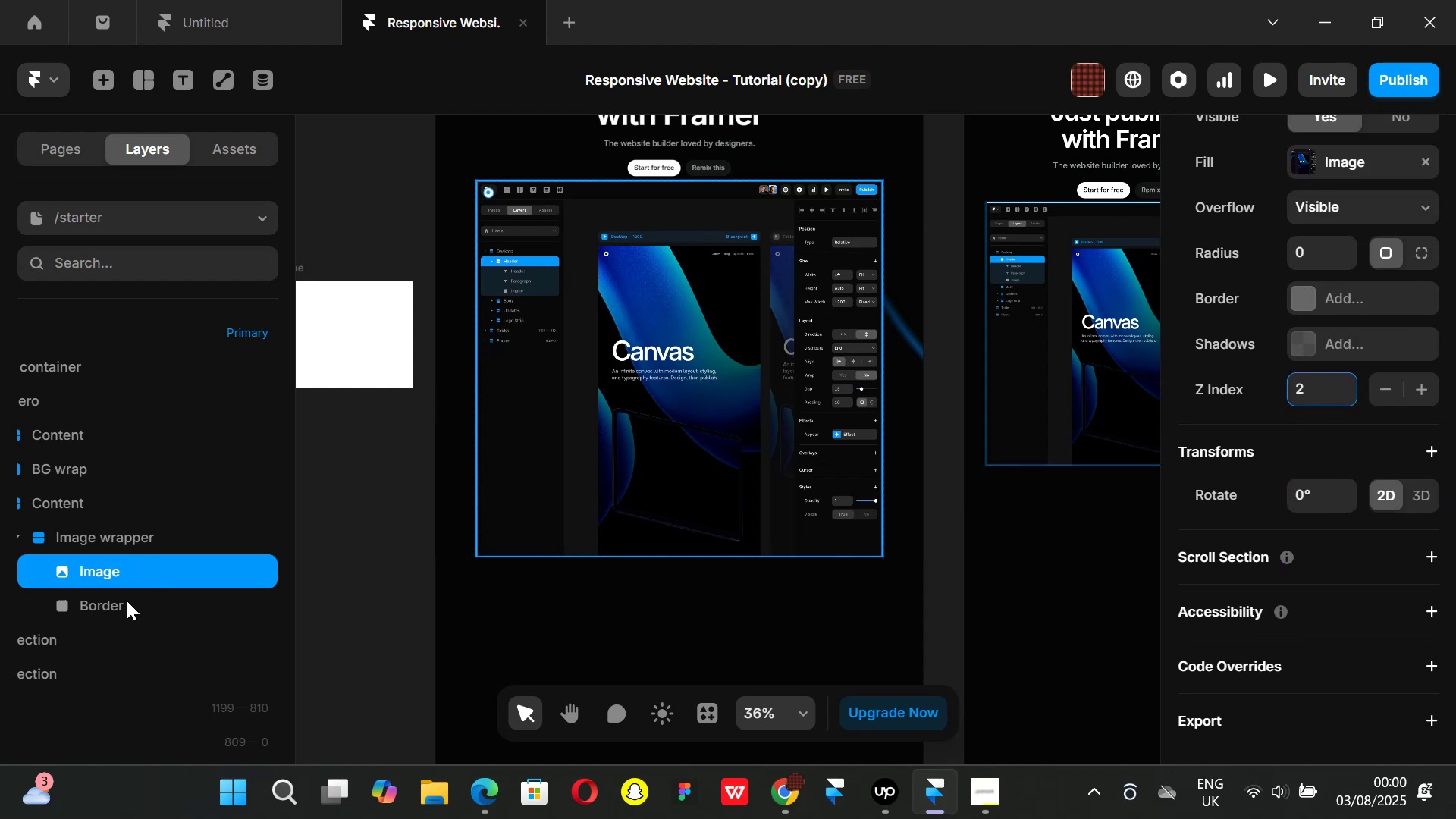 
left_click([126, 601])
 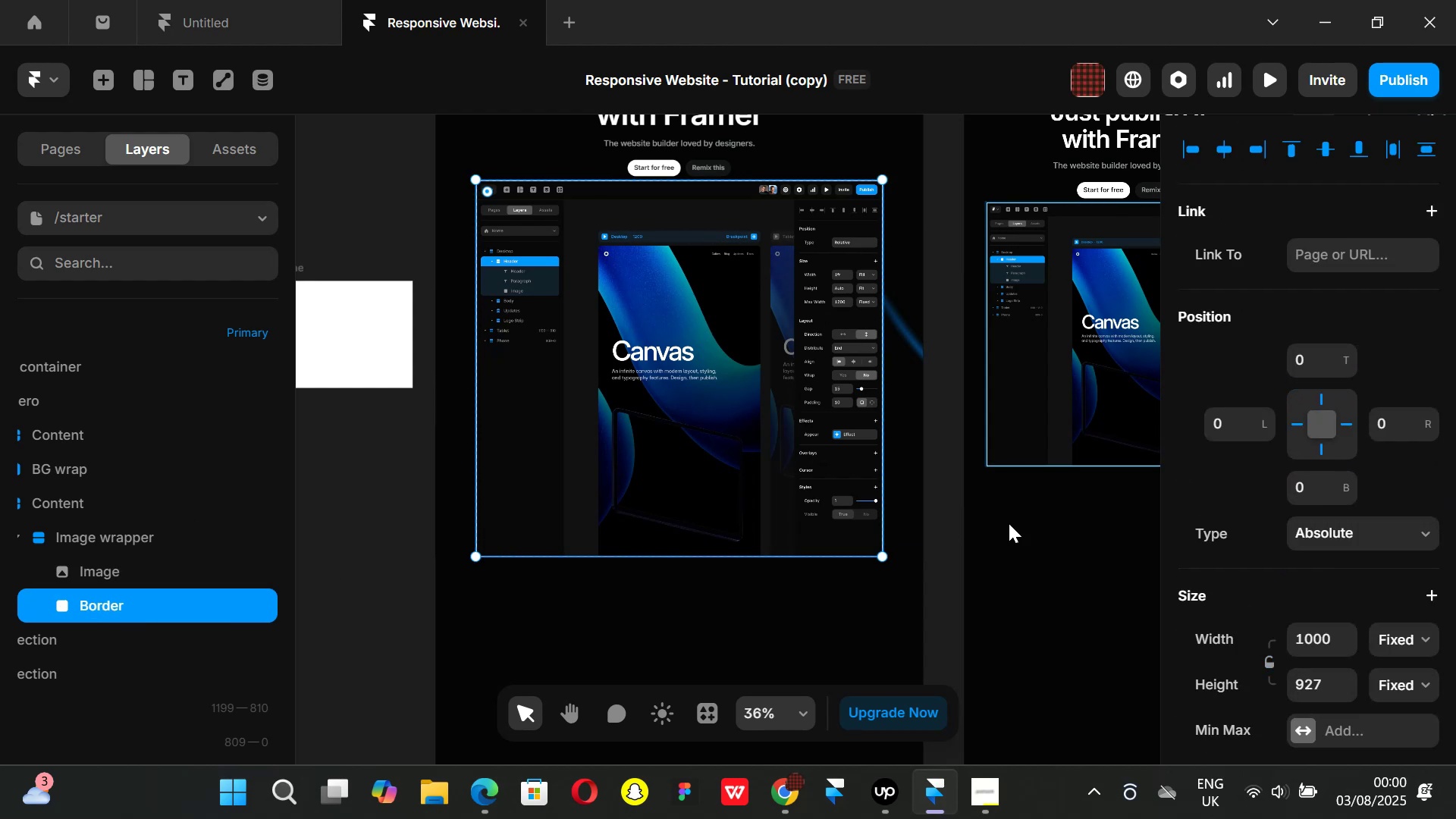 
scroll: coordinate [1314, 488], scroll_direction: down, amount: 3.0
 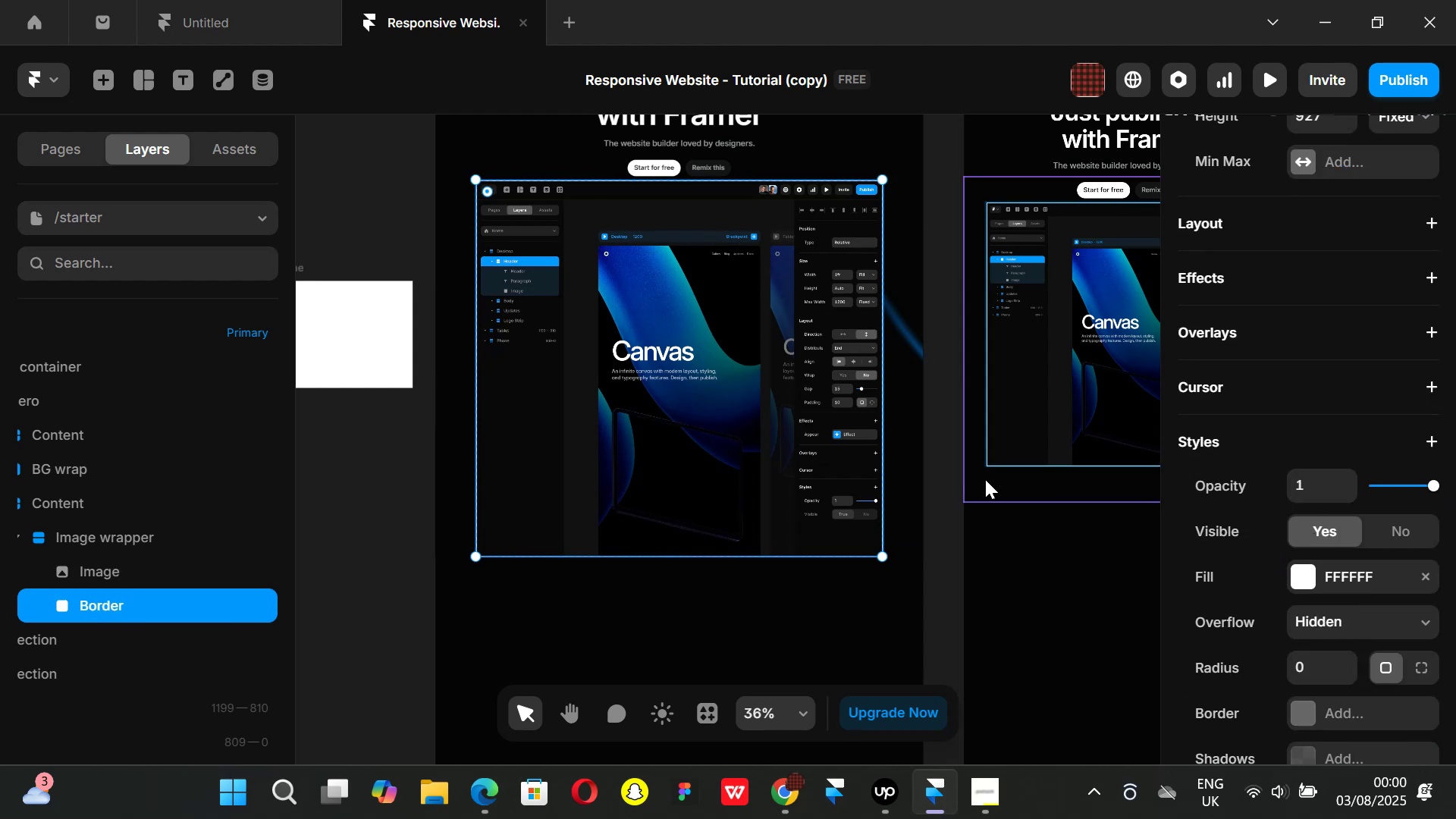 
left_click([341, 552])
 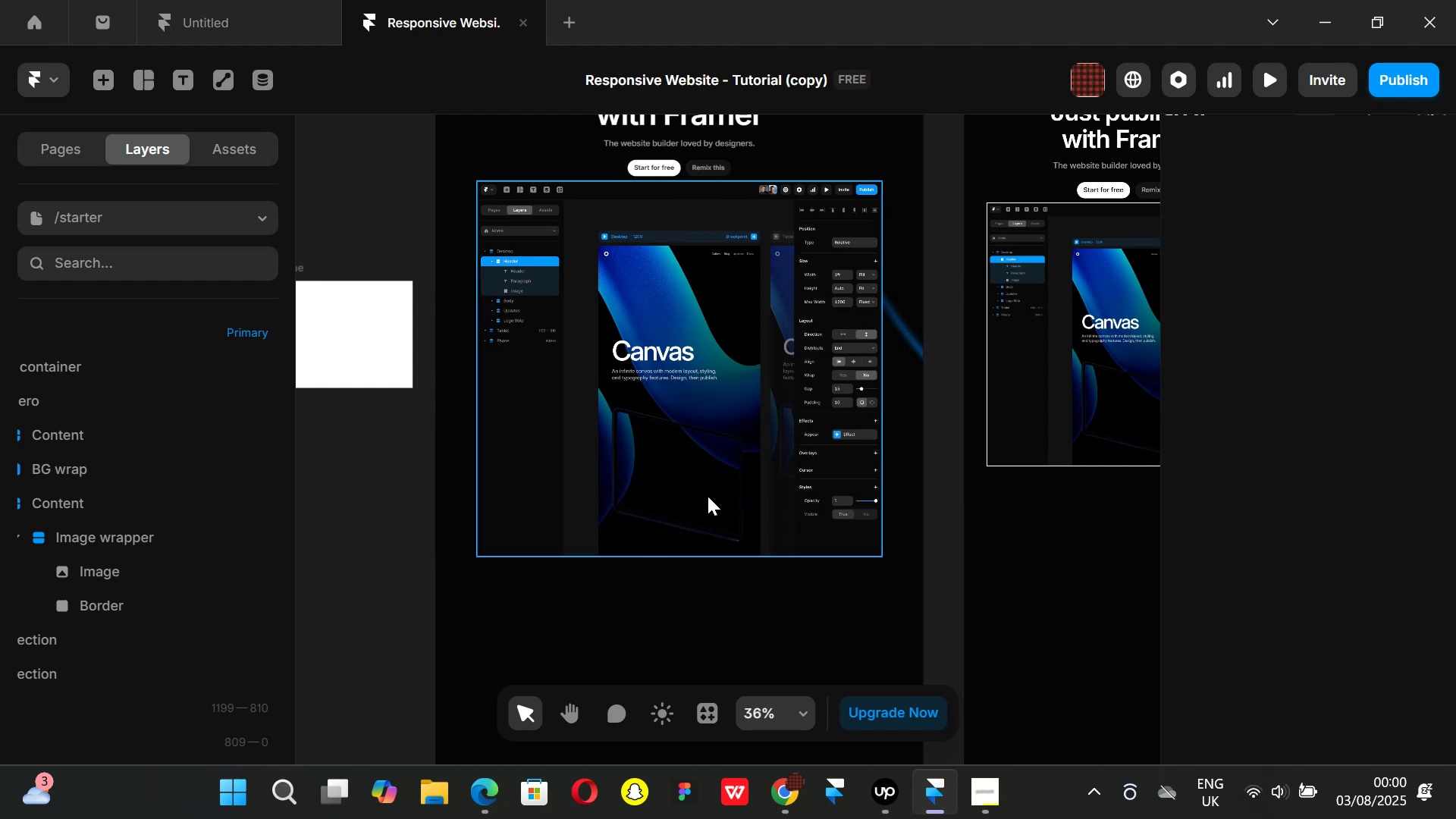 
key(Control+P)
 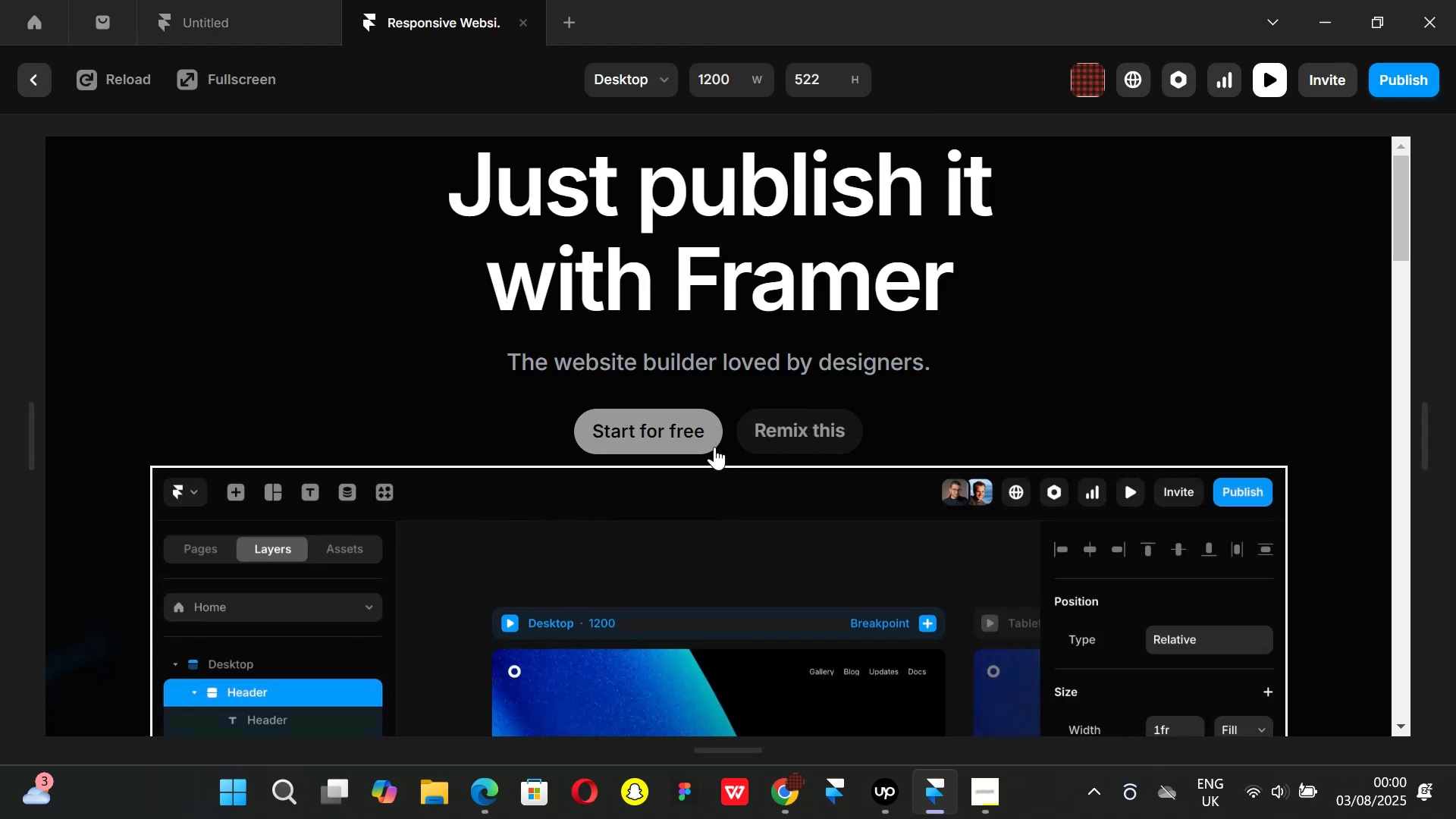 
scroll: coordinate [720, 445], scroll_direction: down, amount: 6.0
 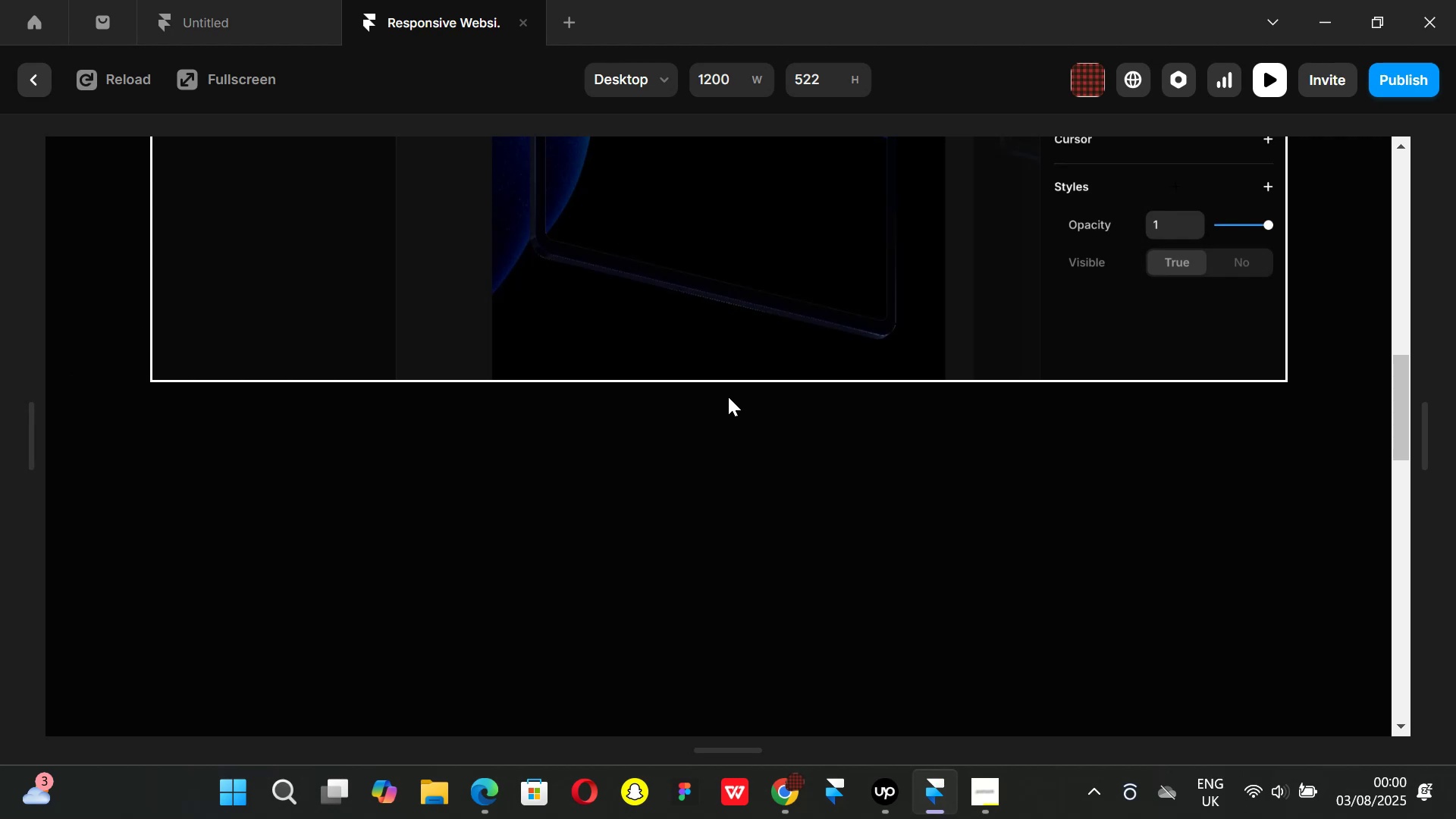 
wait(6.32)
 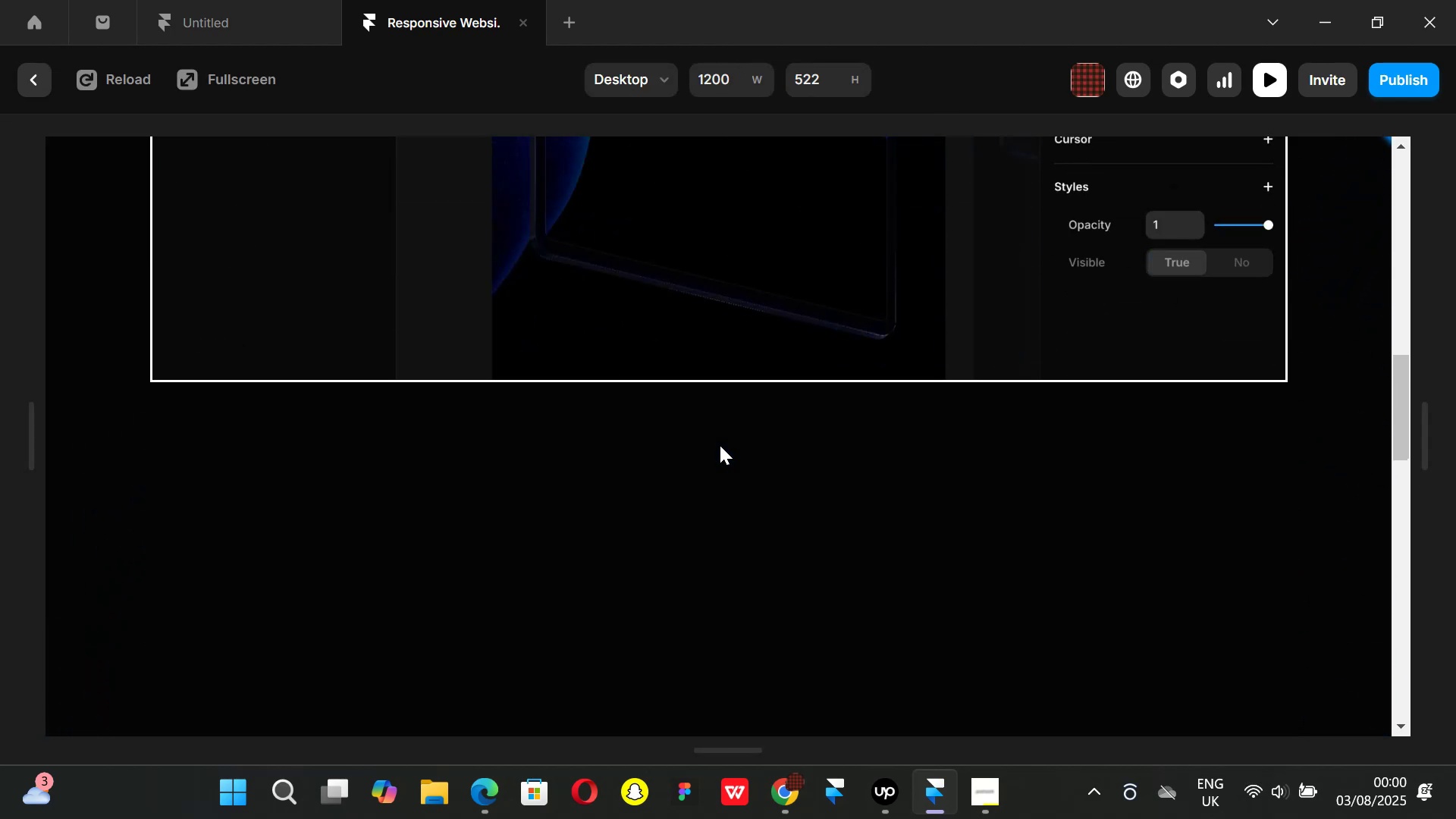 
scroll: coordinate [728, 397], scroll_direction: up, amount: 2.0
 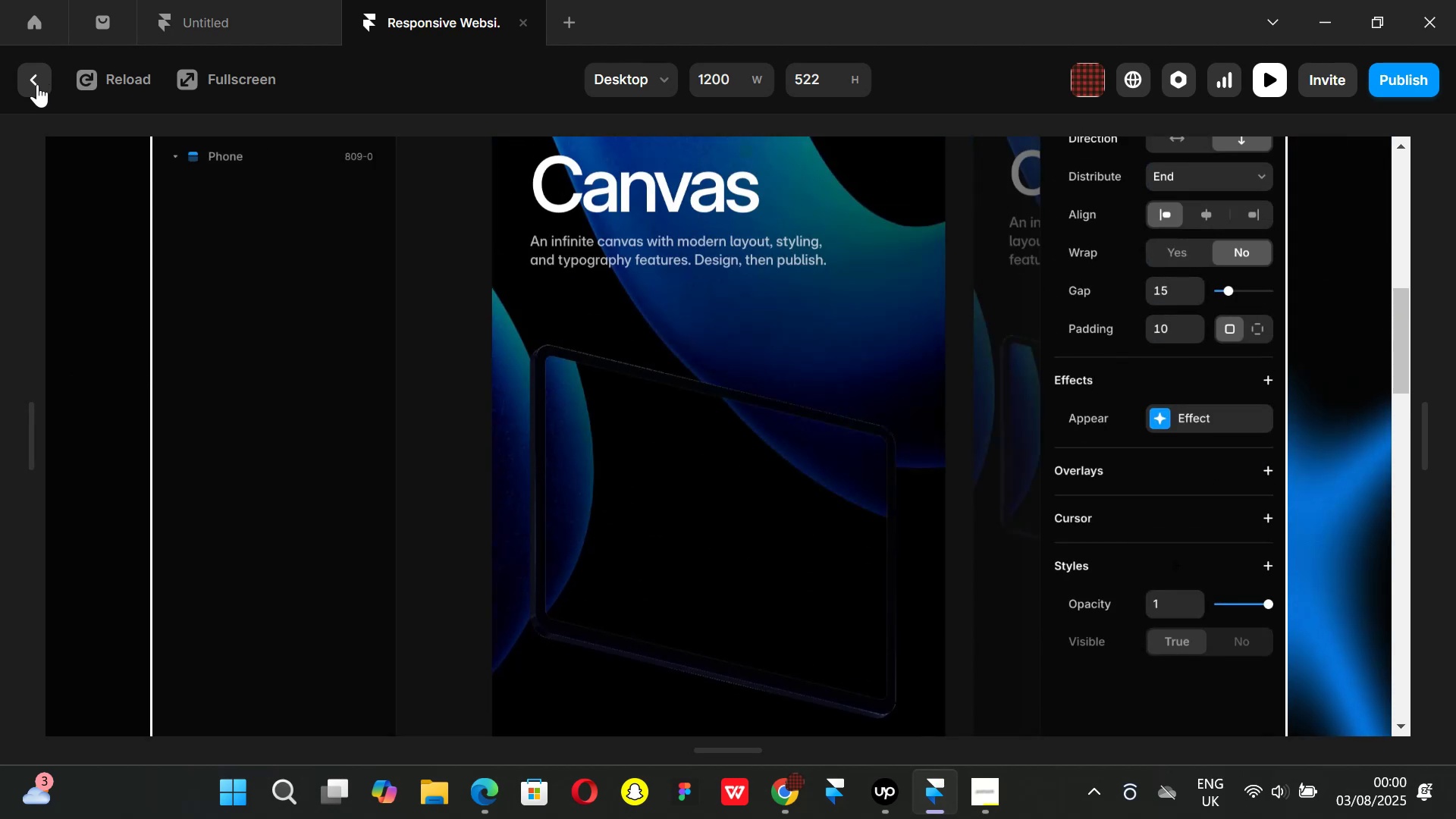 
left_click([37, 84])
 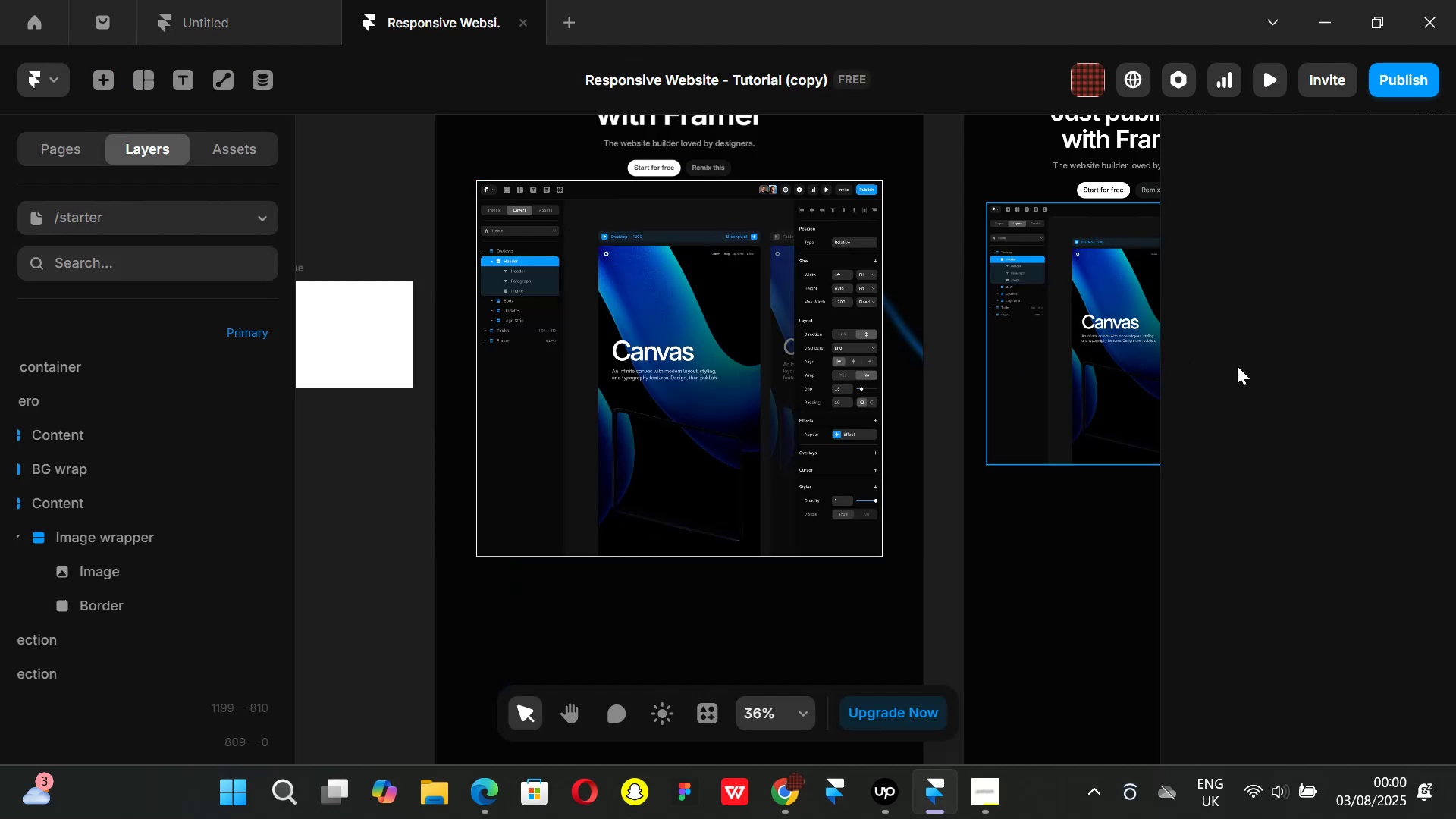 
left_click([601, 381])
 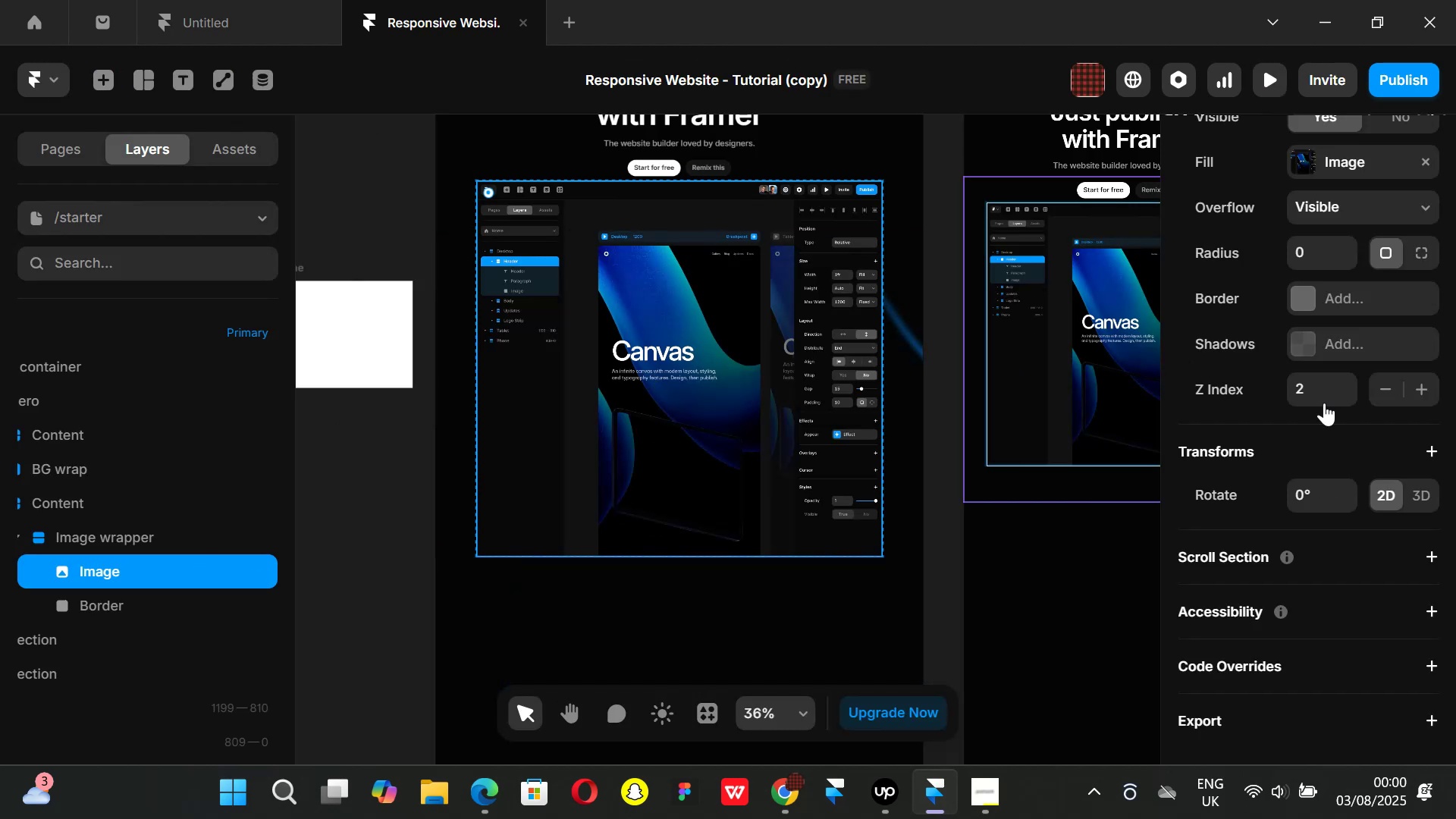 
scroll: coordinate [1335, 427], scroll_direction: down, amount: 9.0
 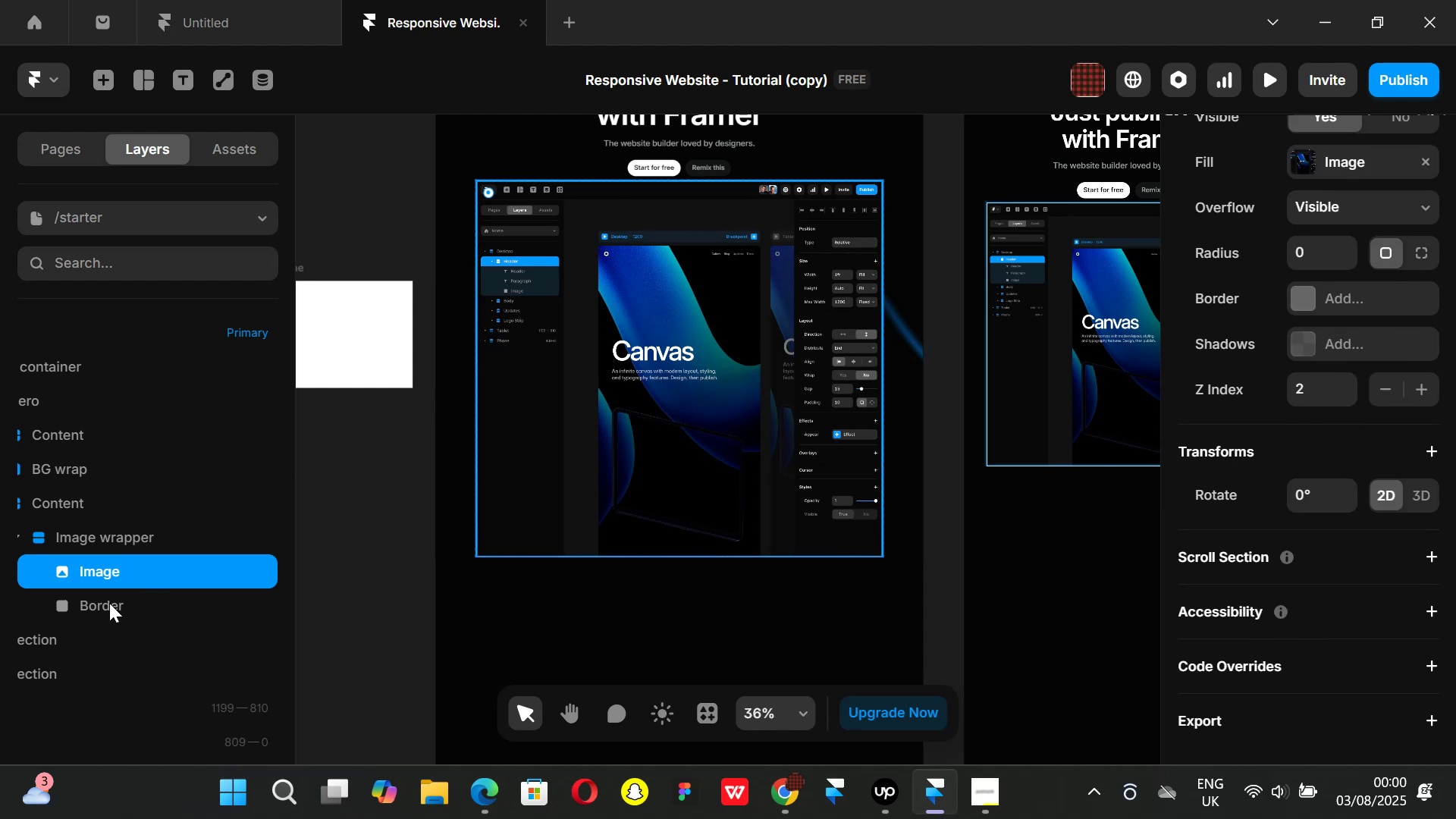 
left_click([106, 604])
 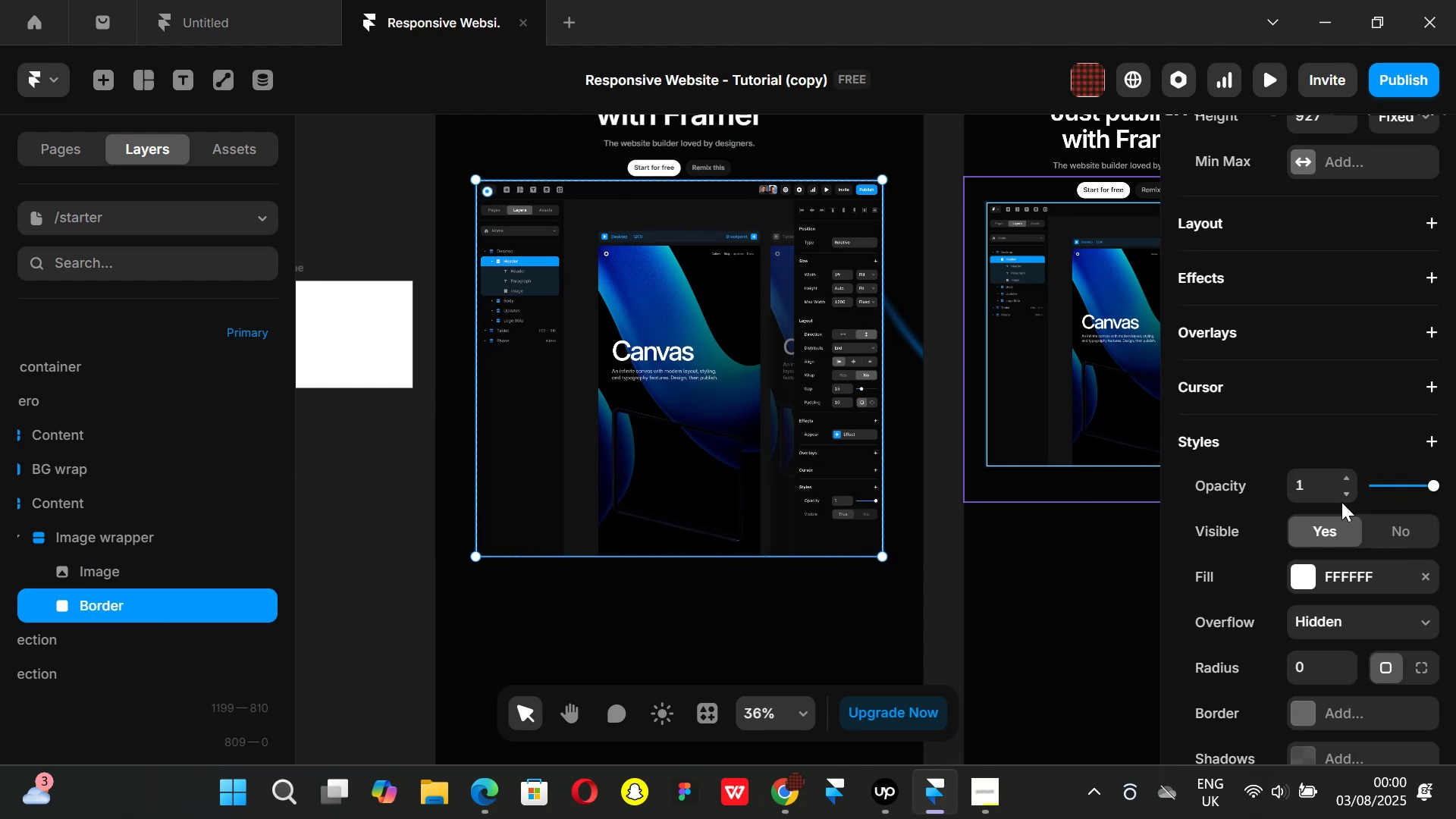 
scroll: coordinate [1324, 500], scroll_direction: down, amount: 1.0
 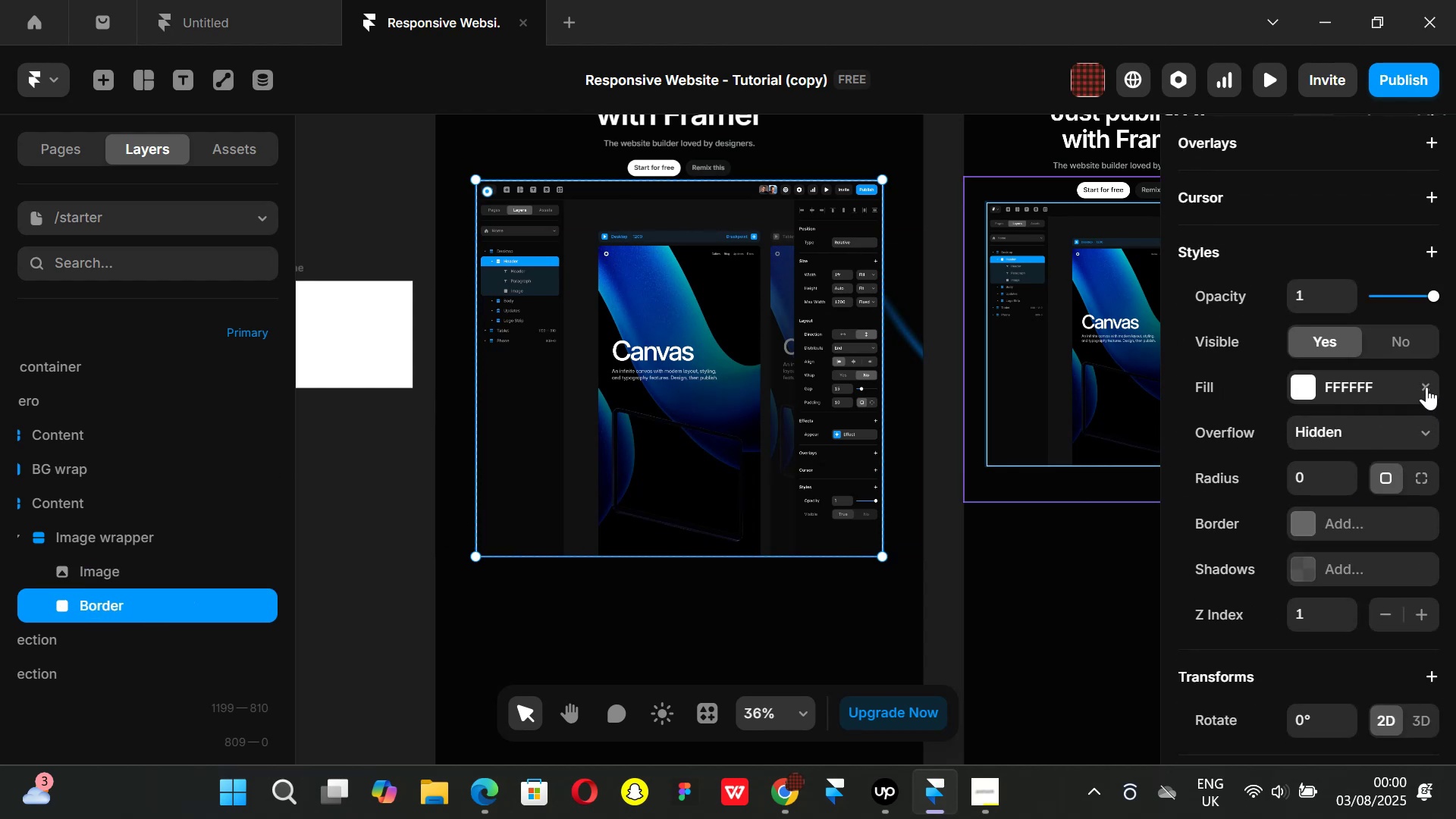 
left_click([1426, 384])
 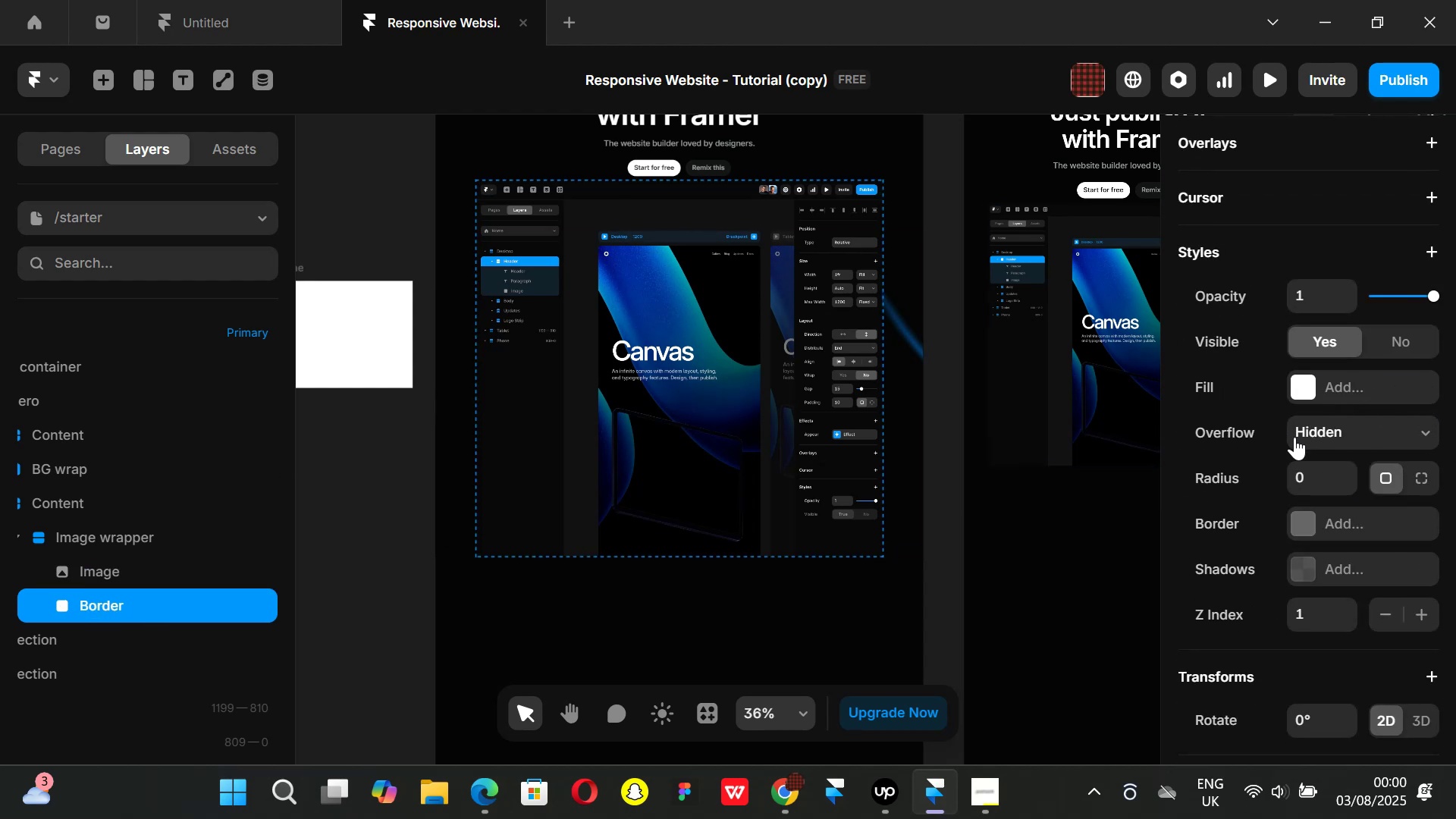 
scroll: coordinate [1298, 442], scroll_direction: down, amount: 2.0
 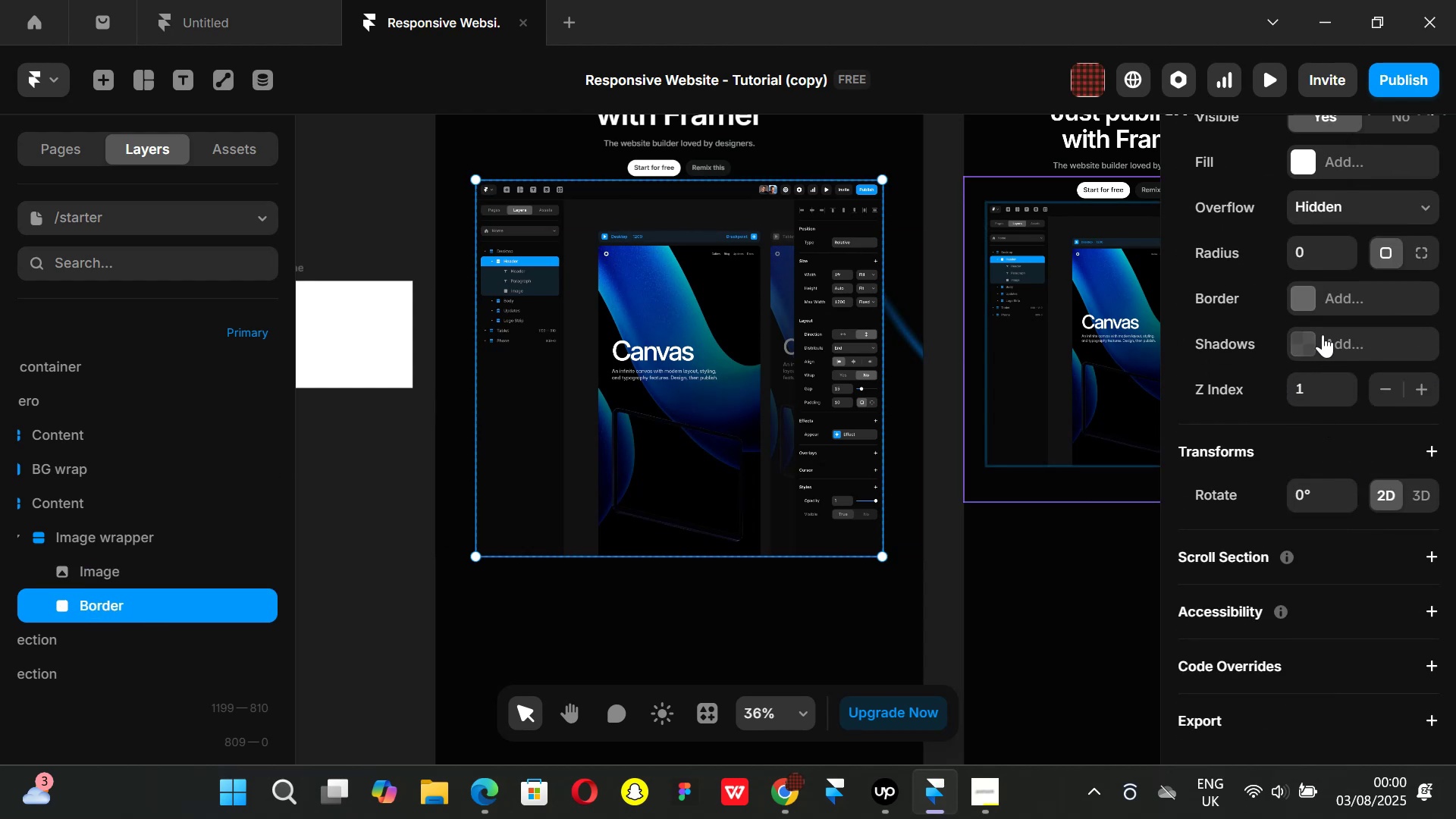 
left_click([1310, 297])
 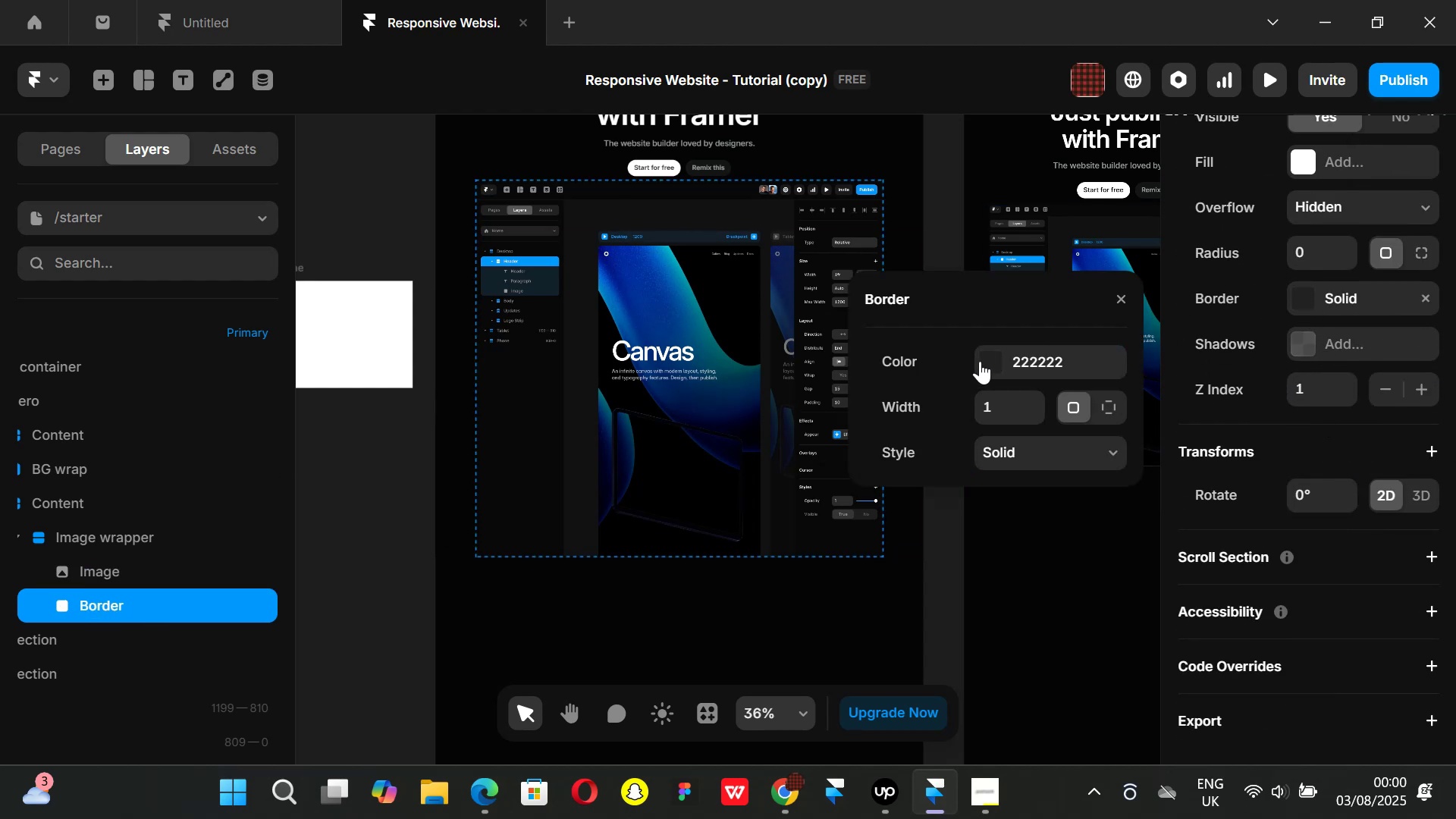 
left_click([981, 360])
 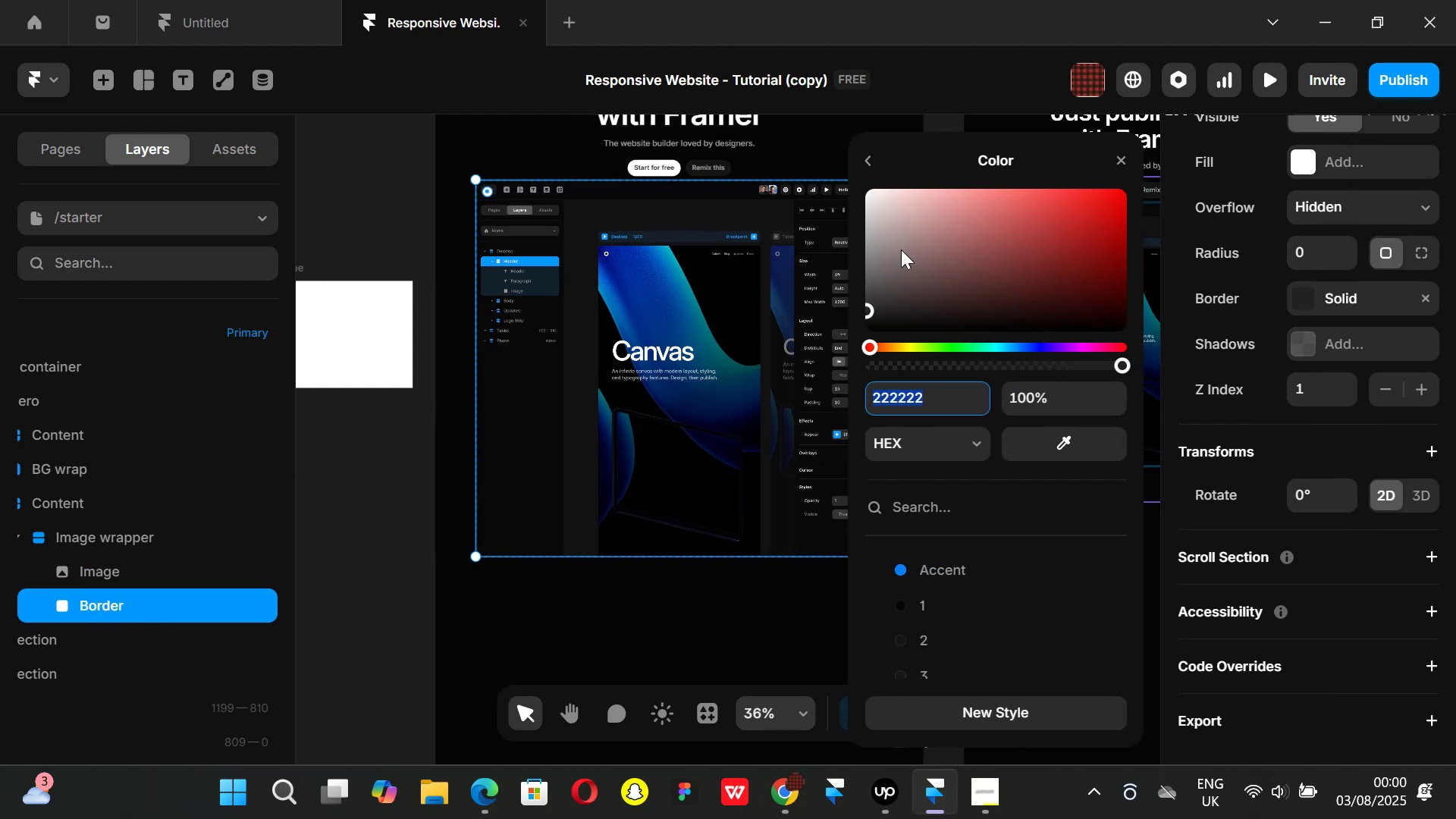 
left_click_drag(start_coordinate=[901, 249], to_coordinate=[838, 177])
 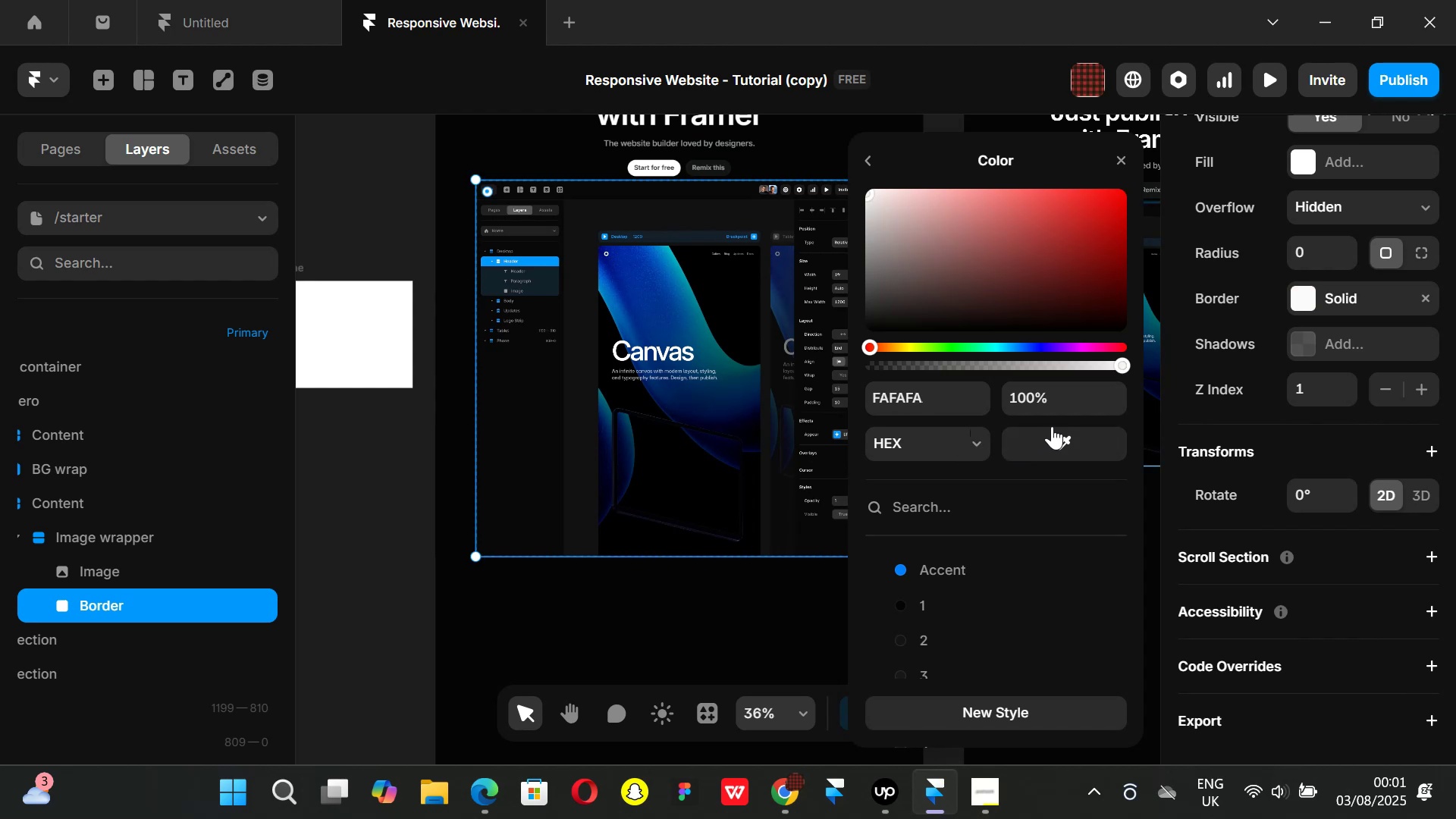 
wait(6.25)
 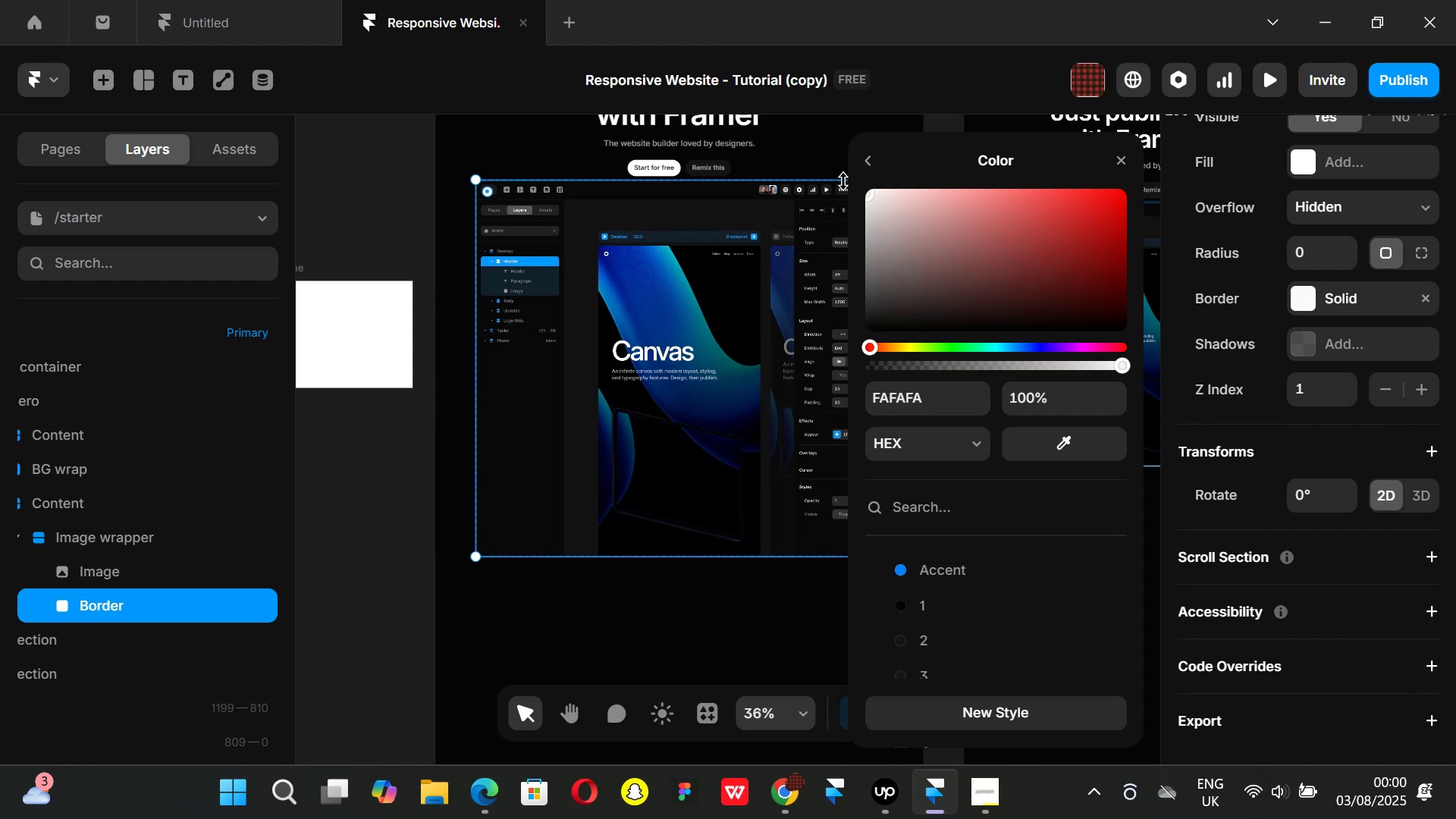 
scroll: coordinate [1018, 413], scroll_direction: up, amount: 1.0
 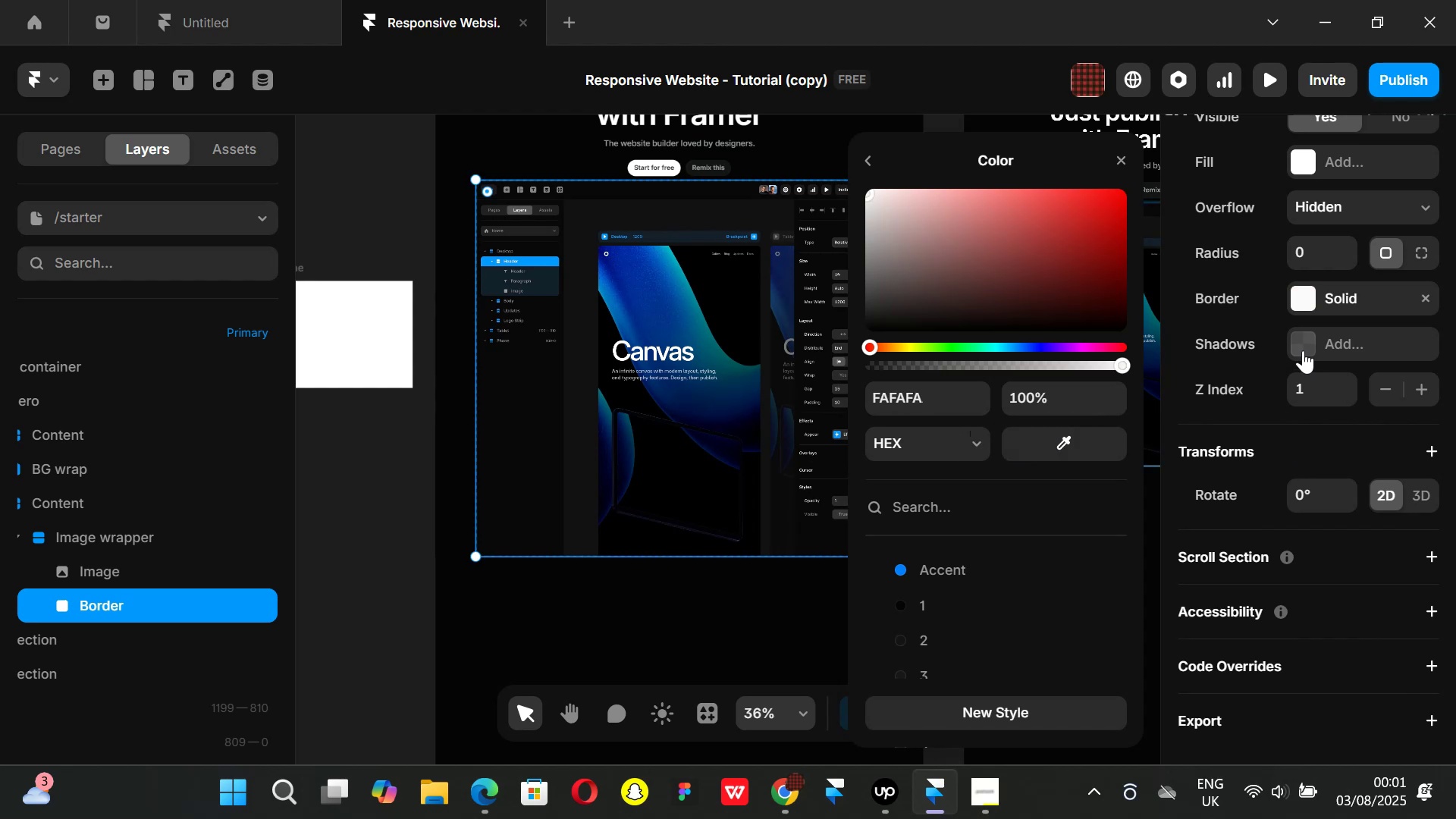 
left_click([1303, 292])
 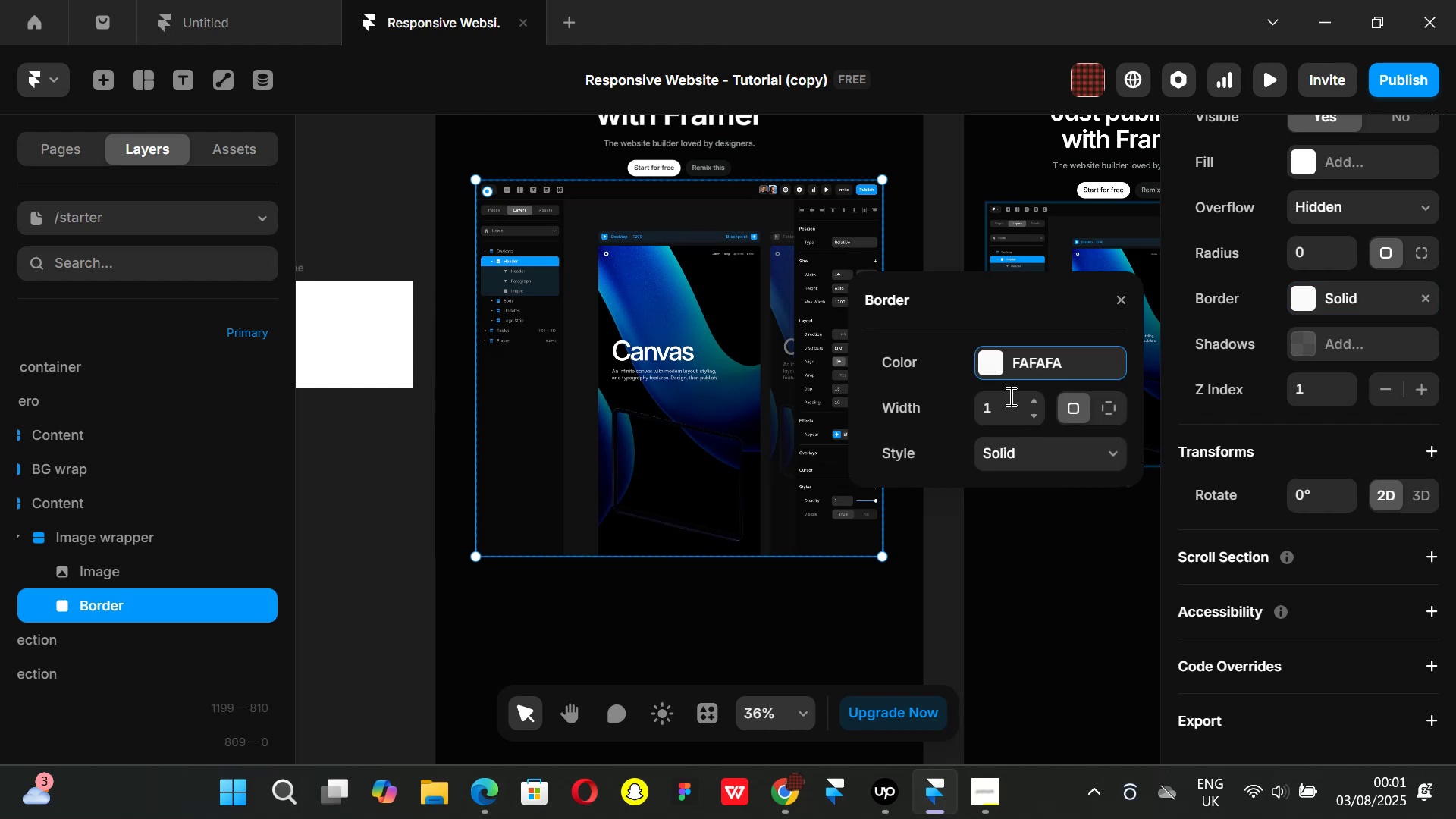 
left_click([1011, 408])
 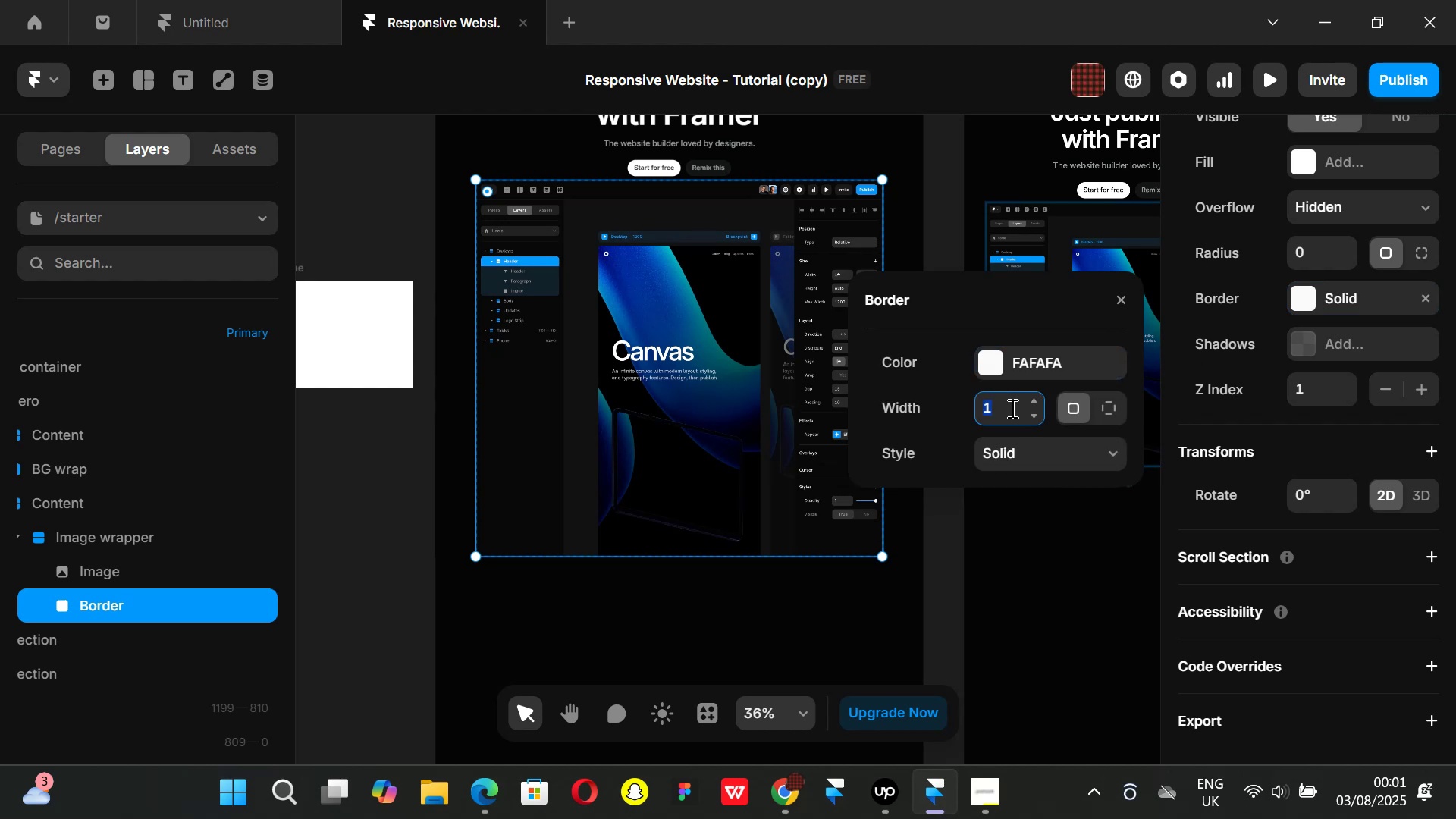 
key(2)
 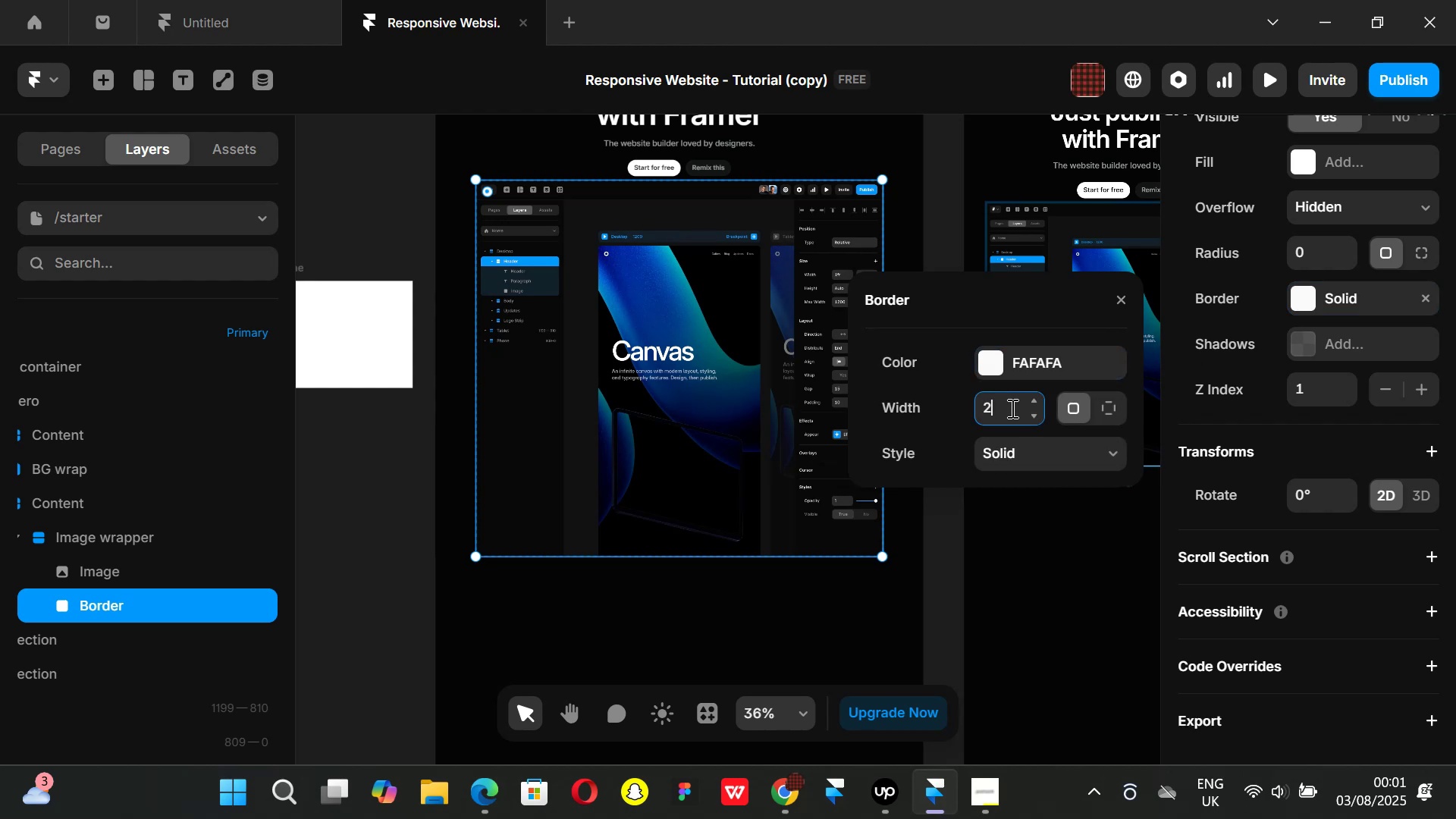 
key(Enter)
 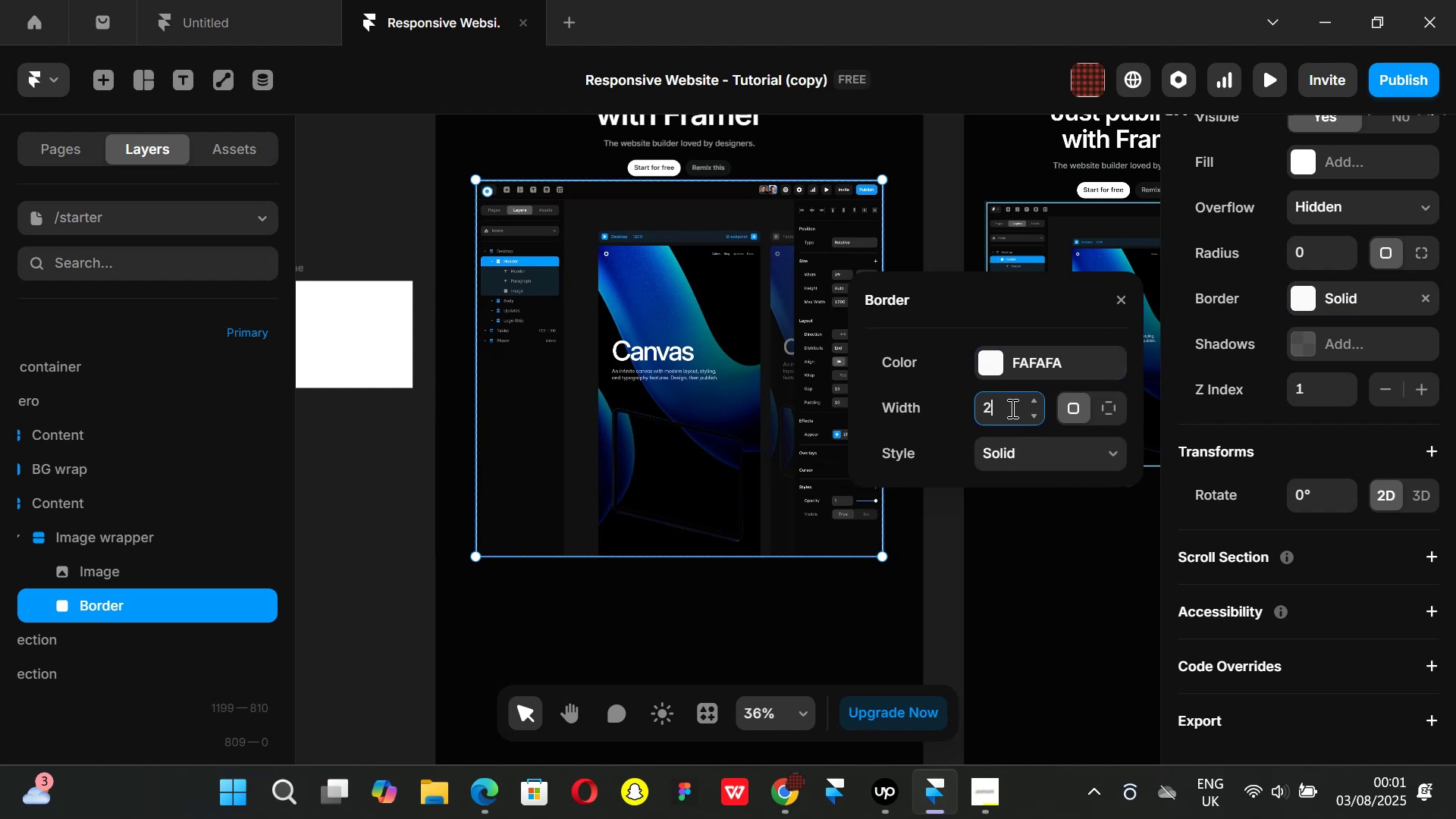 
left_click([993, 350])
 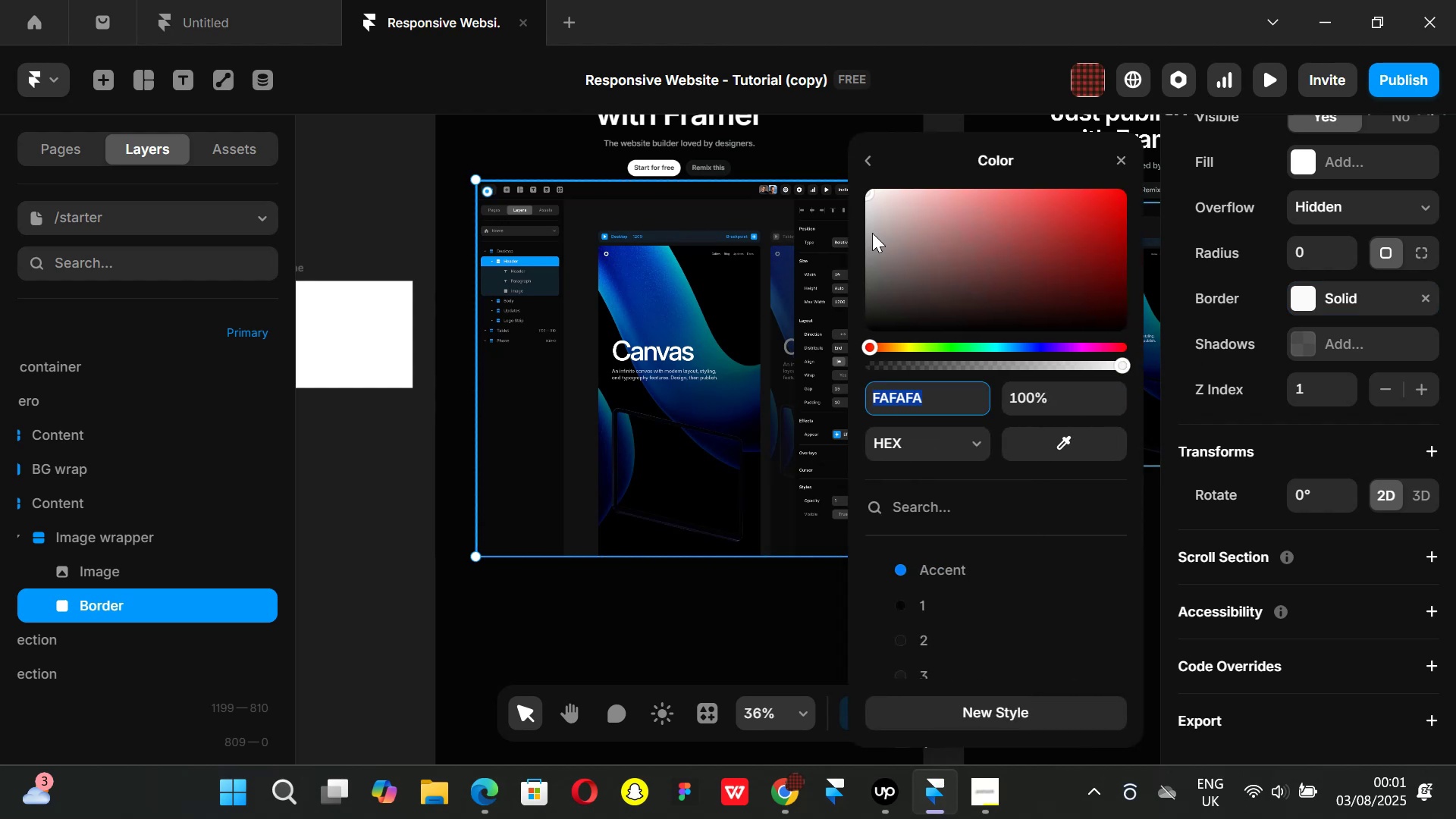 
left_click_drag(start_coordinate=[883, 231], to_coordinate=[813, 136])
 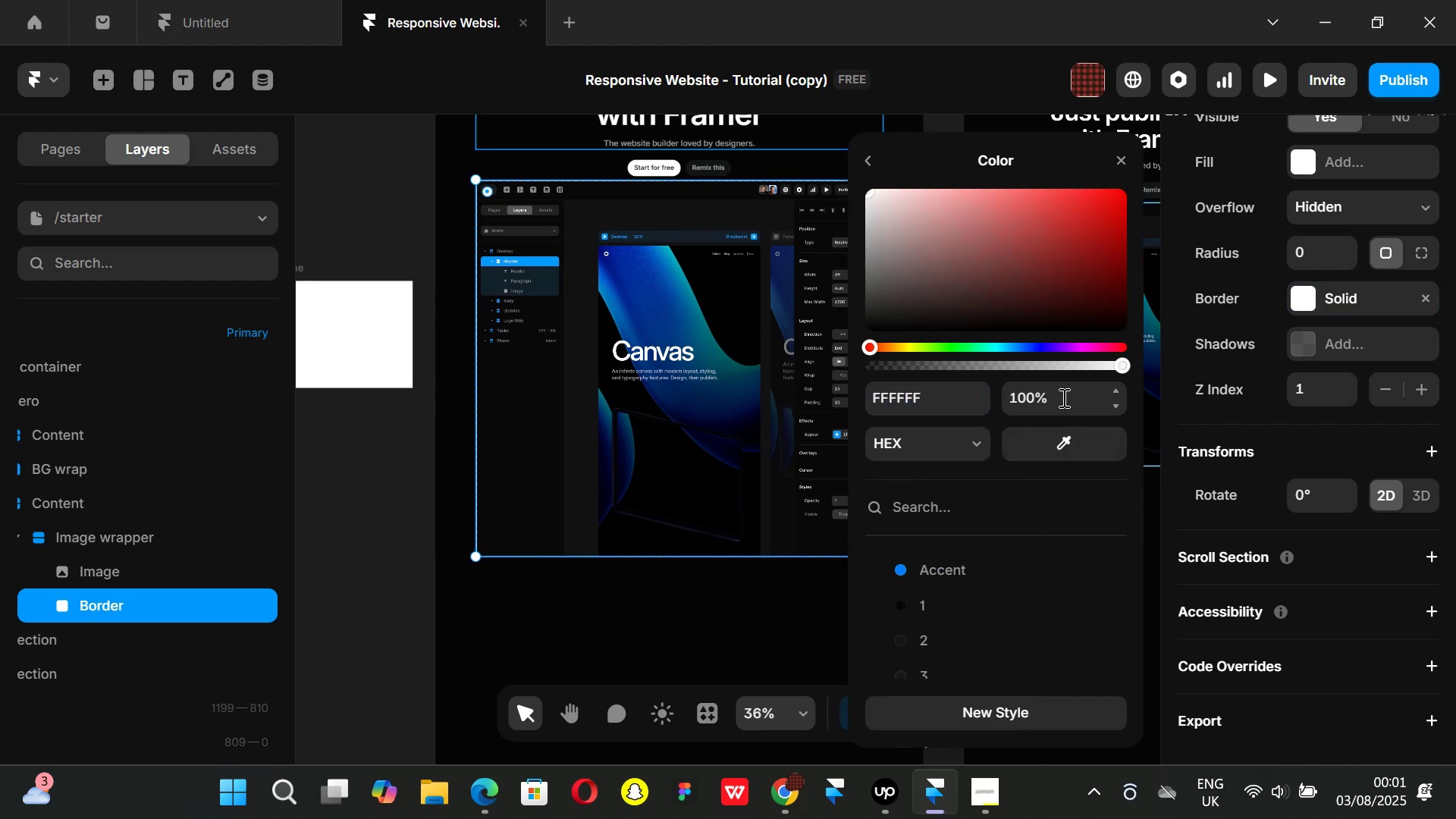 
left_click([1062, 397])
 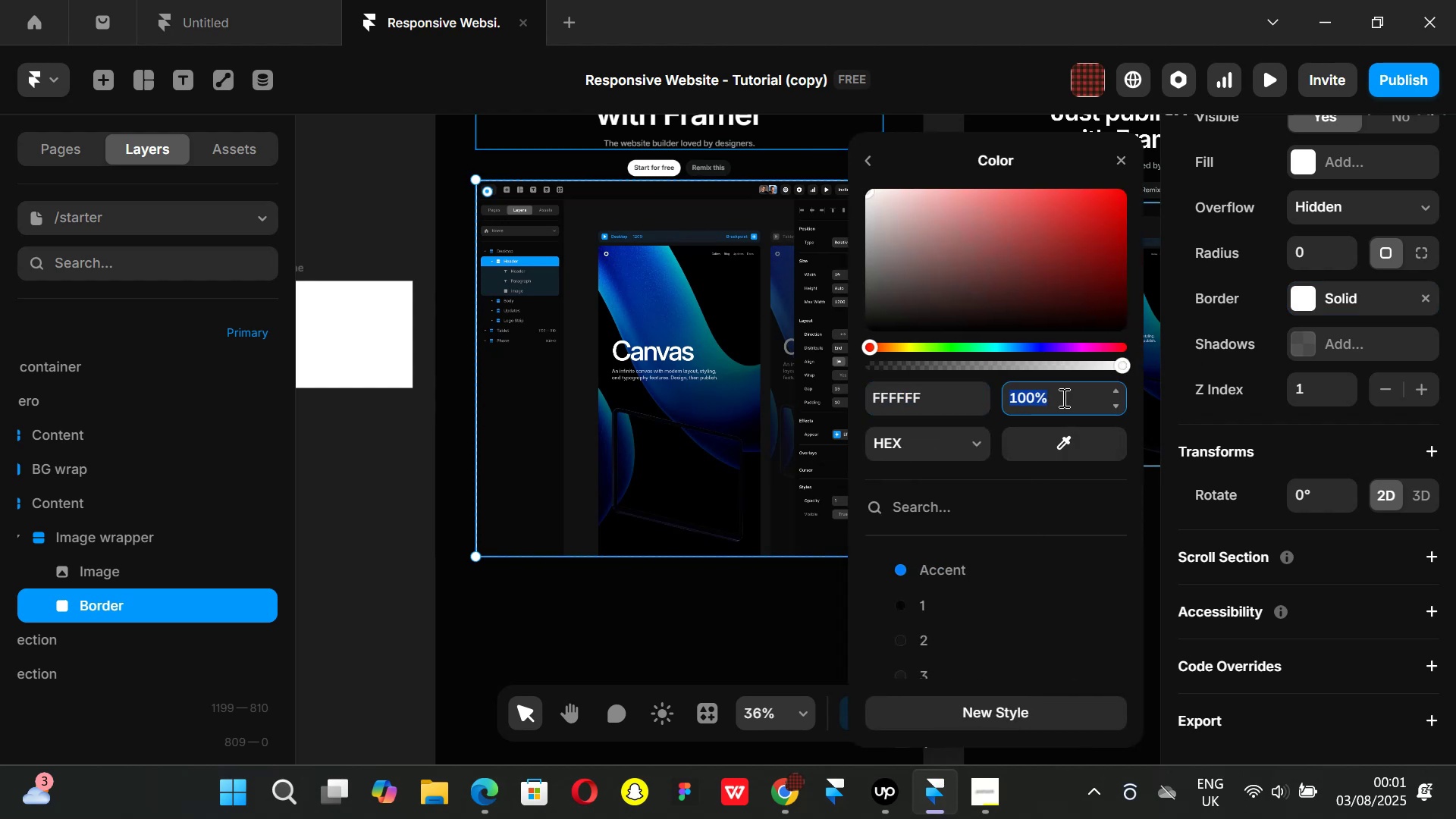 
type(20)
 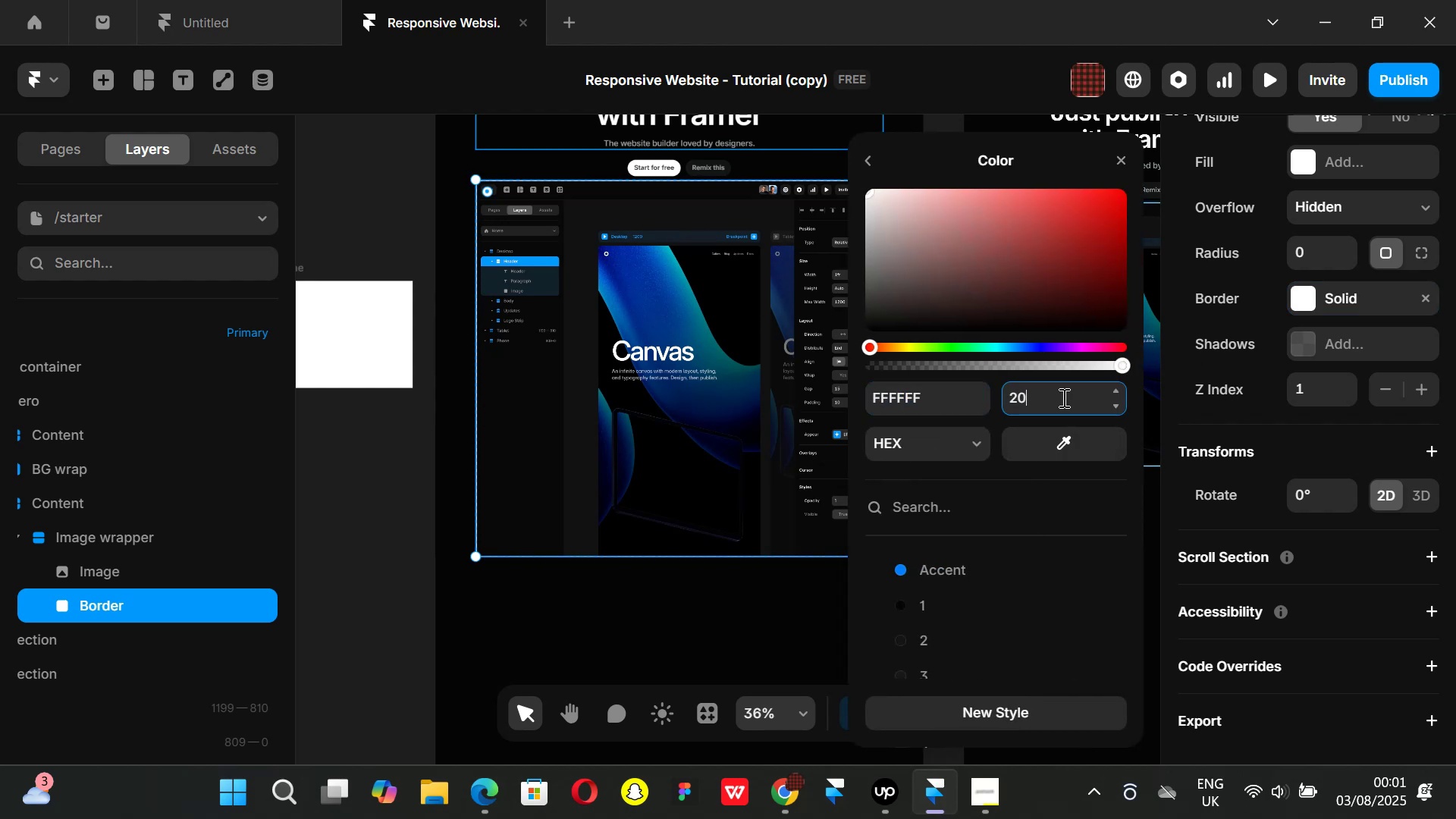 
key(Enter)
 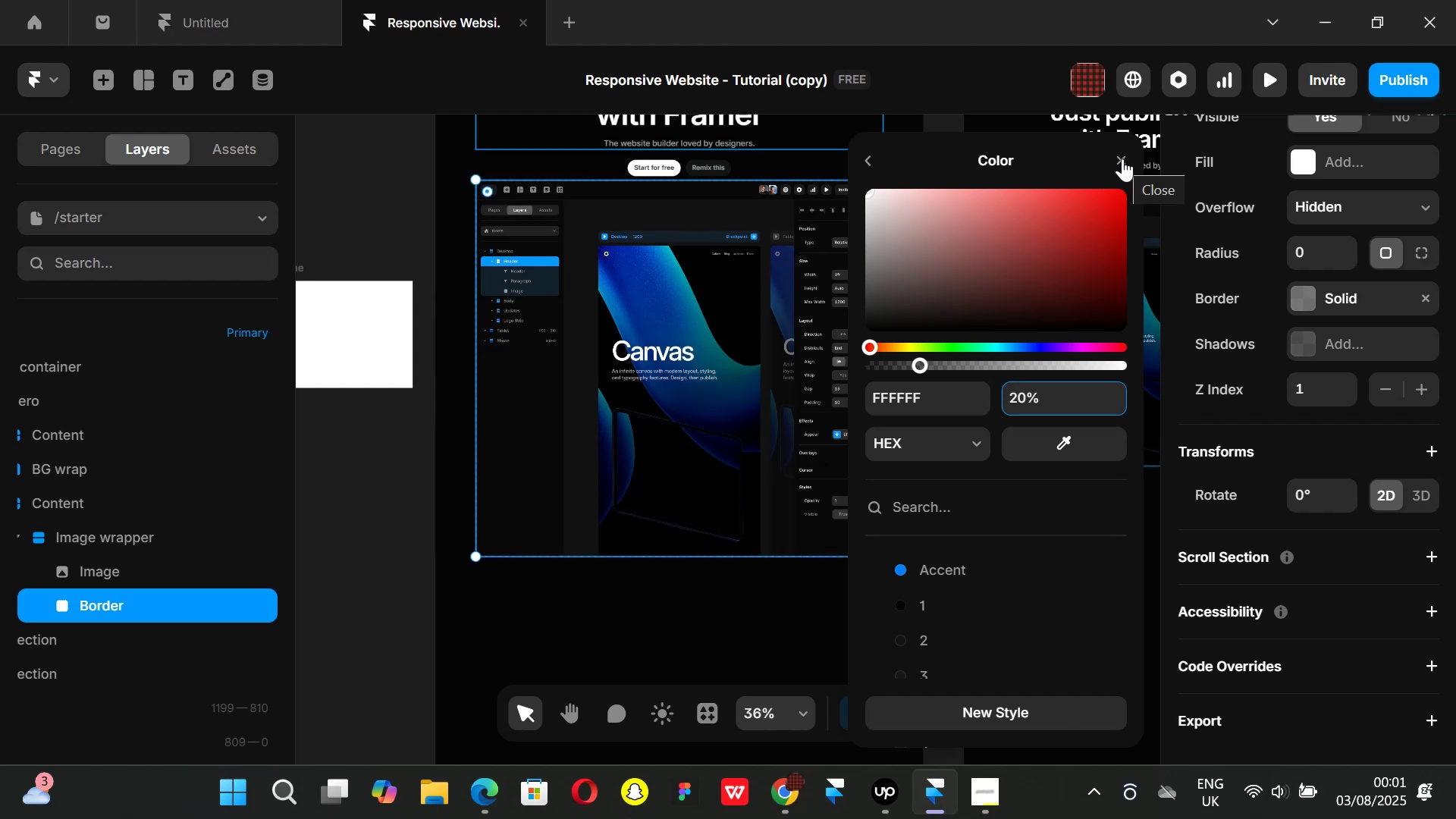 
wait(5.47)
 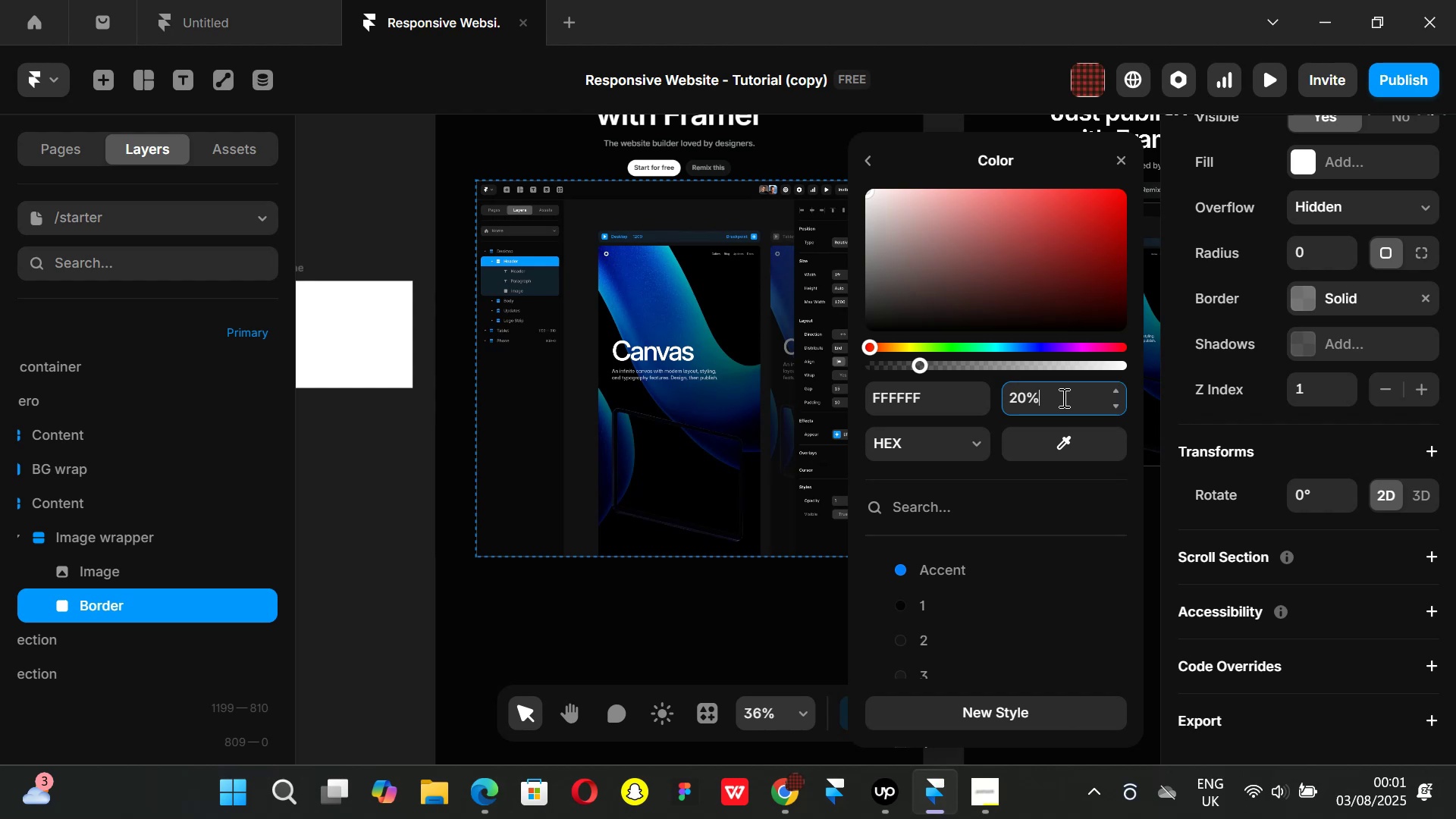 
key(Backspace)
key(Backspace)
key(Backspace)
type(10)
 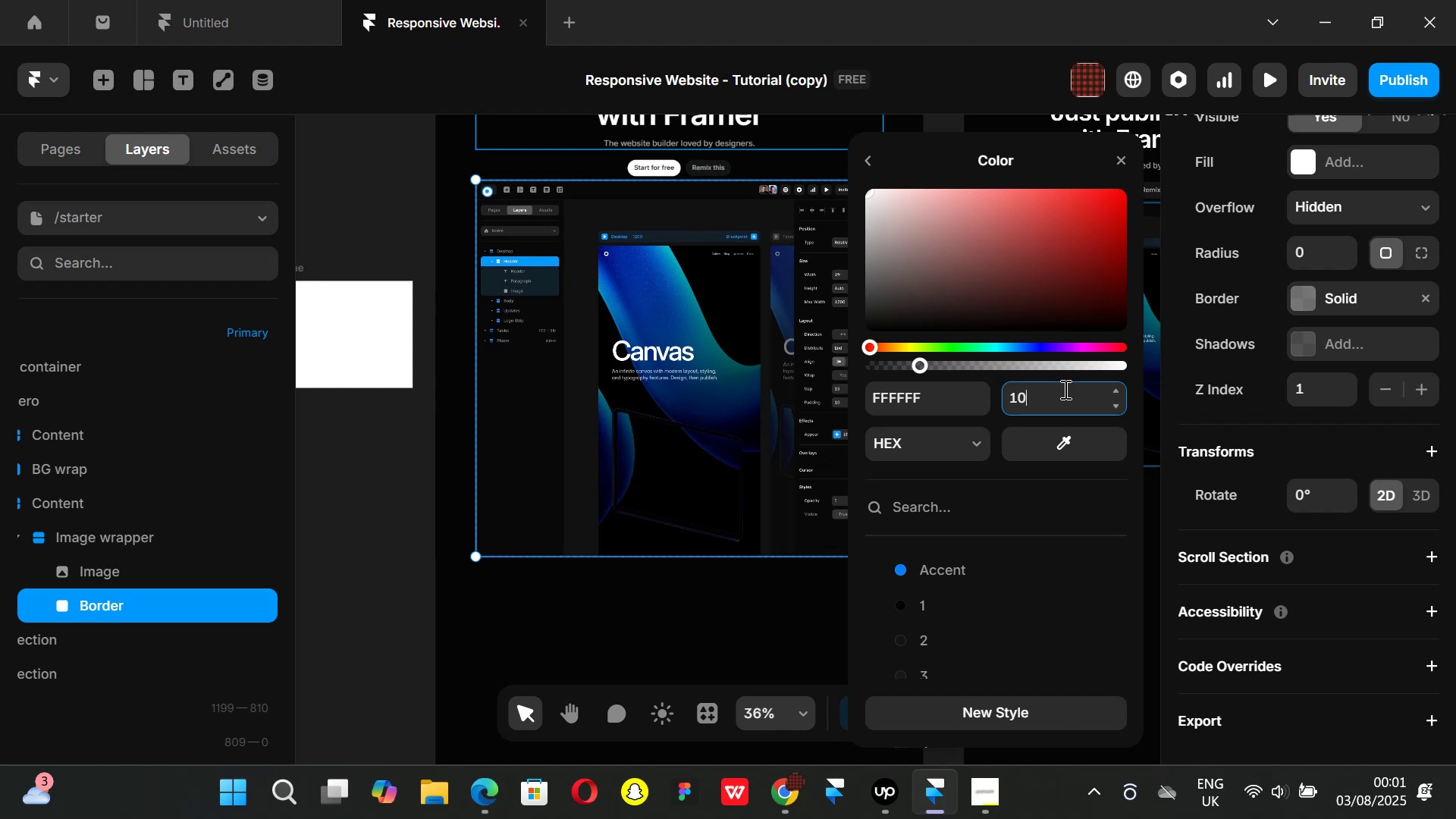 
key(Enter)
 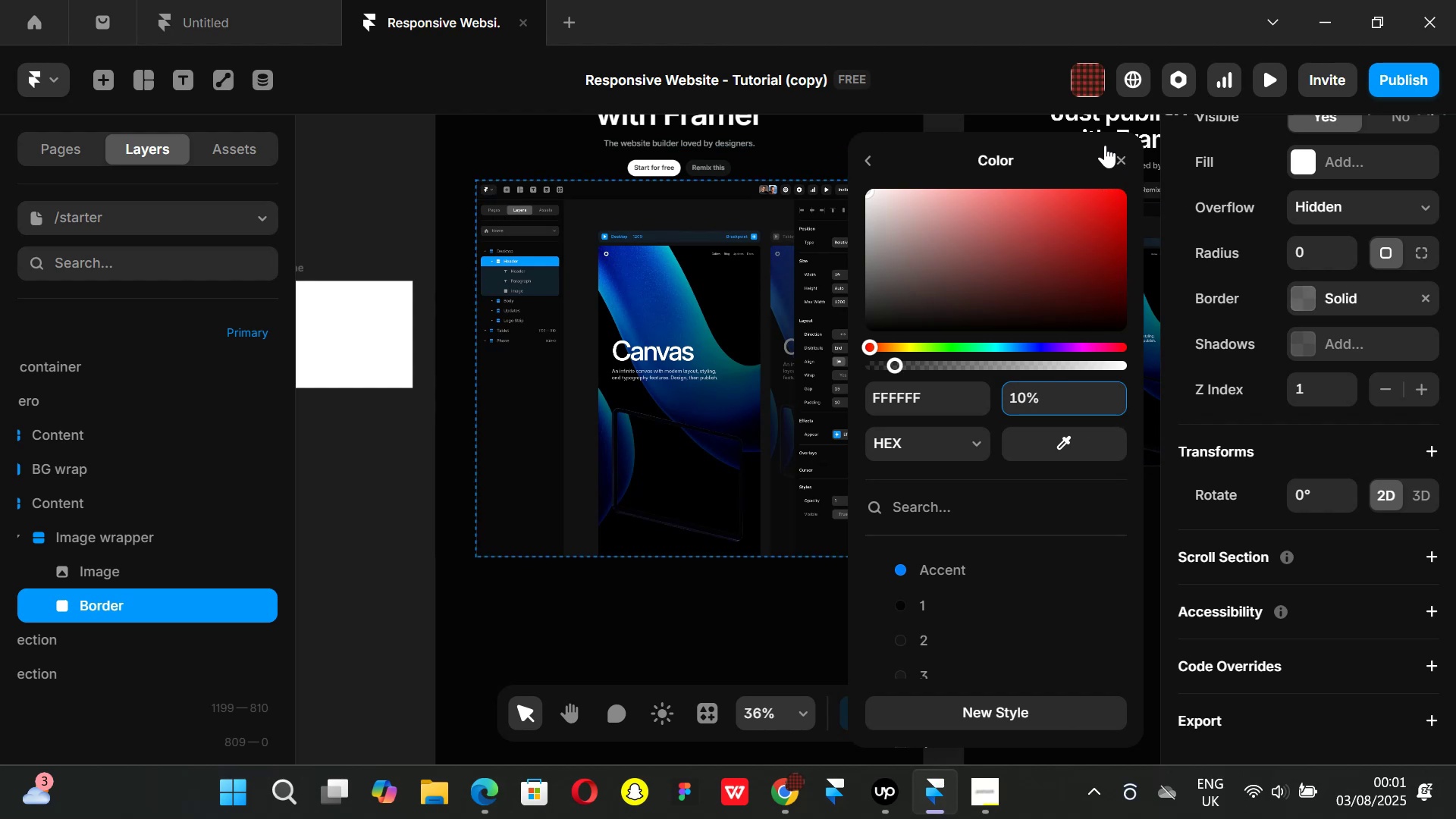 
left_click([1121, 152])
 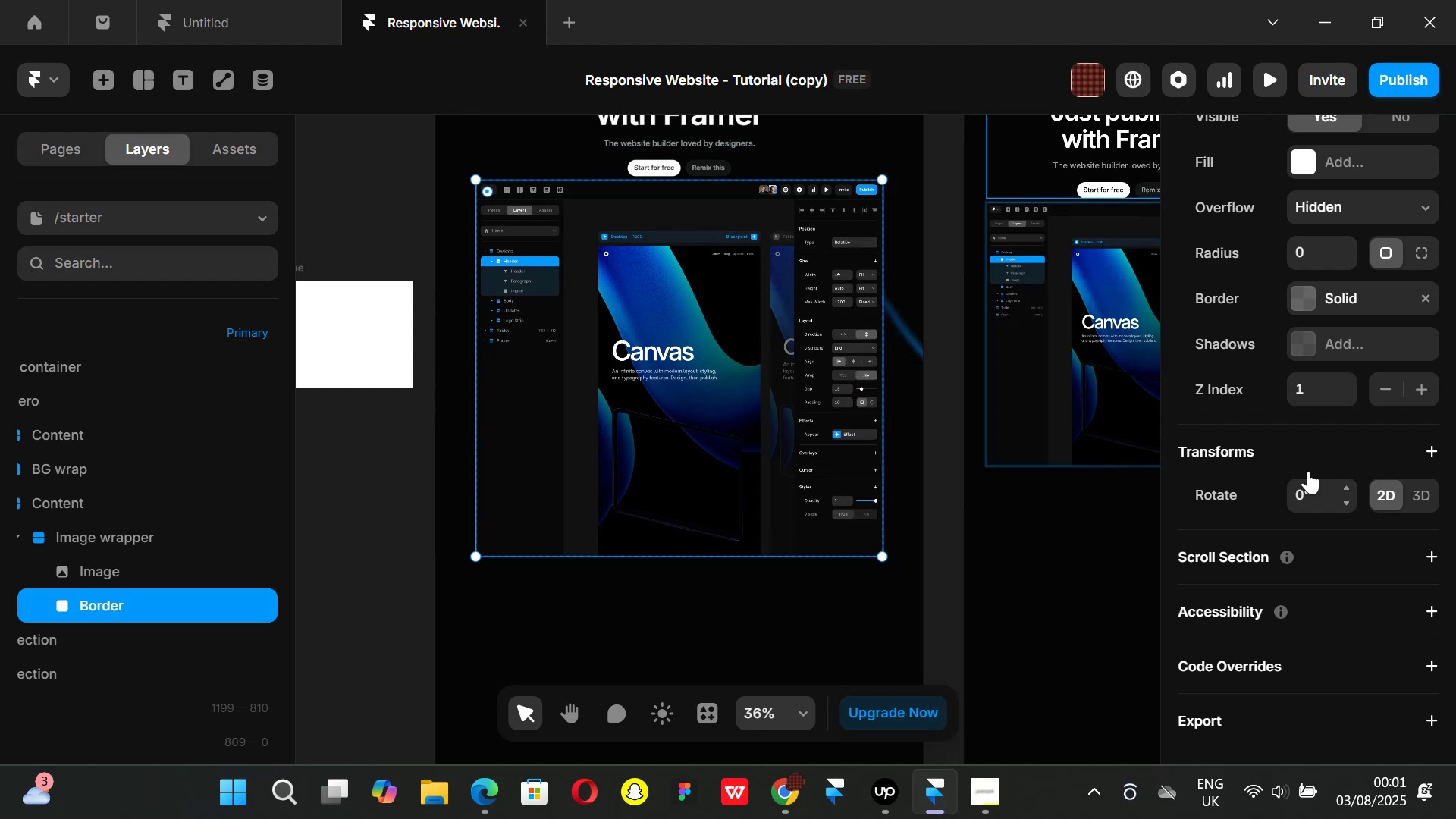 
scroll: coordinate [1304, 416], scroll_direction: up, amount: 1.0
 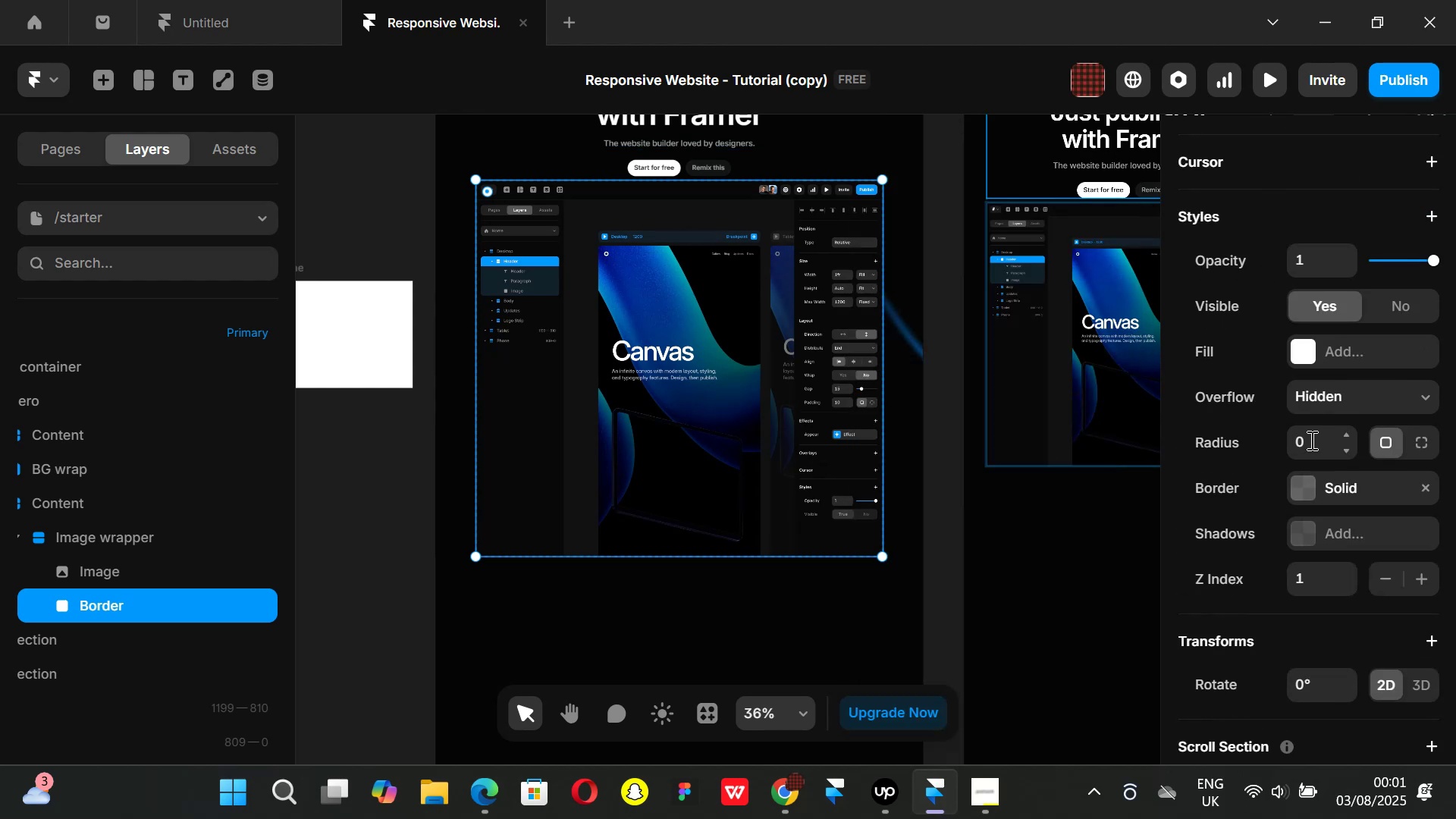 
left_click([101, 570])
 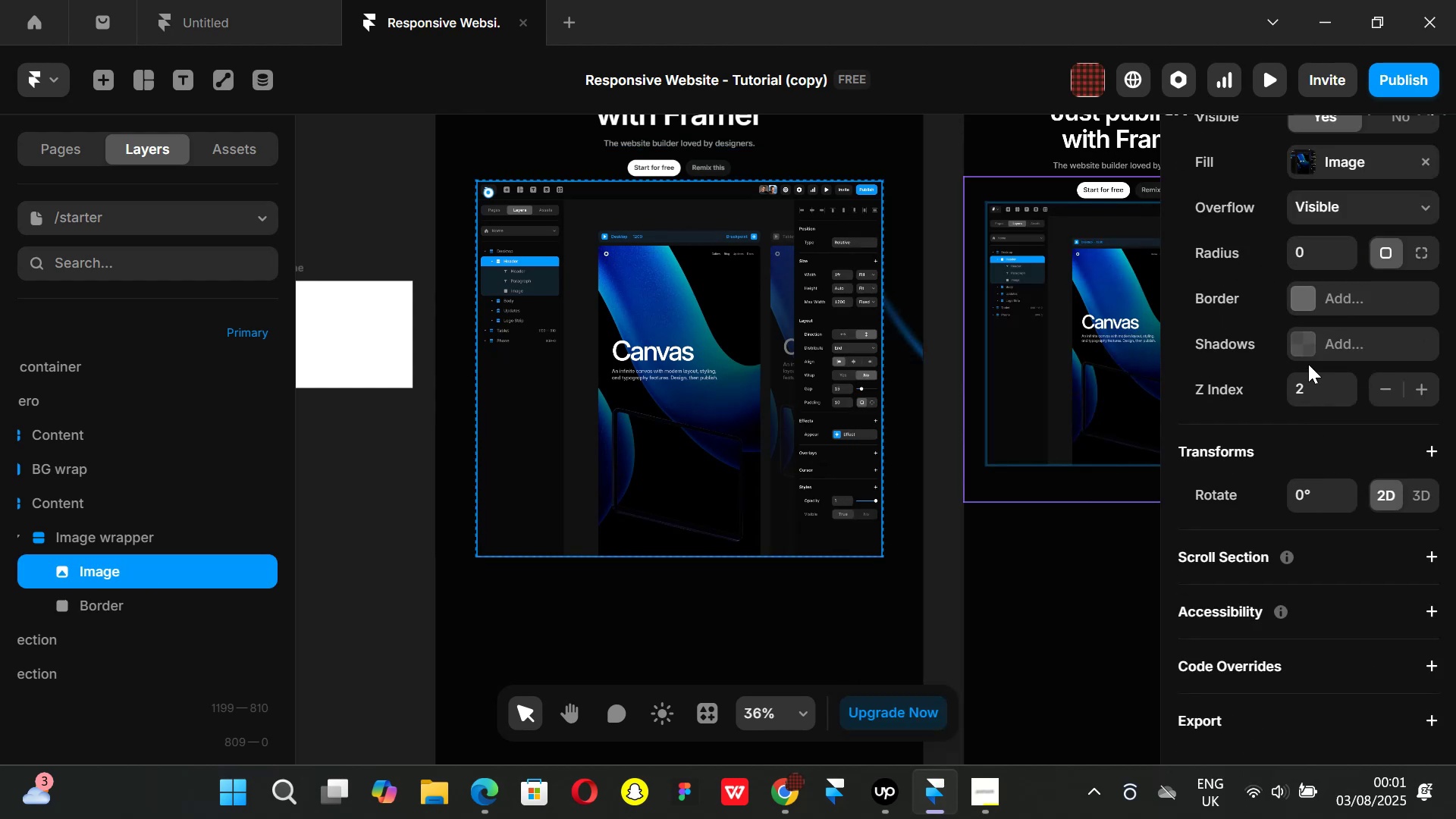 
wait(5.3)
 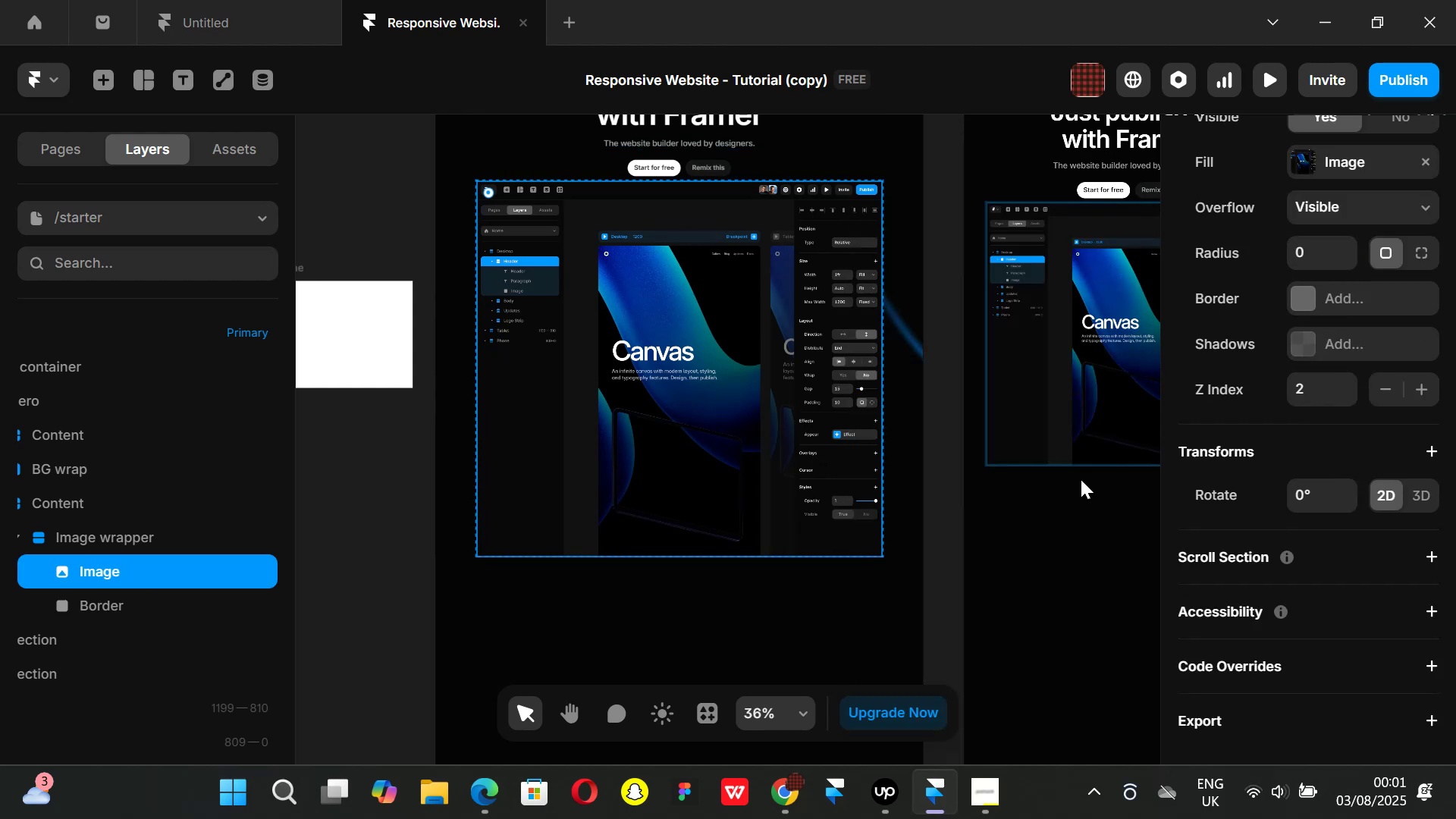 
left_click([1312, 252])
 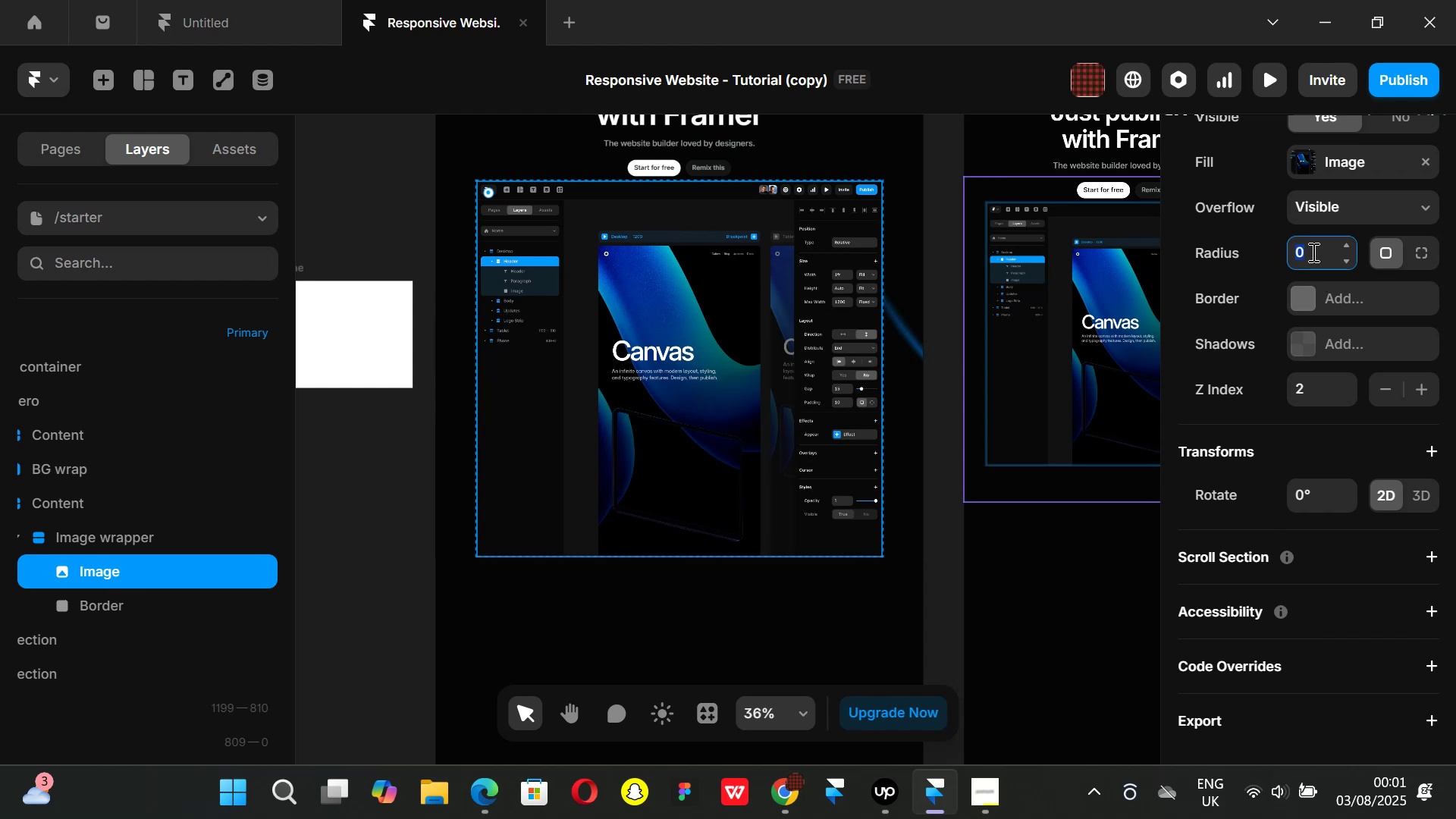 
type(16)
 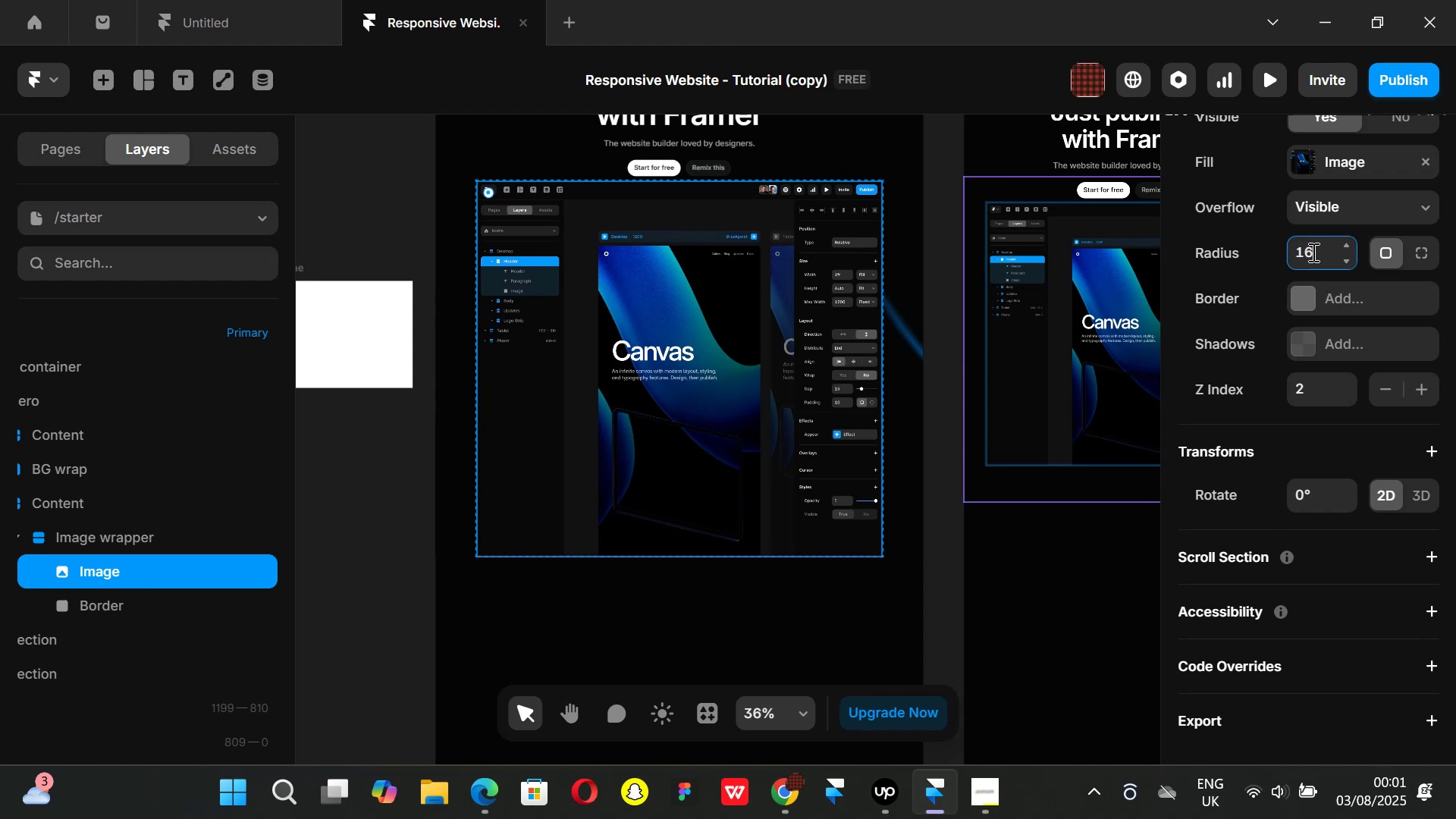 
key(Enter)
 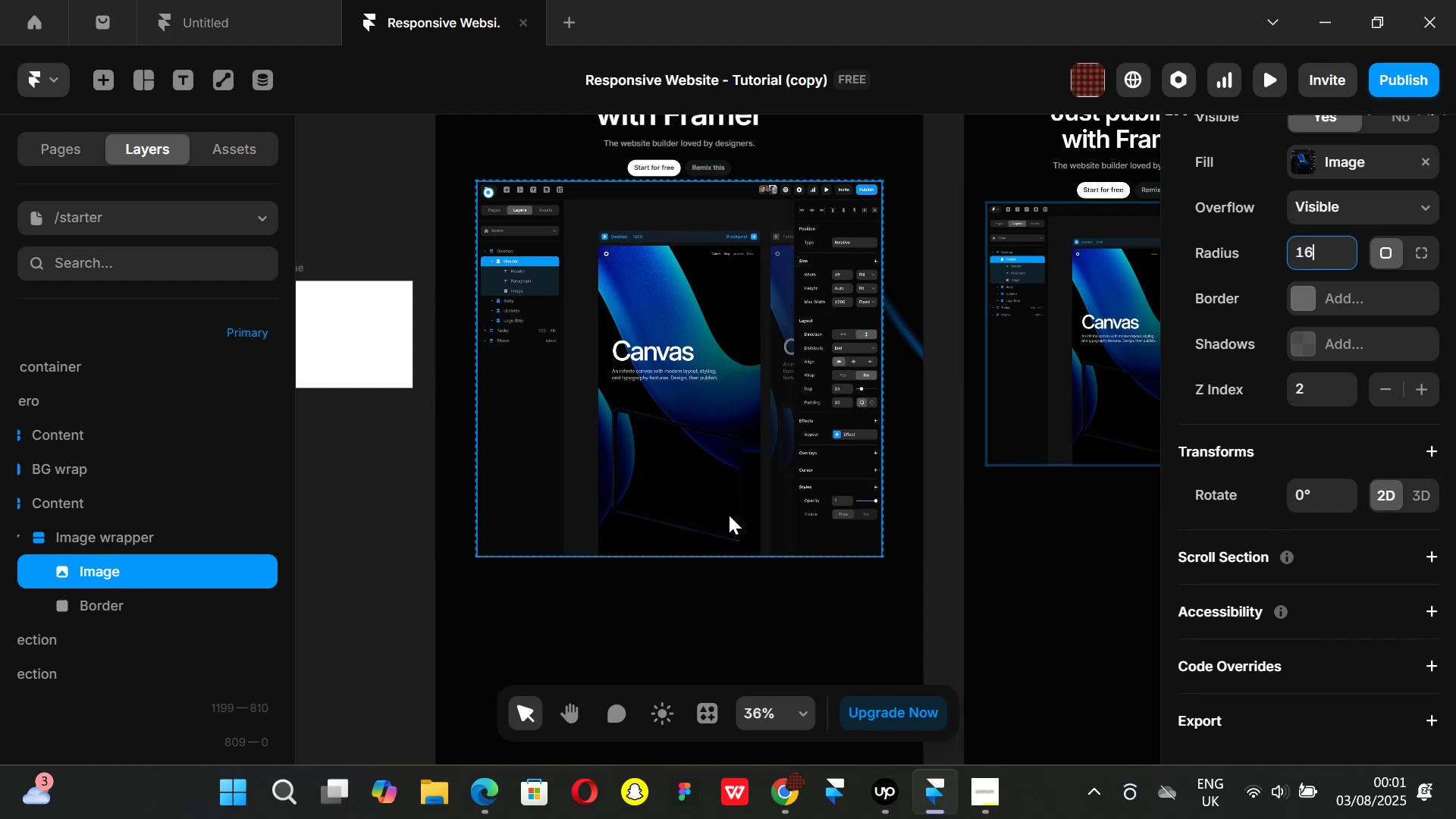 
left_click([158, 601])
 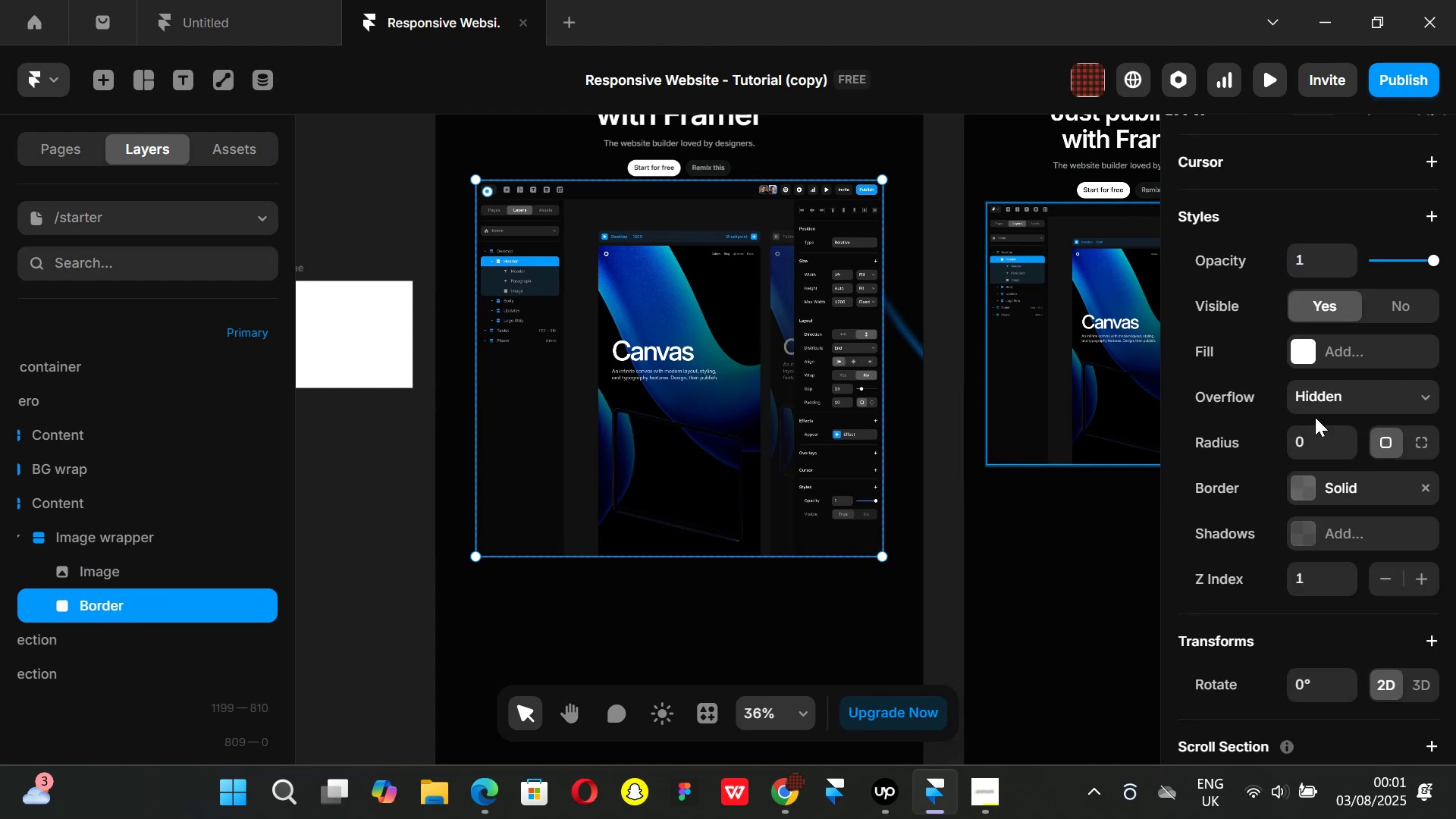 
scroll: coordinate [1316, 416], scroll_direction: up, amount: 1.0
 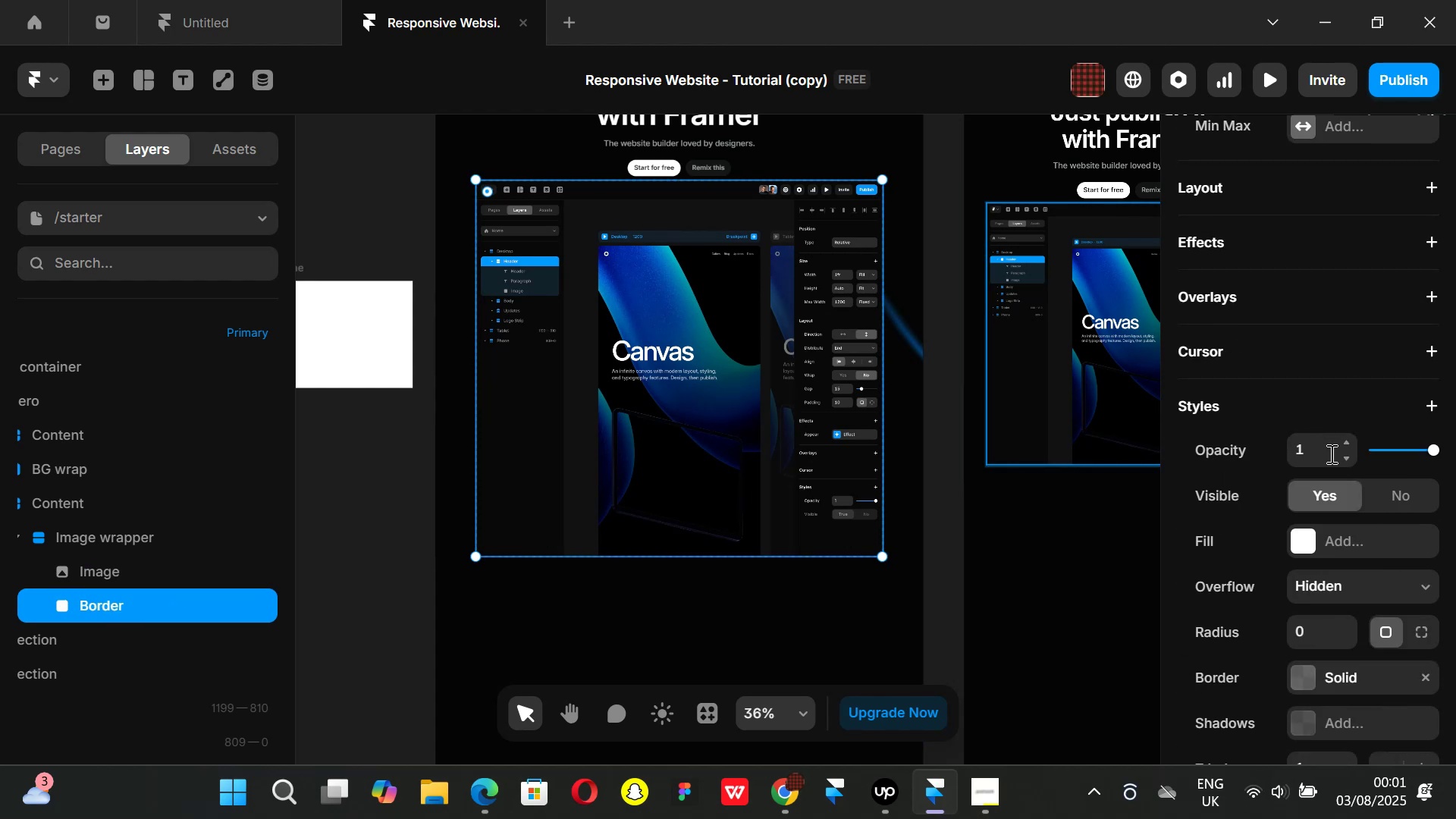 
scroll: coordinate [1328, 492], scroll_direction: down, amount: 2.0
 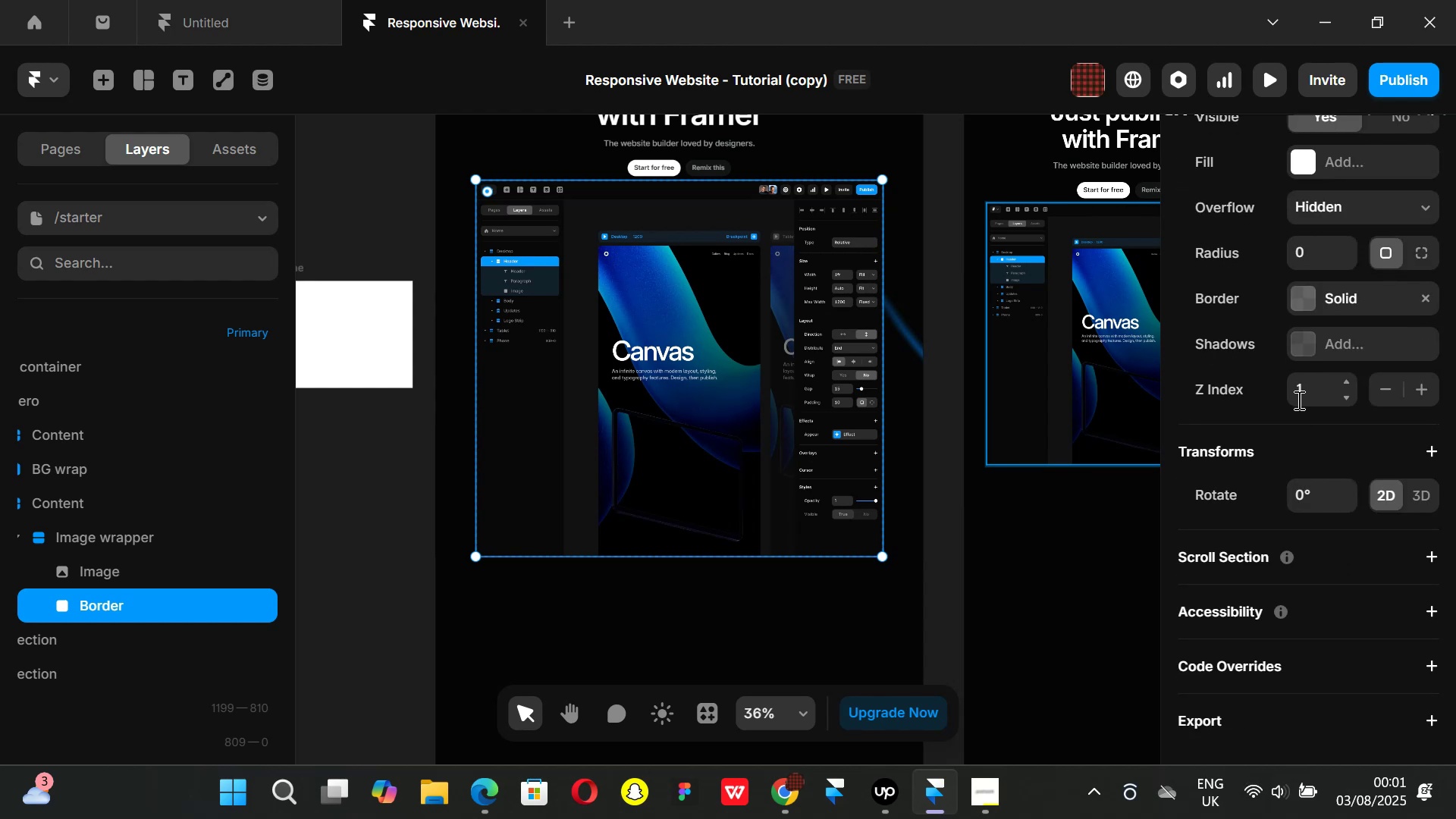 
scroll: coordinate [1301, 391], scroll_direction: up, amount: 1.0
 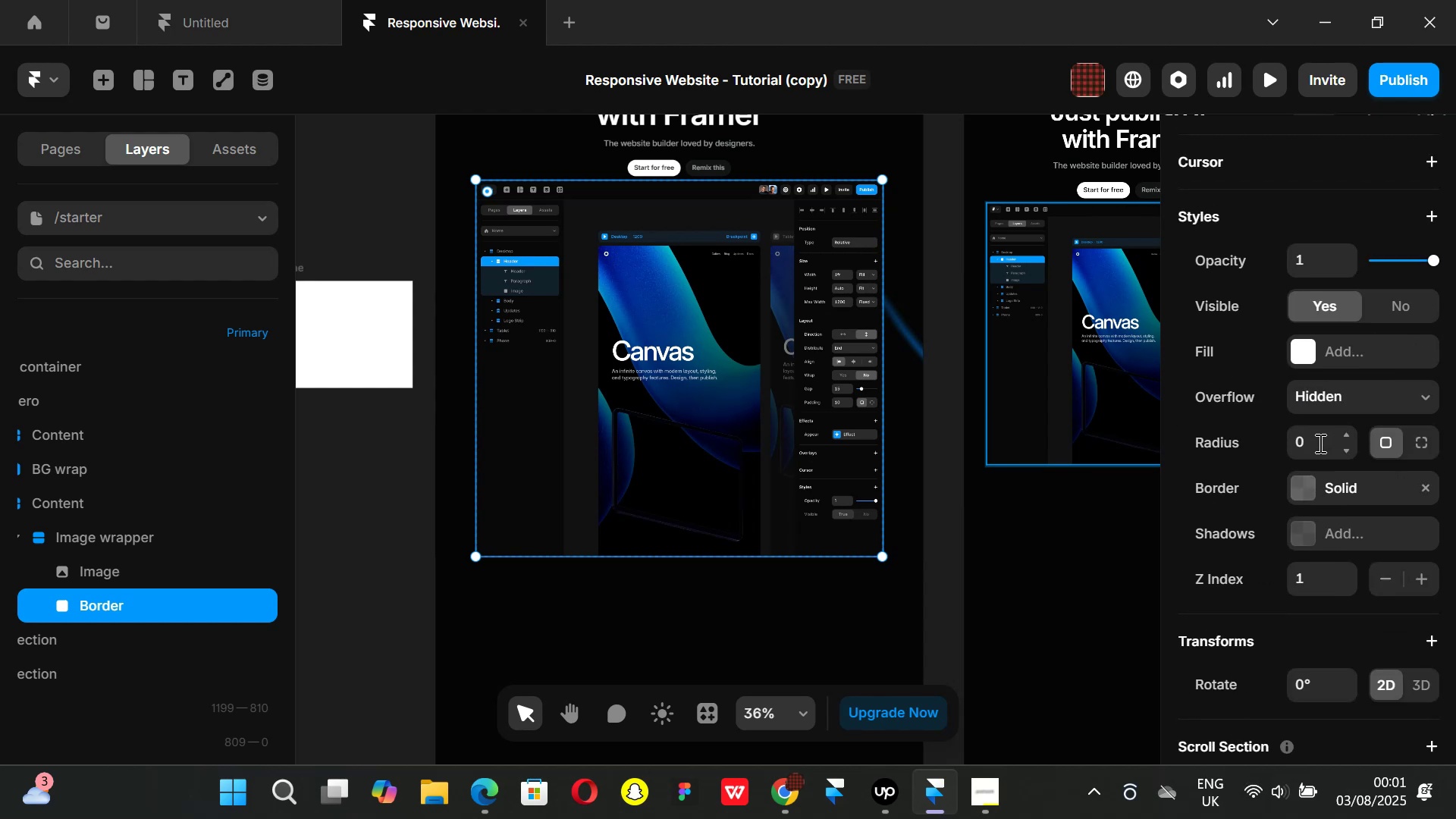 
left_click([1317, 441])
 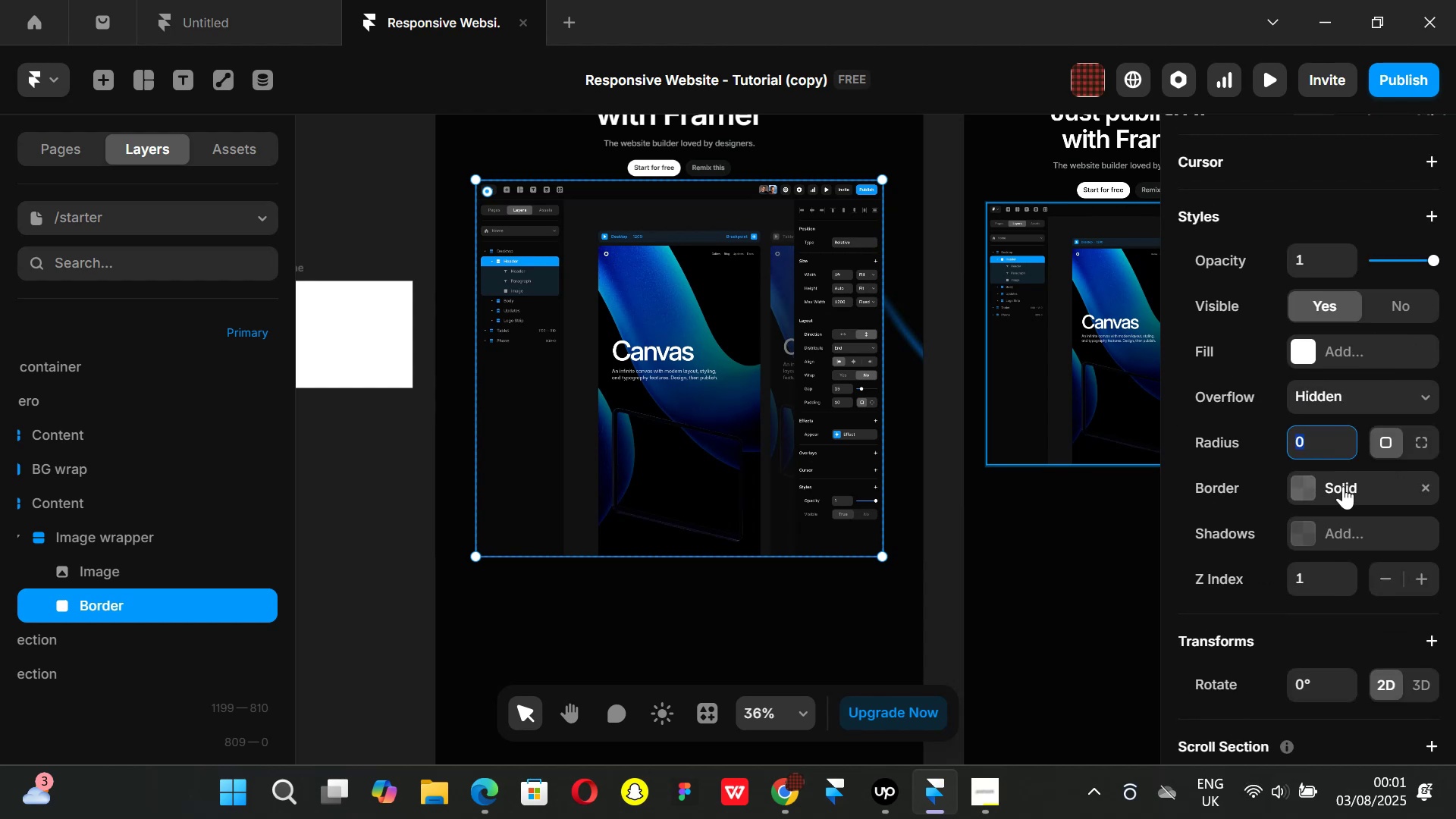 
type(18)
 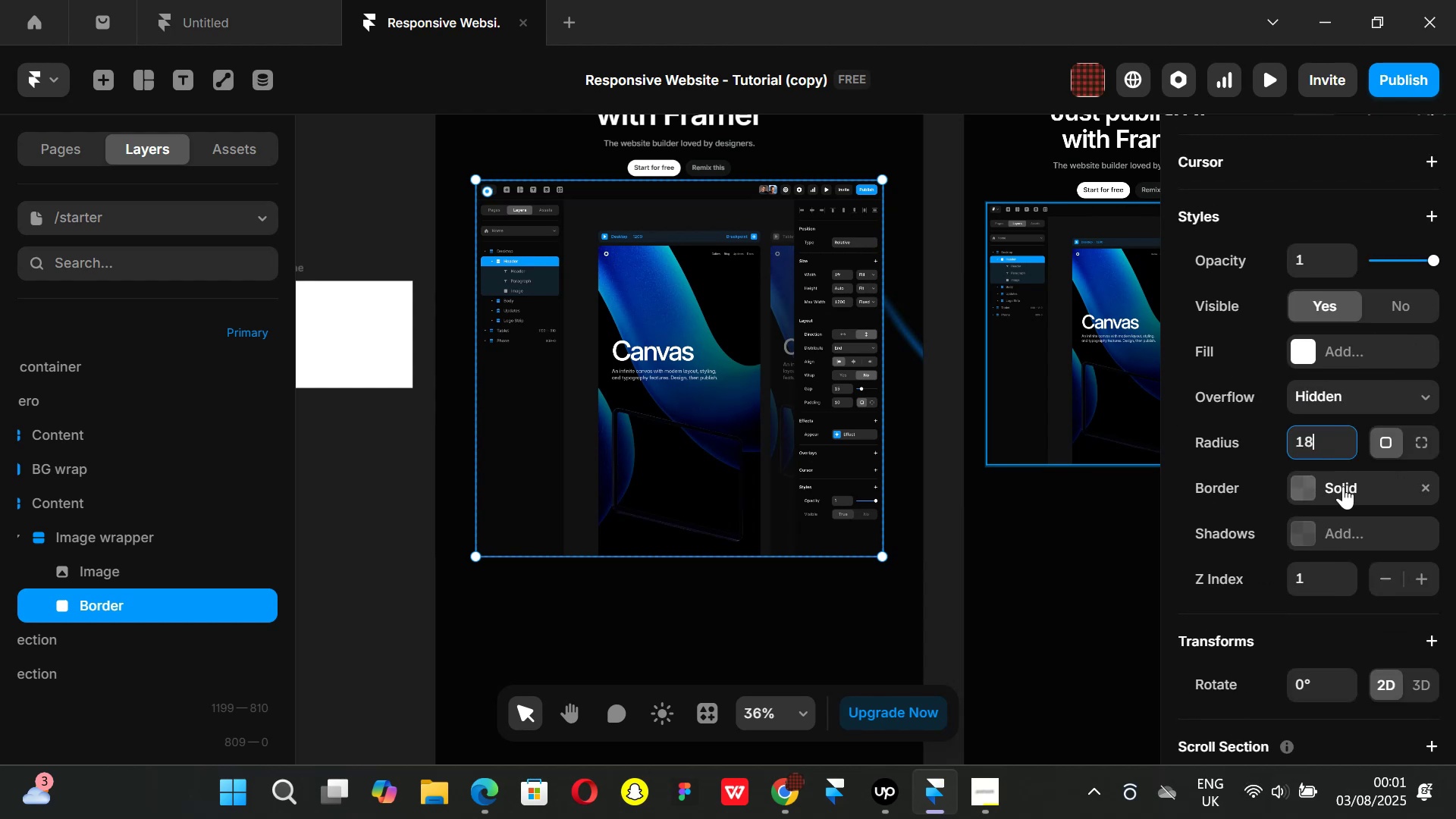 
key(Enter)
 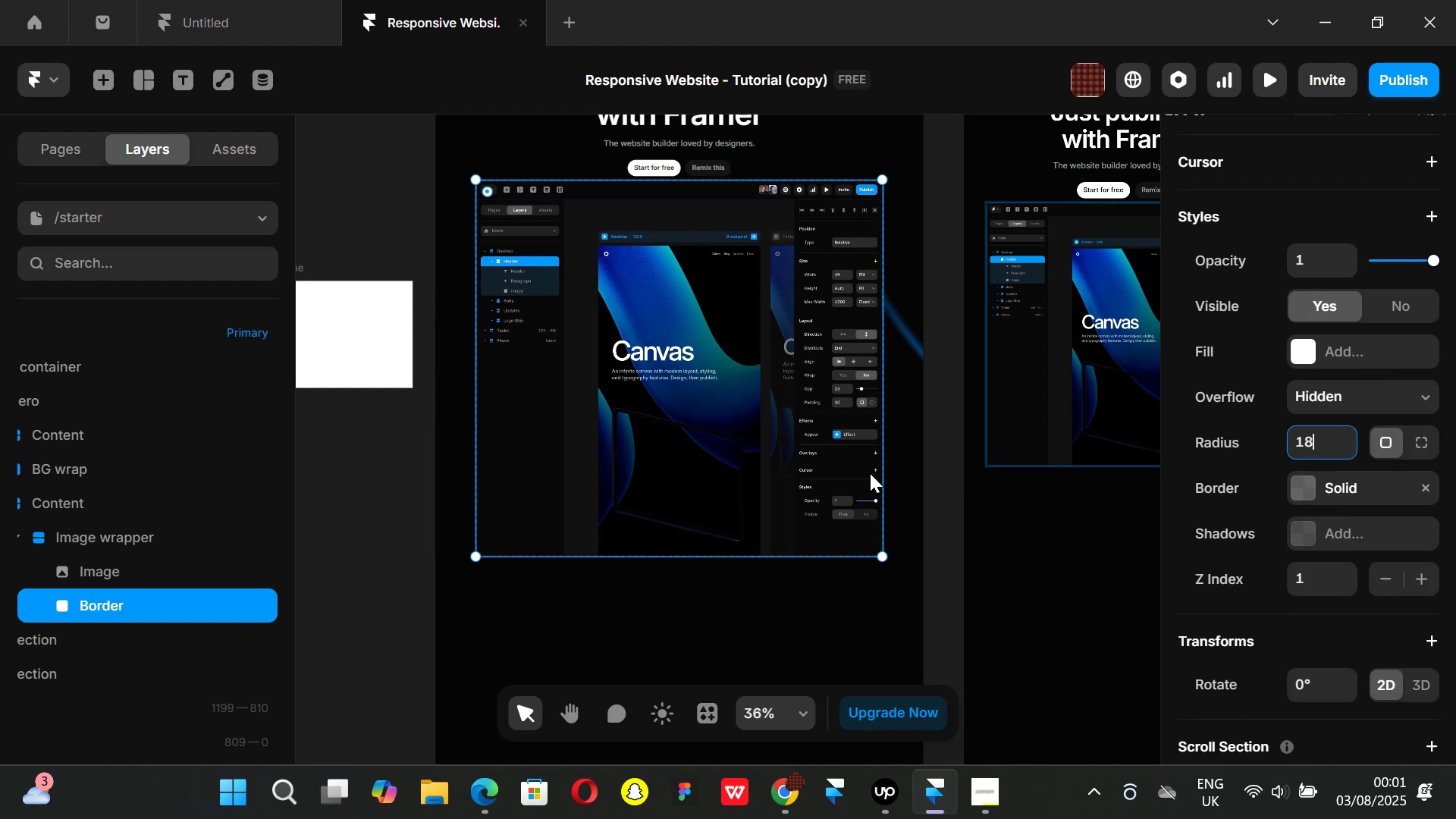 
mouse_move([766, 507])
 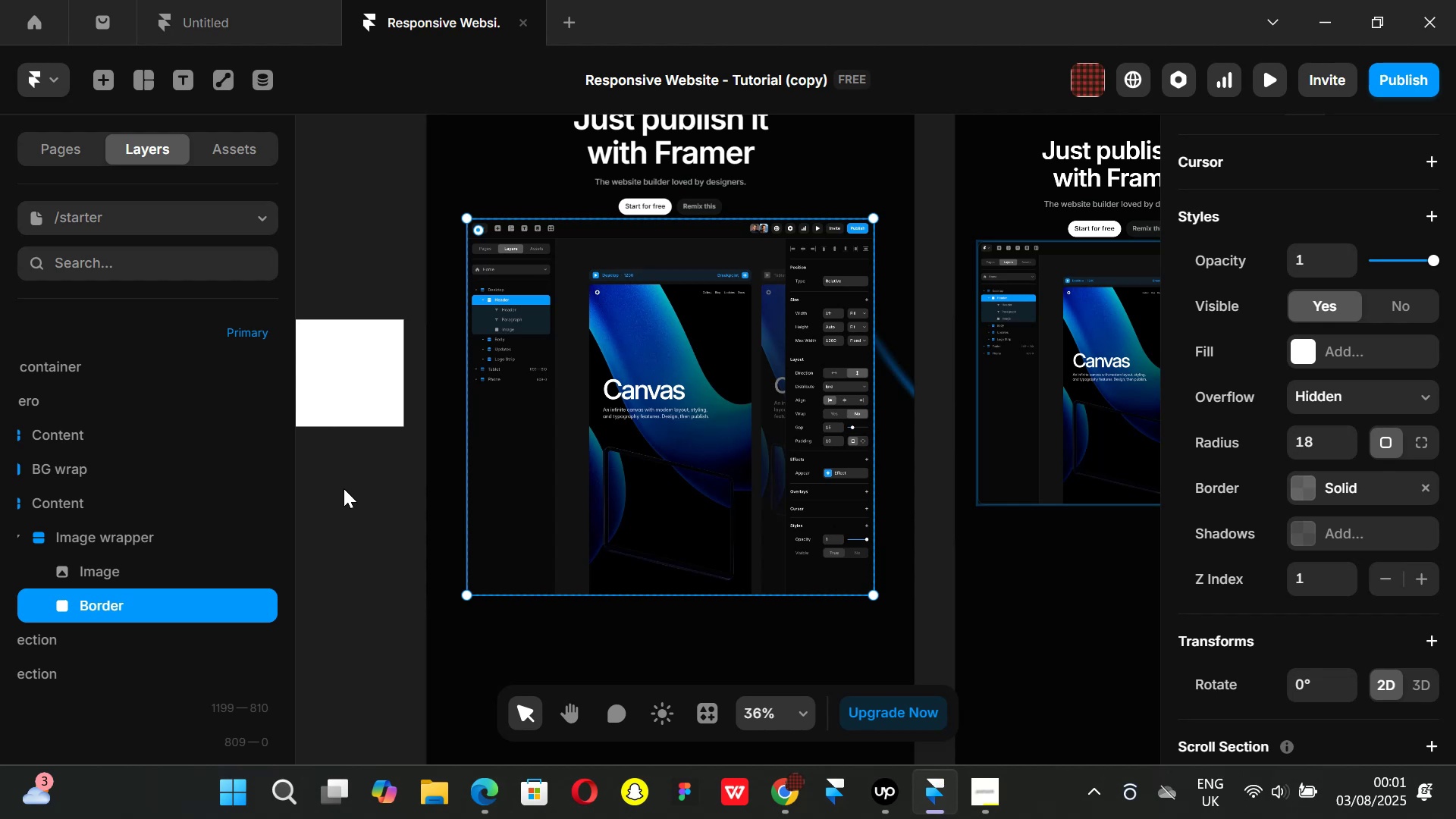 
left_click([344, 488])
 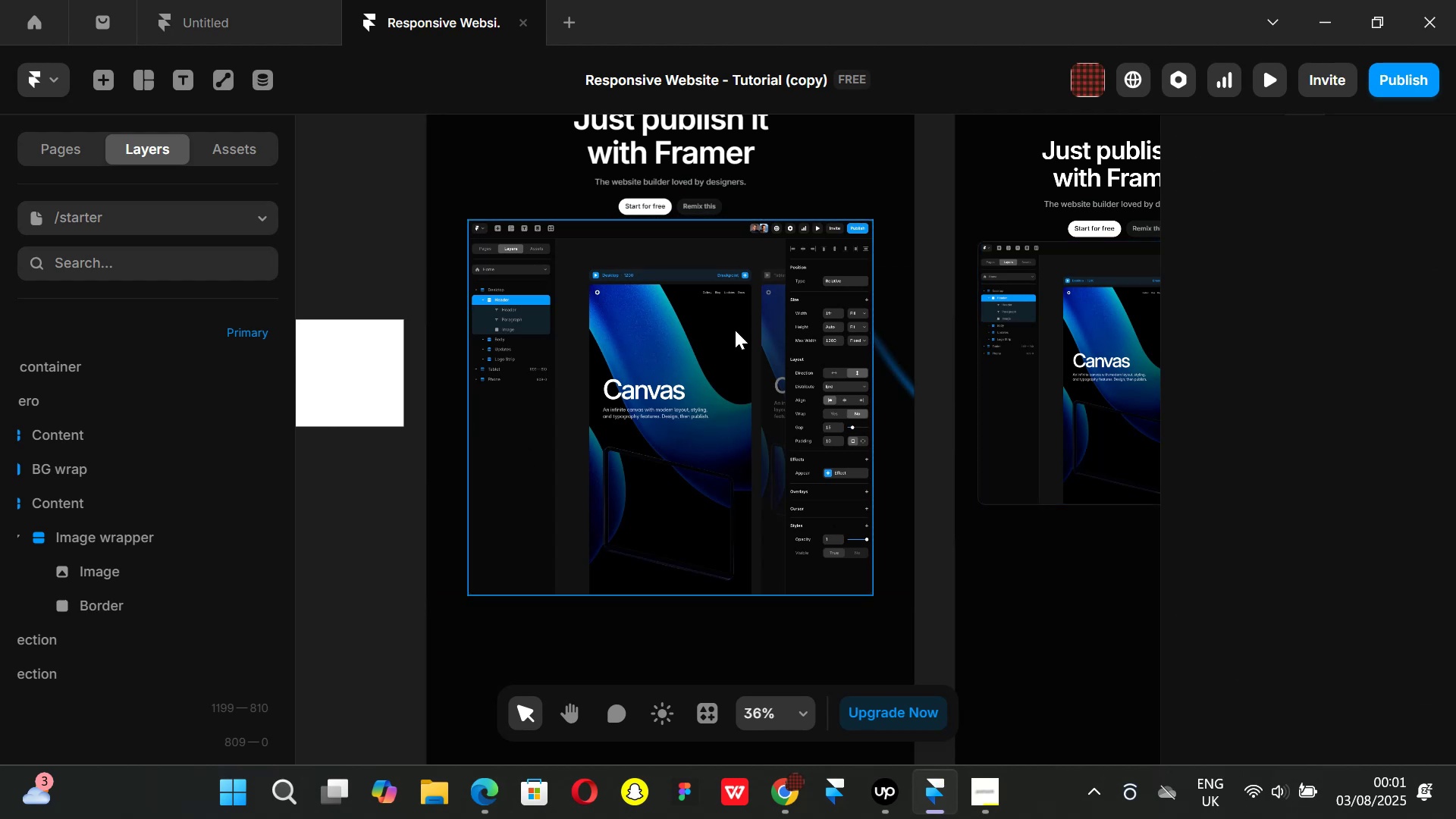 
key(Control+ControlLeft)
 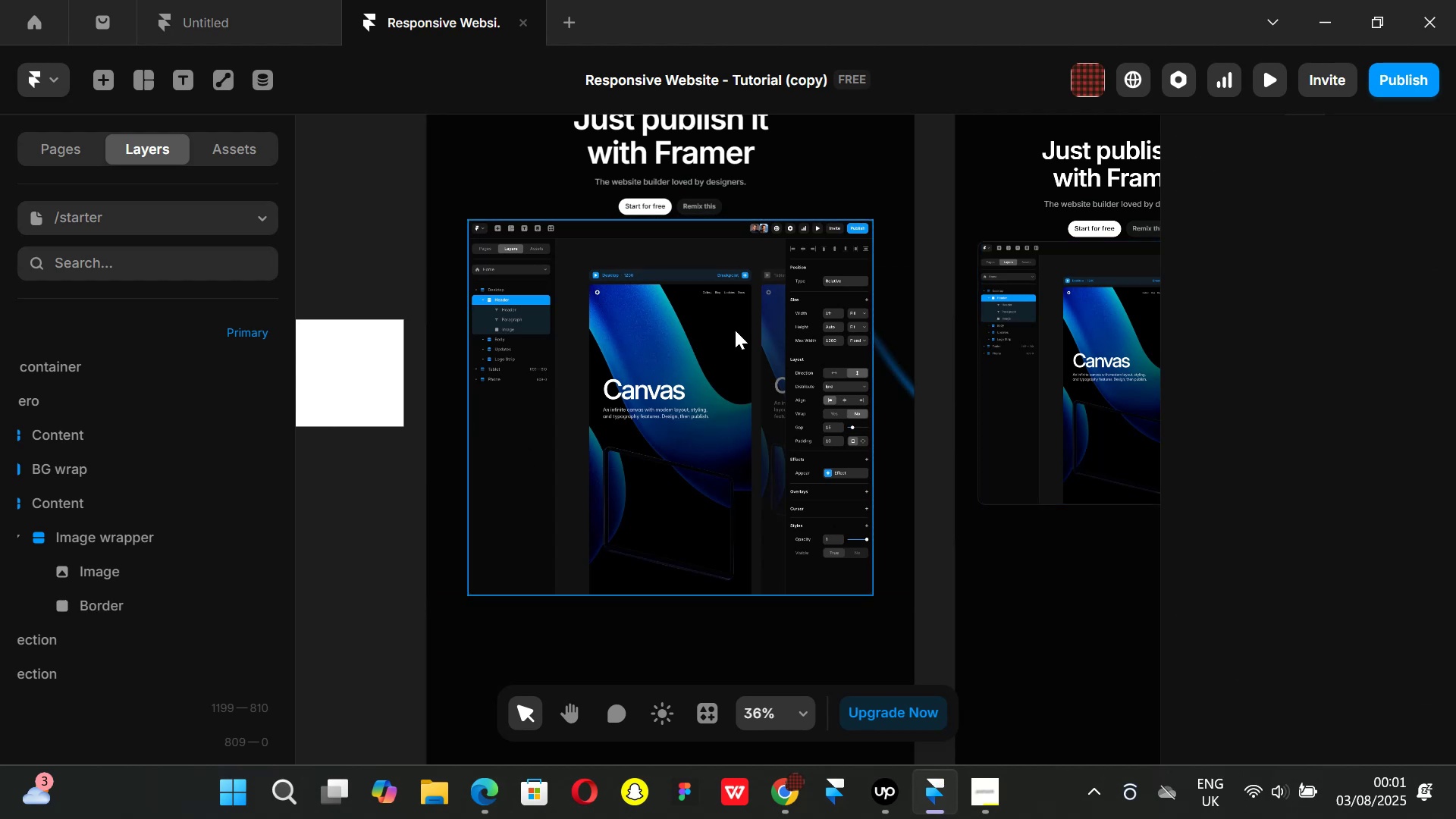 
key(Control+P)
 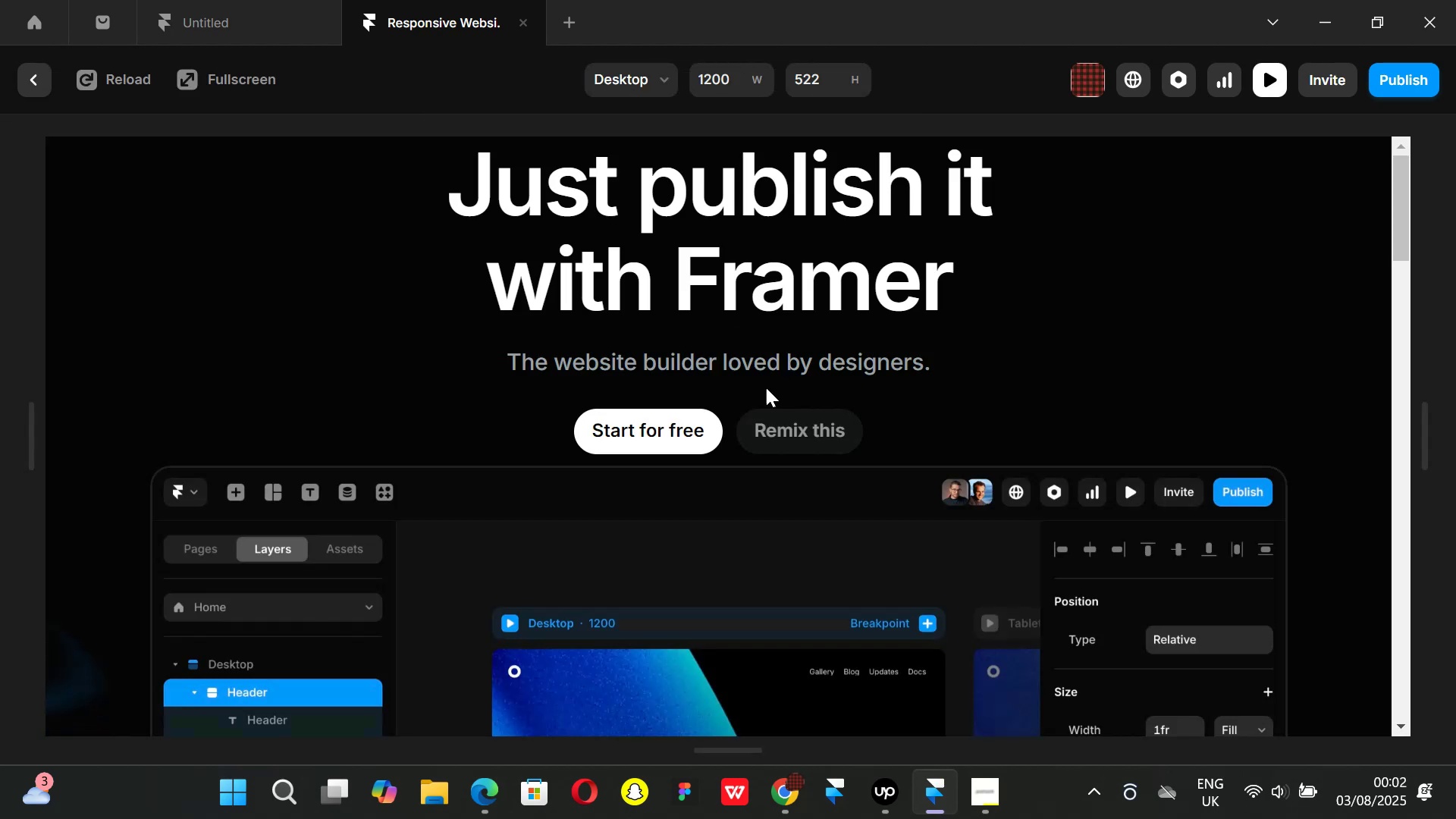 
scroll: coordinate [693, 438], scroll_direction: down, amount: 6.0
 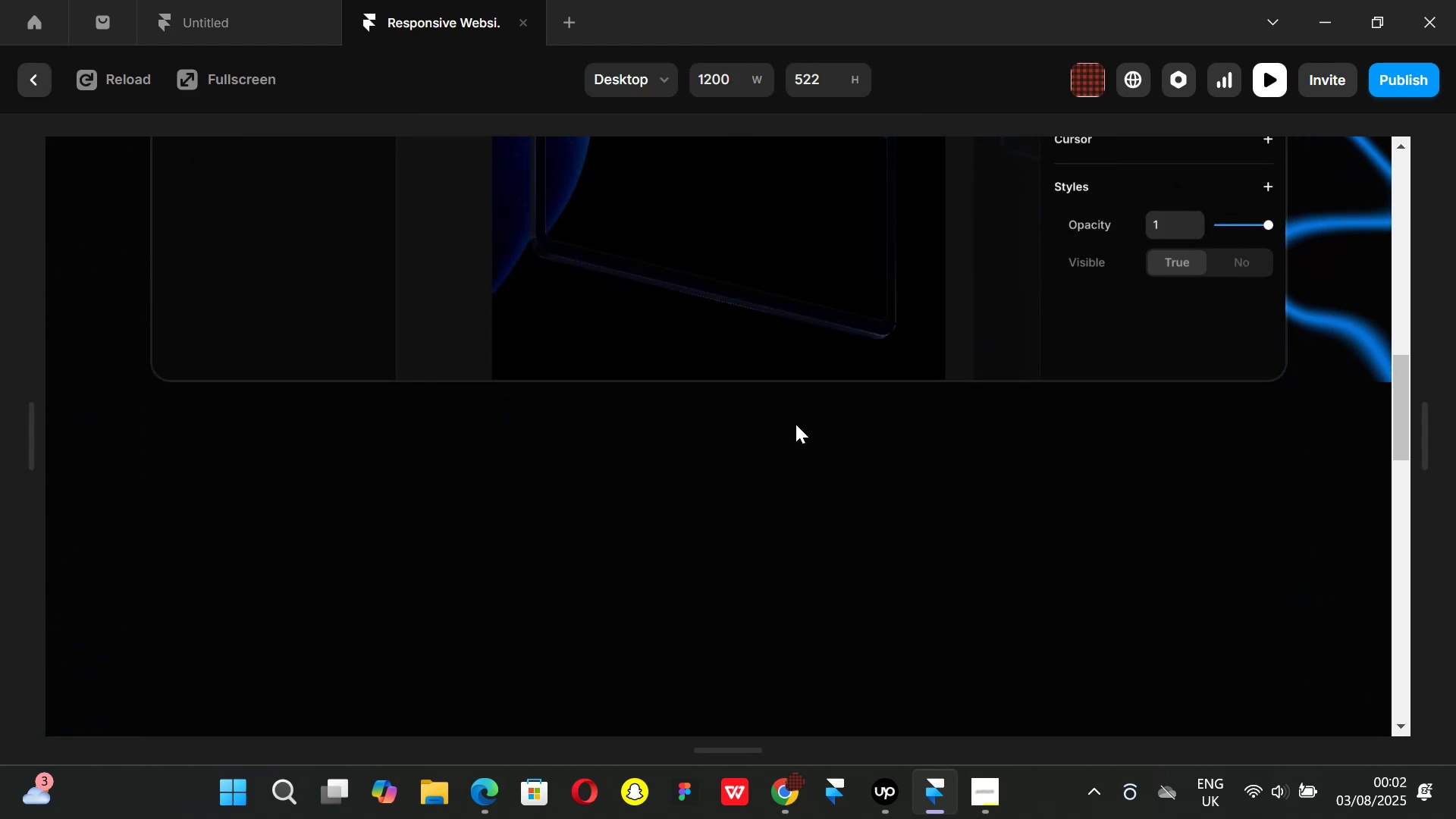 
scroll: coordinate [883, 437], scroll_direction: up, amount: 5.0
 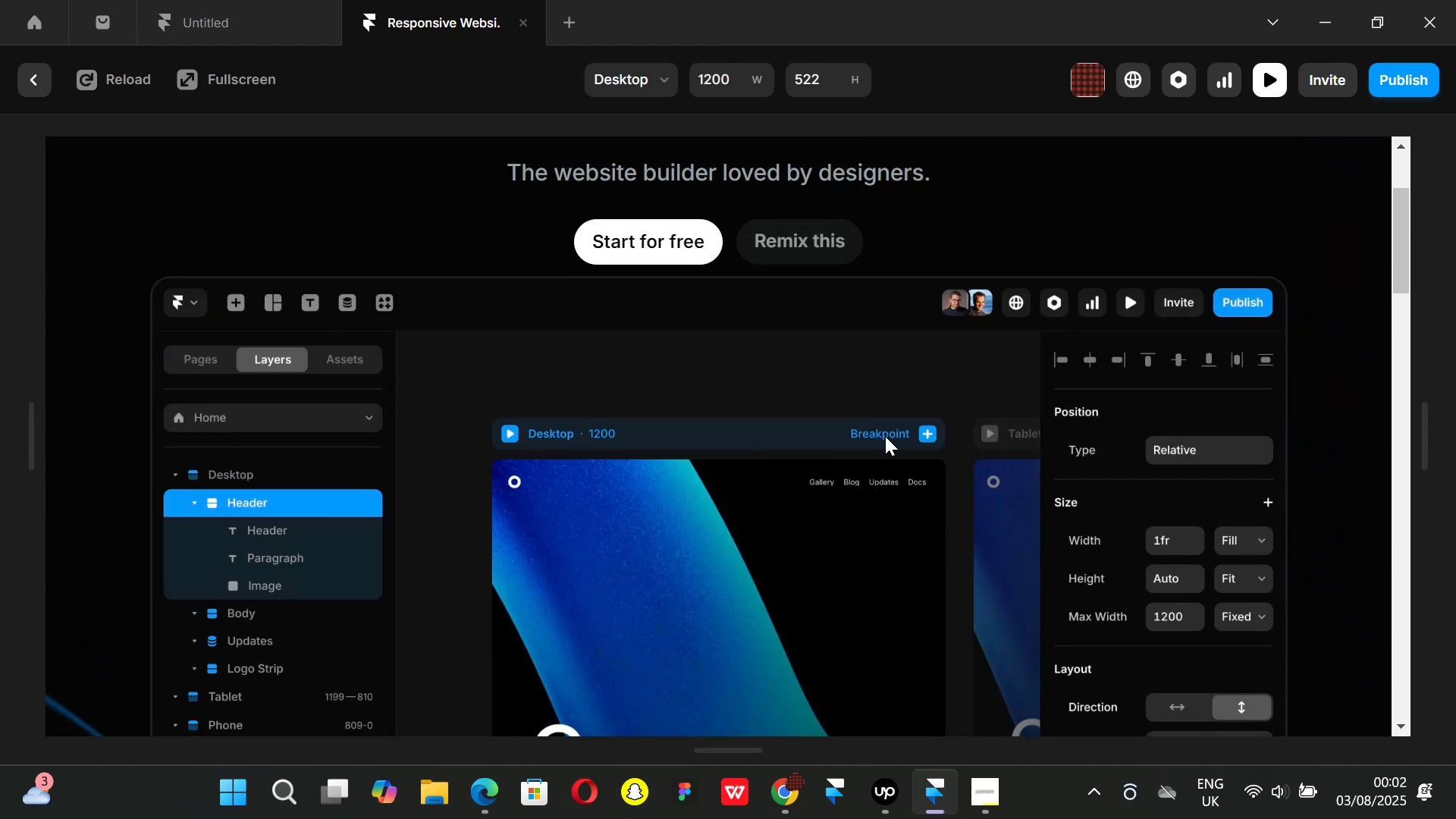 
scroll: coordinate [886, 434], scroll_direction: down, amount: 4.0
 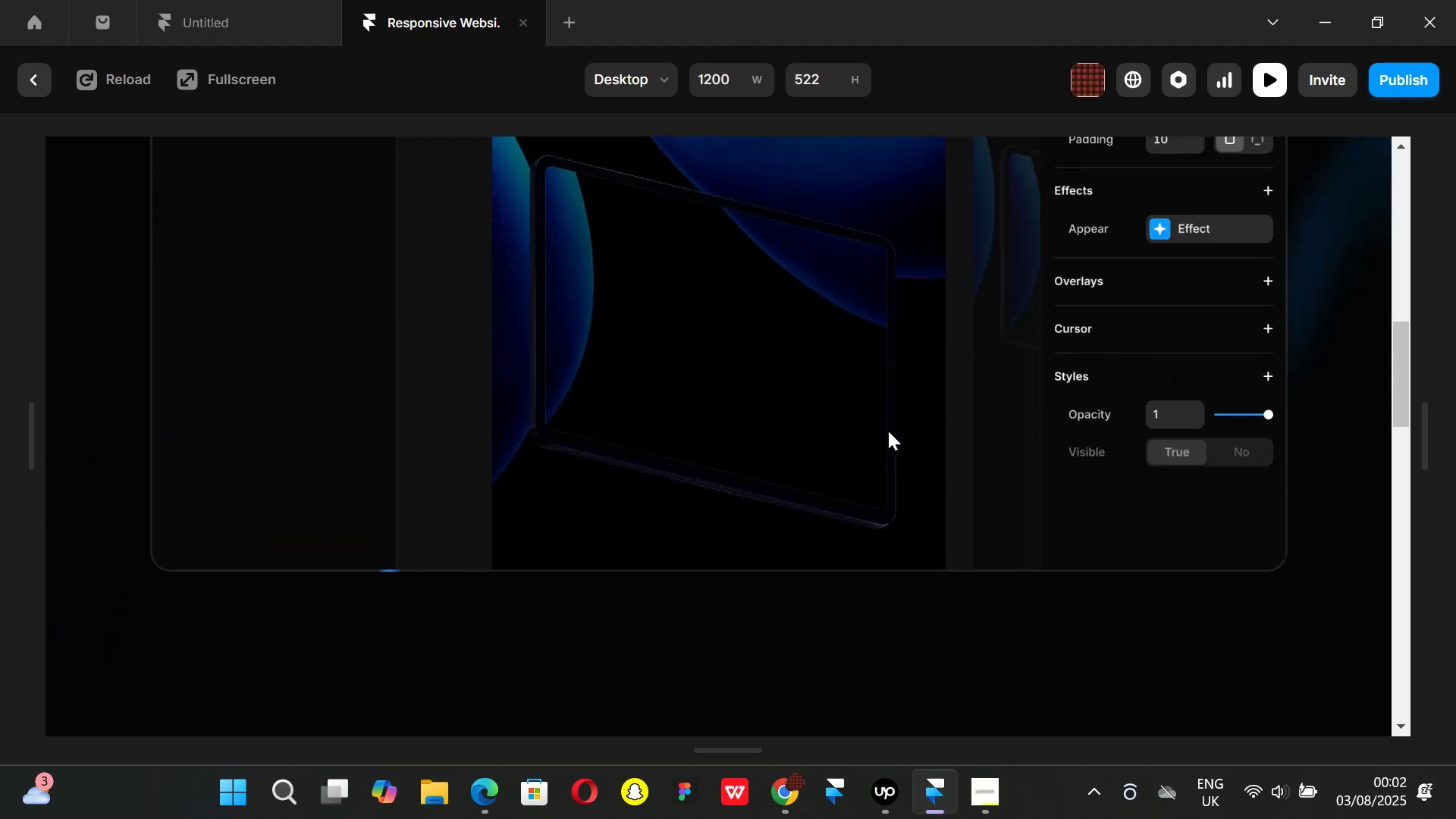 
scroll: coordinate [890, 431], scroll_direction: none, amount: 0.0
 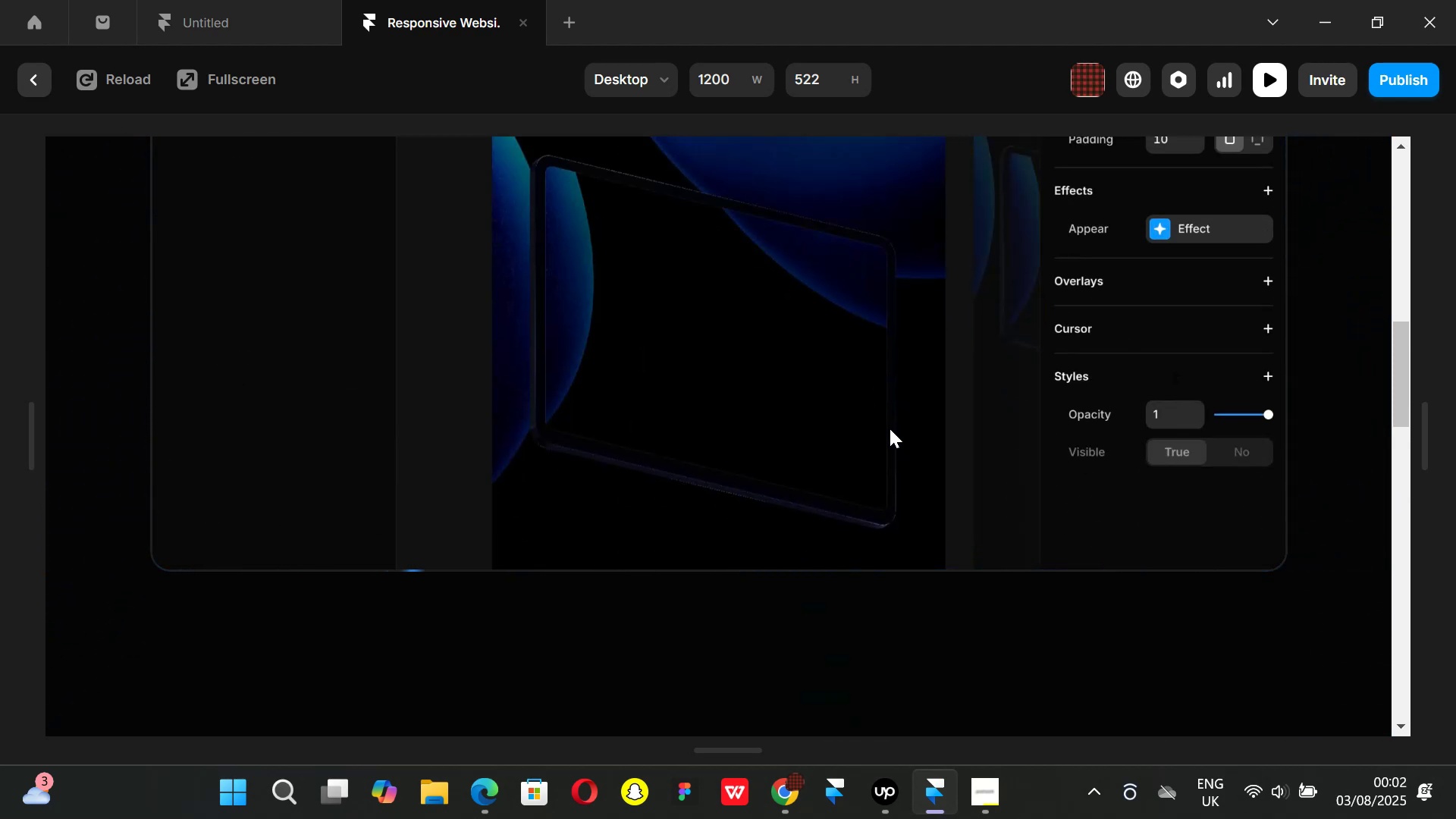 
wait(6.18)
 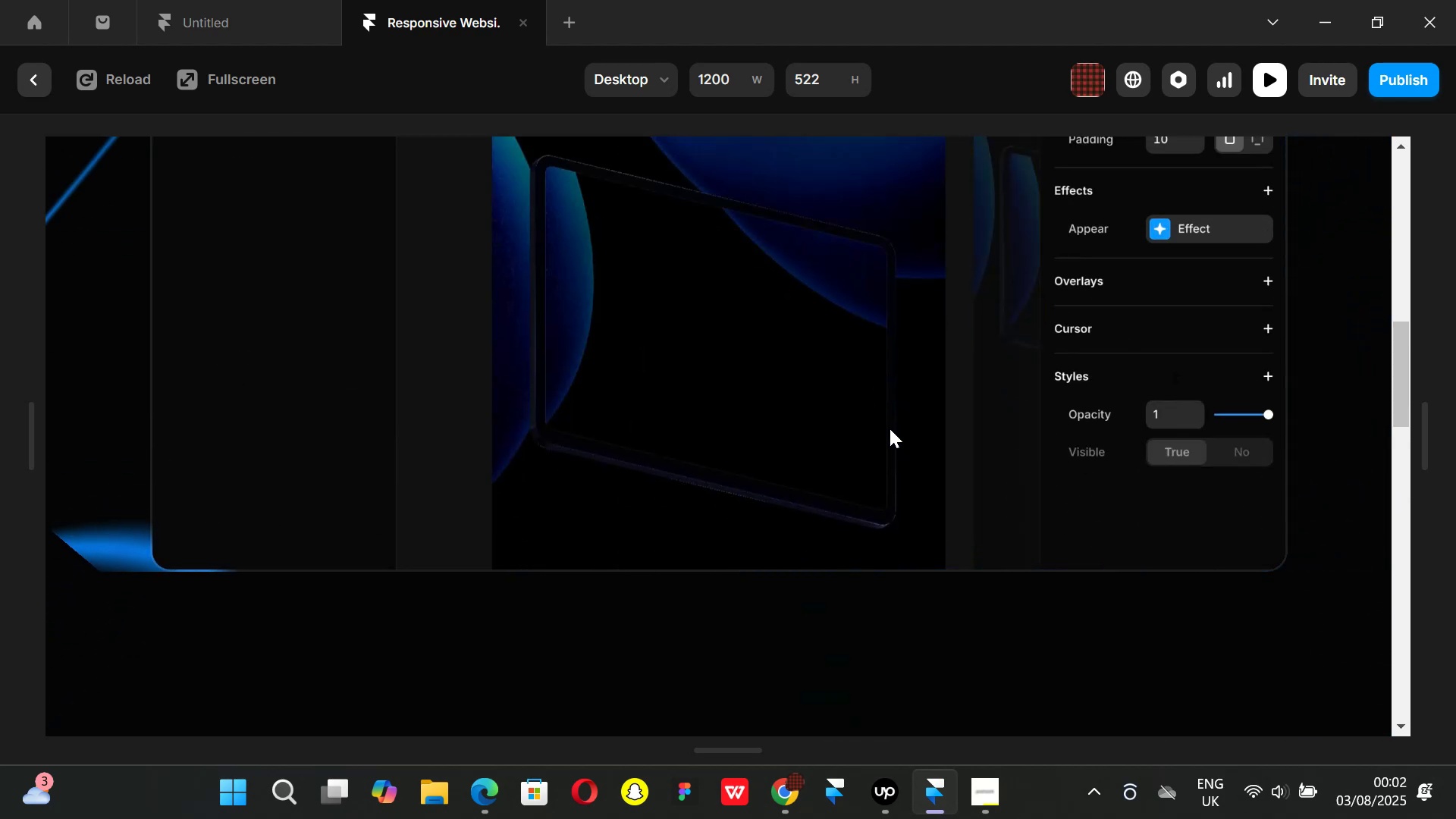 
left_click([30, 78])
 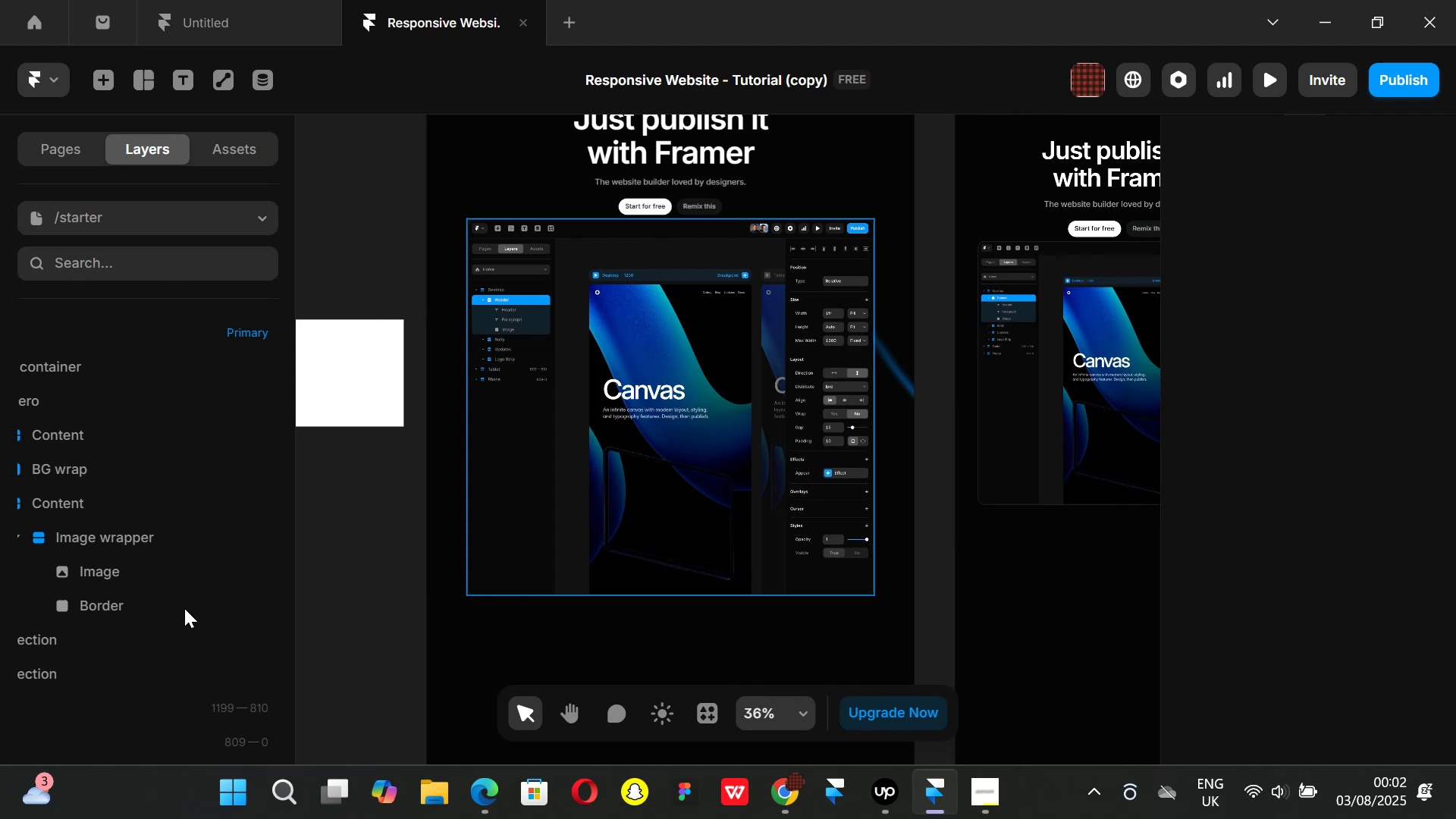 
right_click([184, 608])
 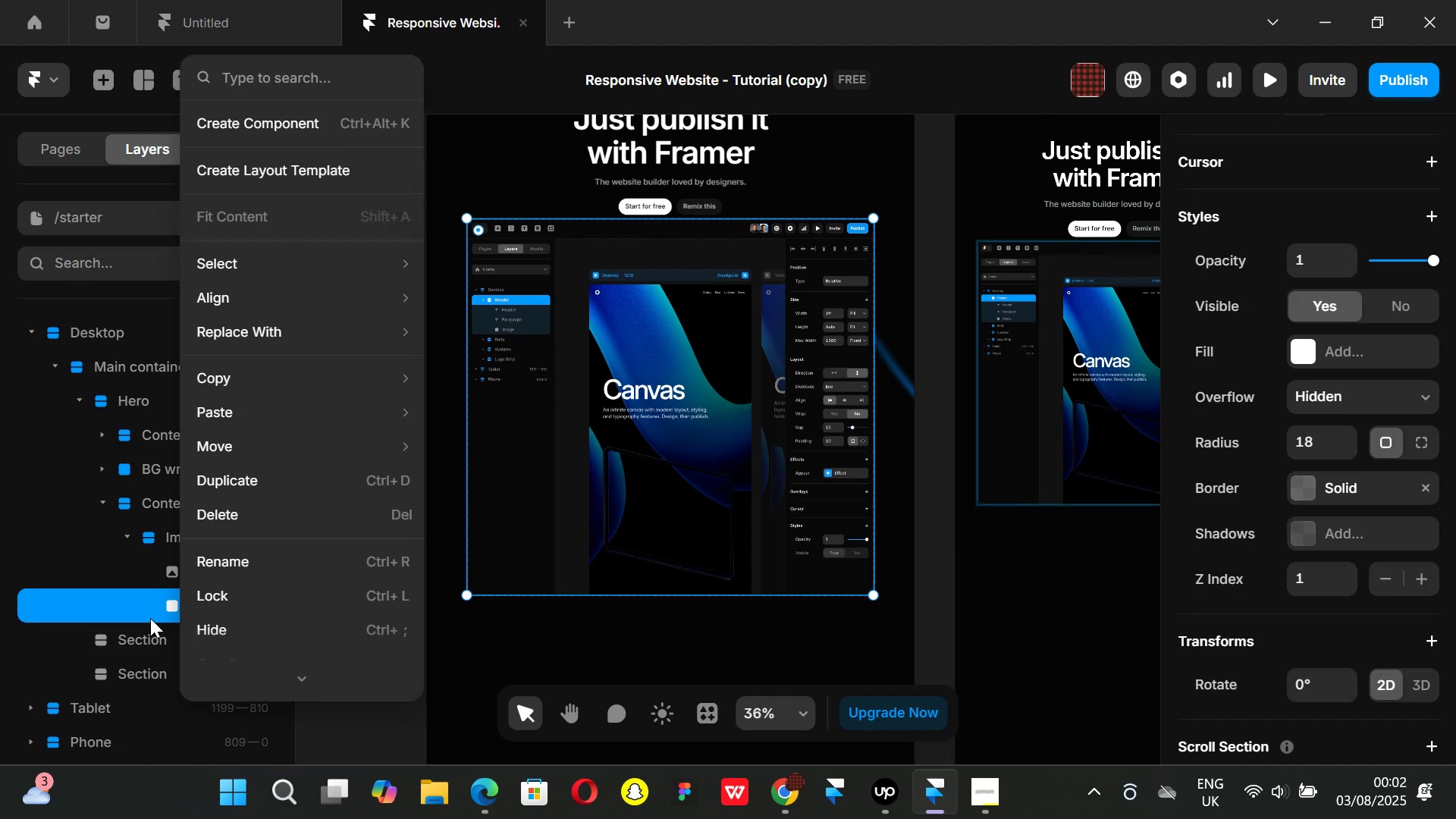 
left_click([128, 598])
 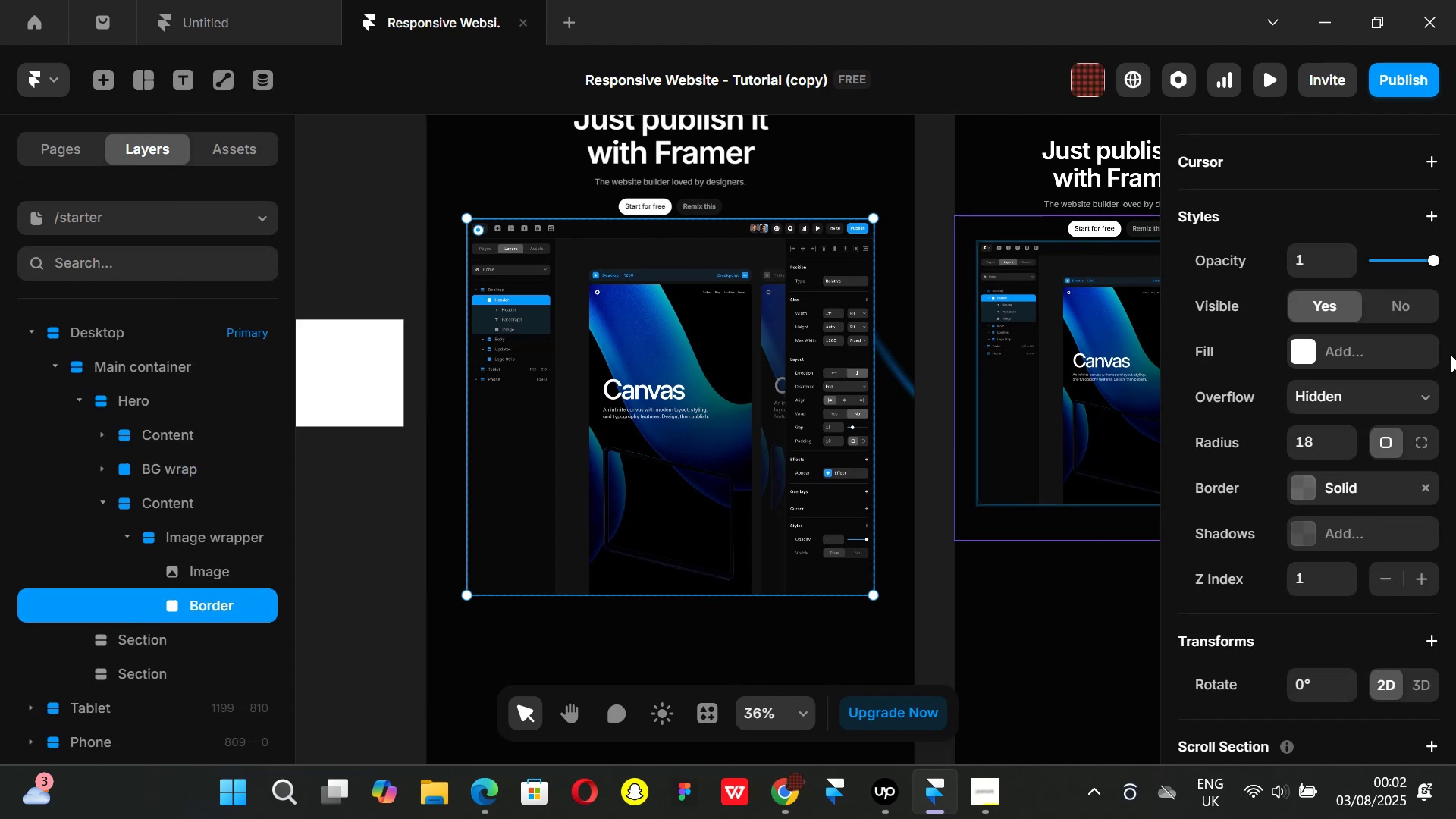 
left_click([1426, 218])
 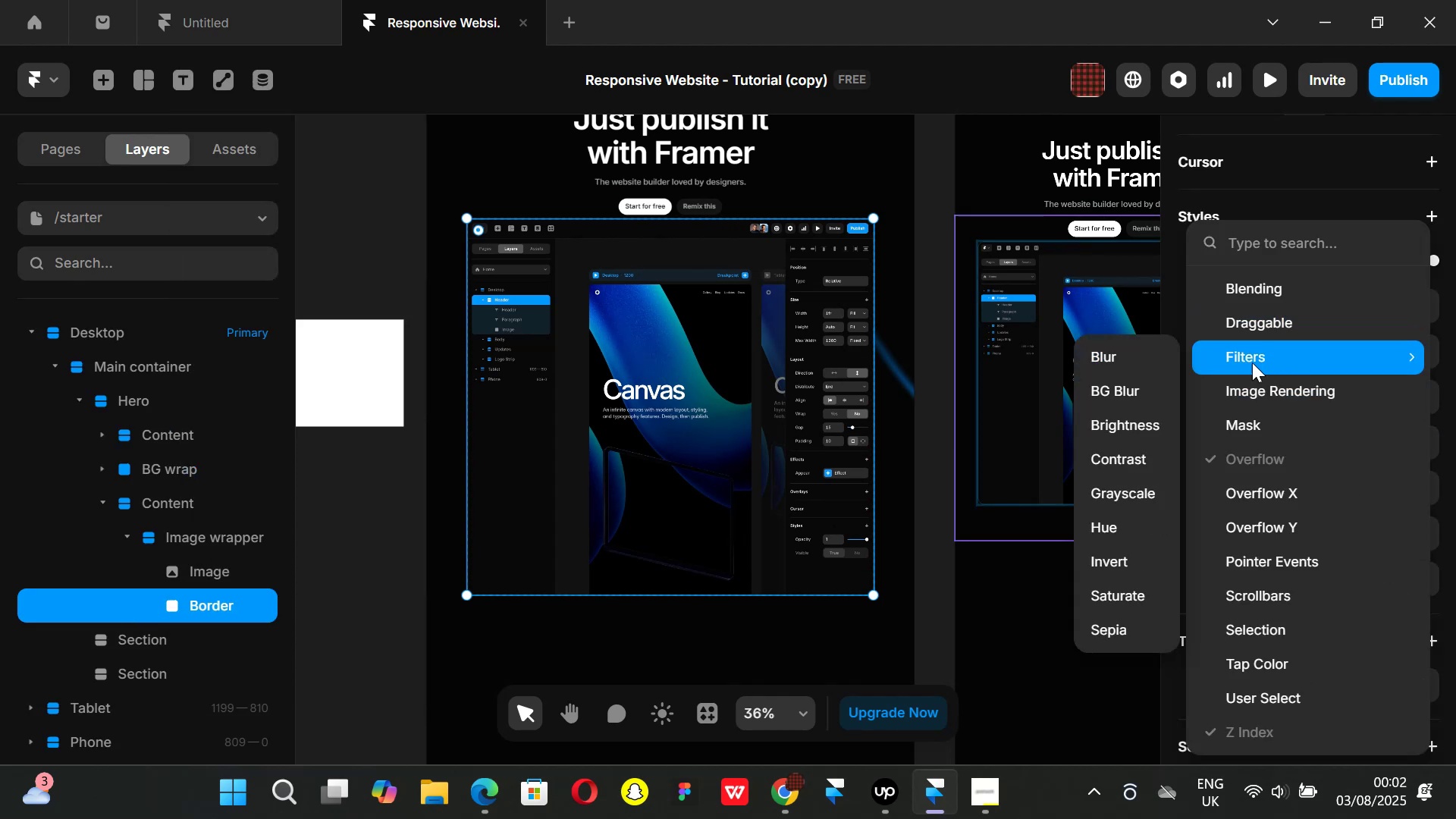 
left_click([1116, 426])
 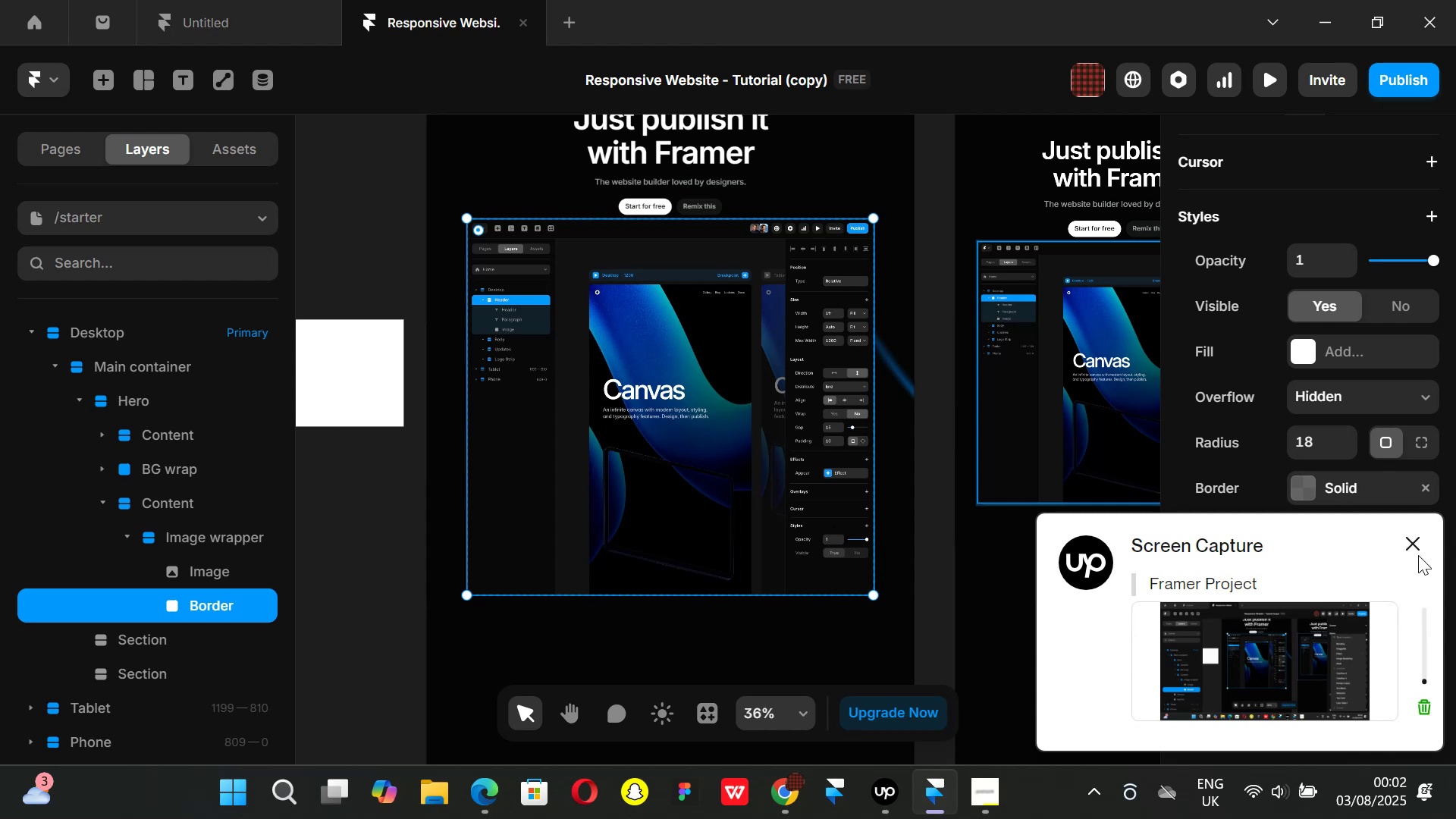 
left_click([1415, 537])
 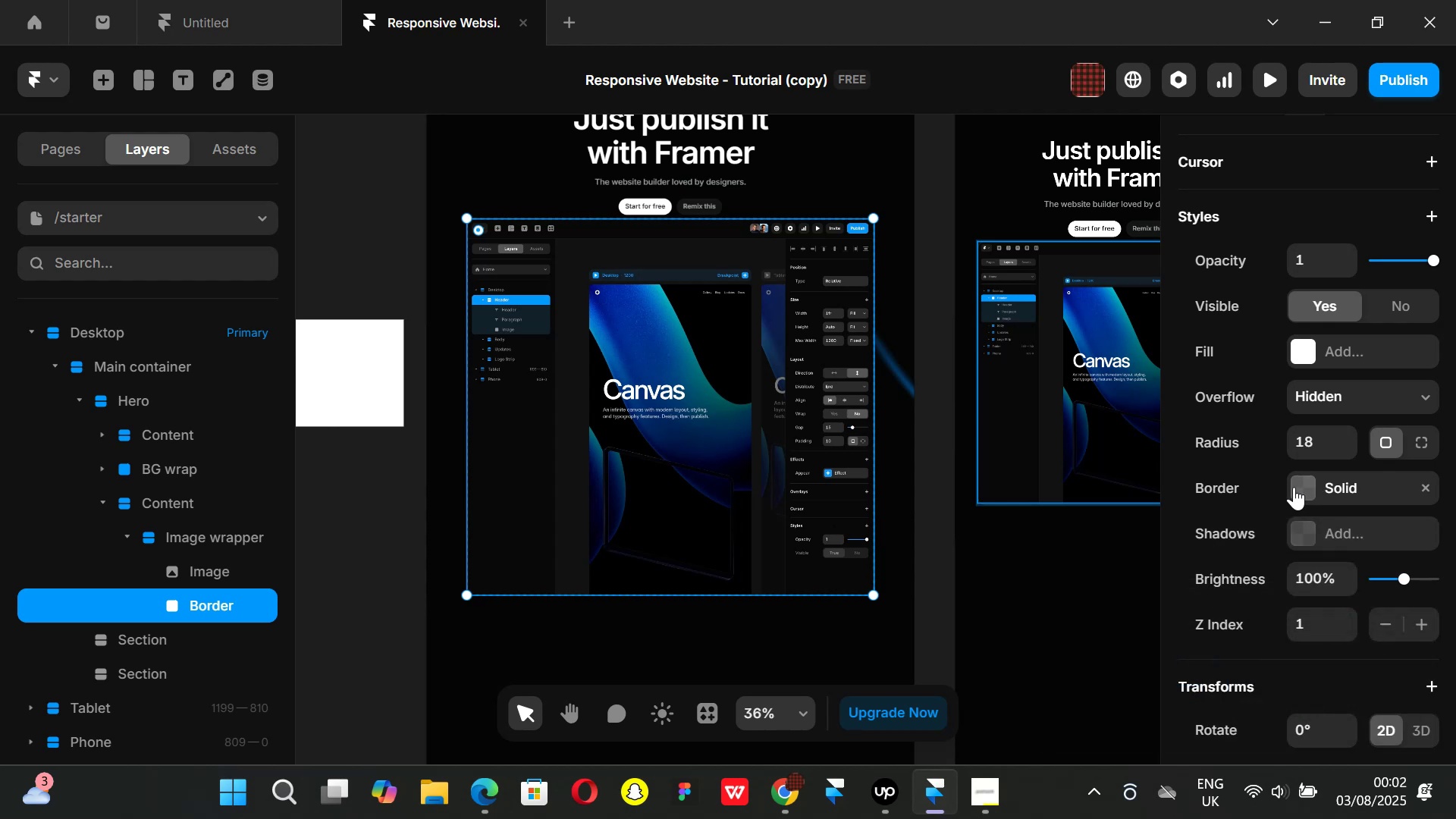 
scroll: coordinate [1294, 487], scroll_direction: down, amount: 1.0
 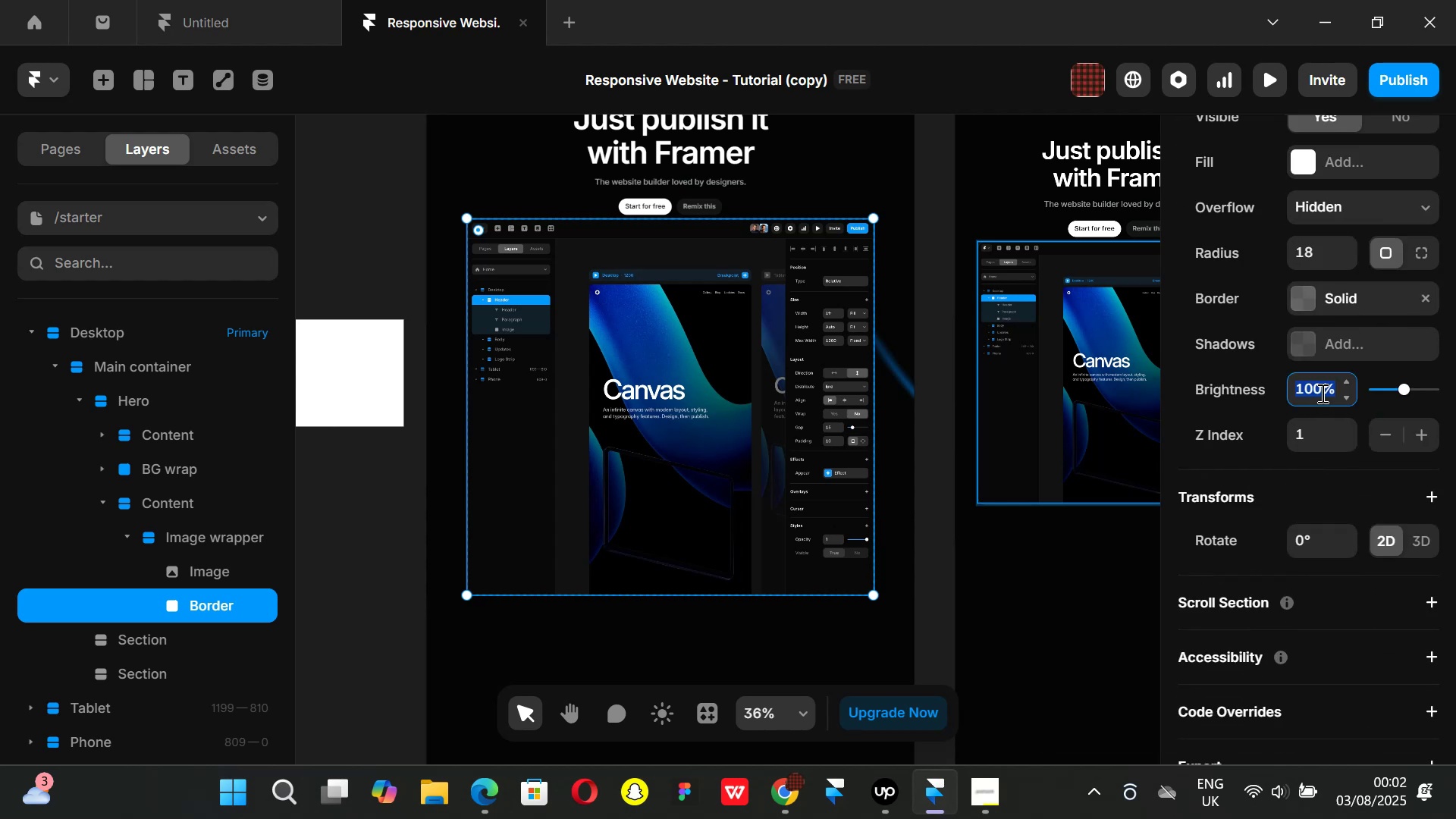 
type(200)
 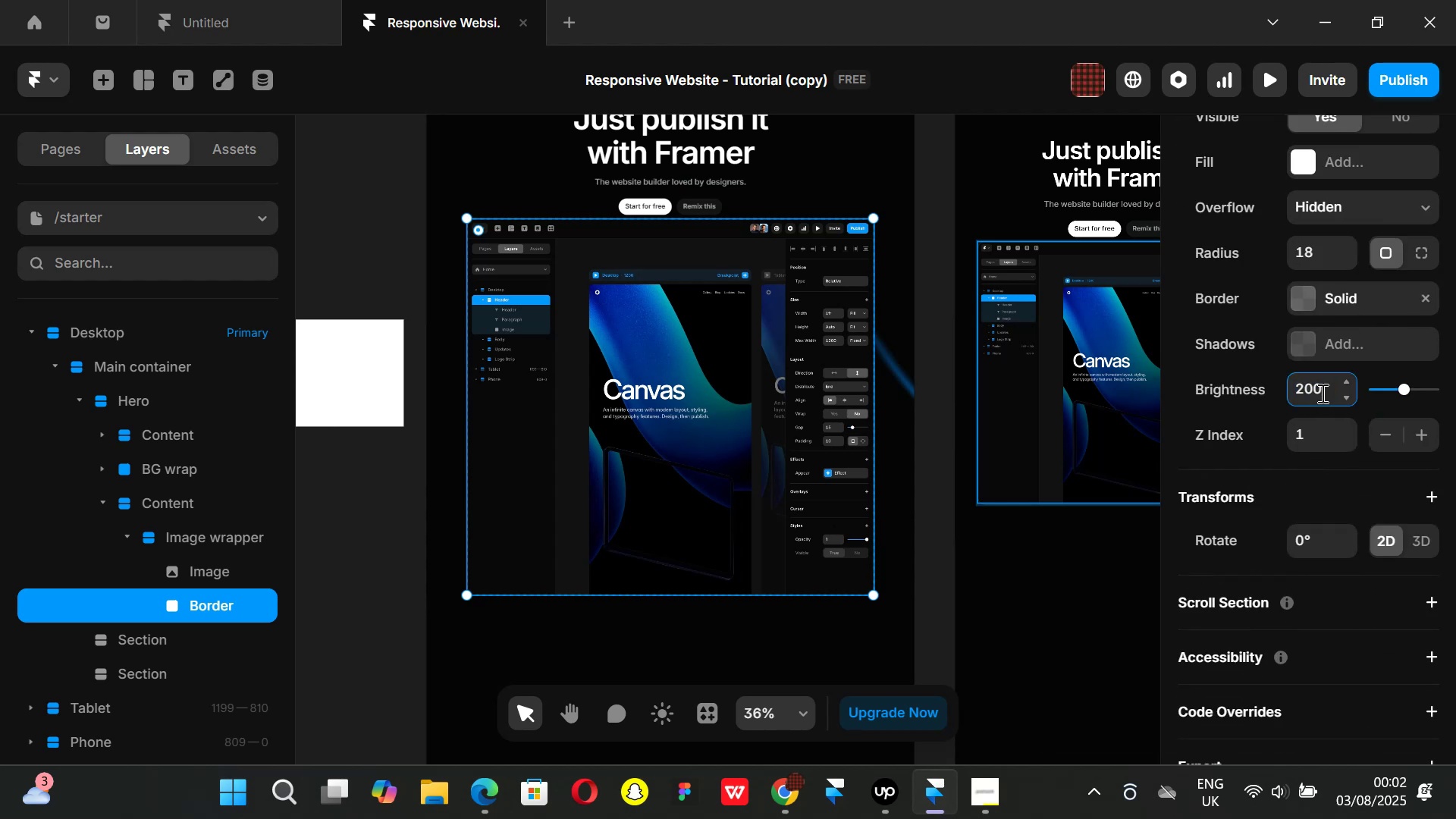 
key(Enter)
 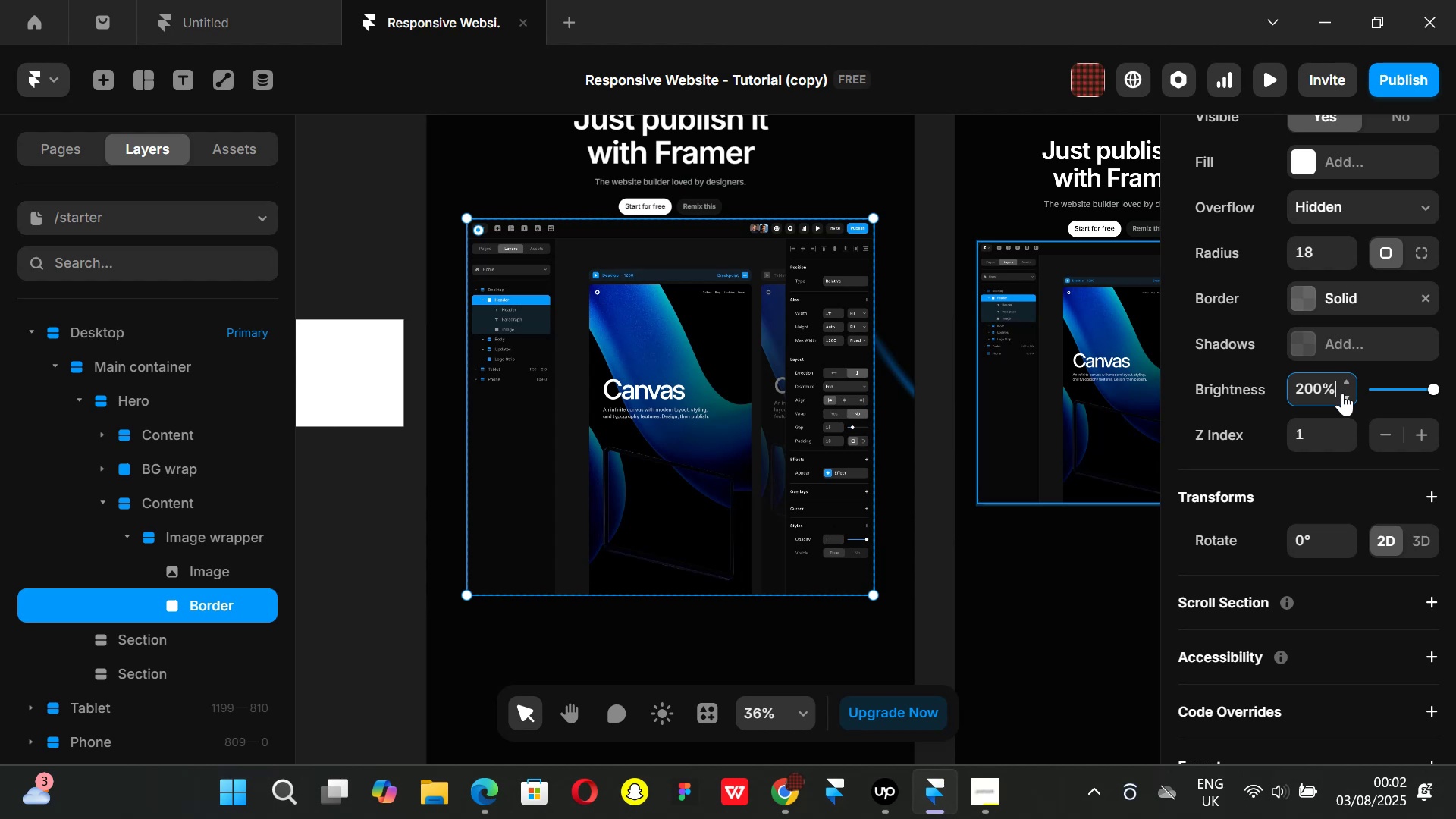 
wait(7.24)
 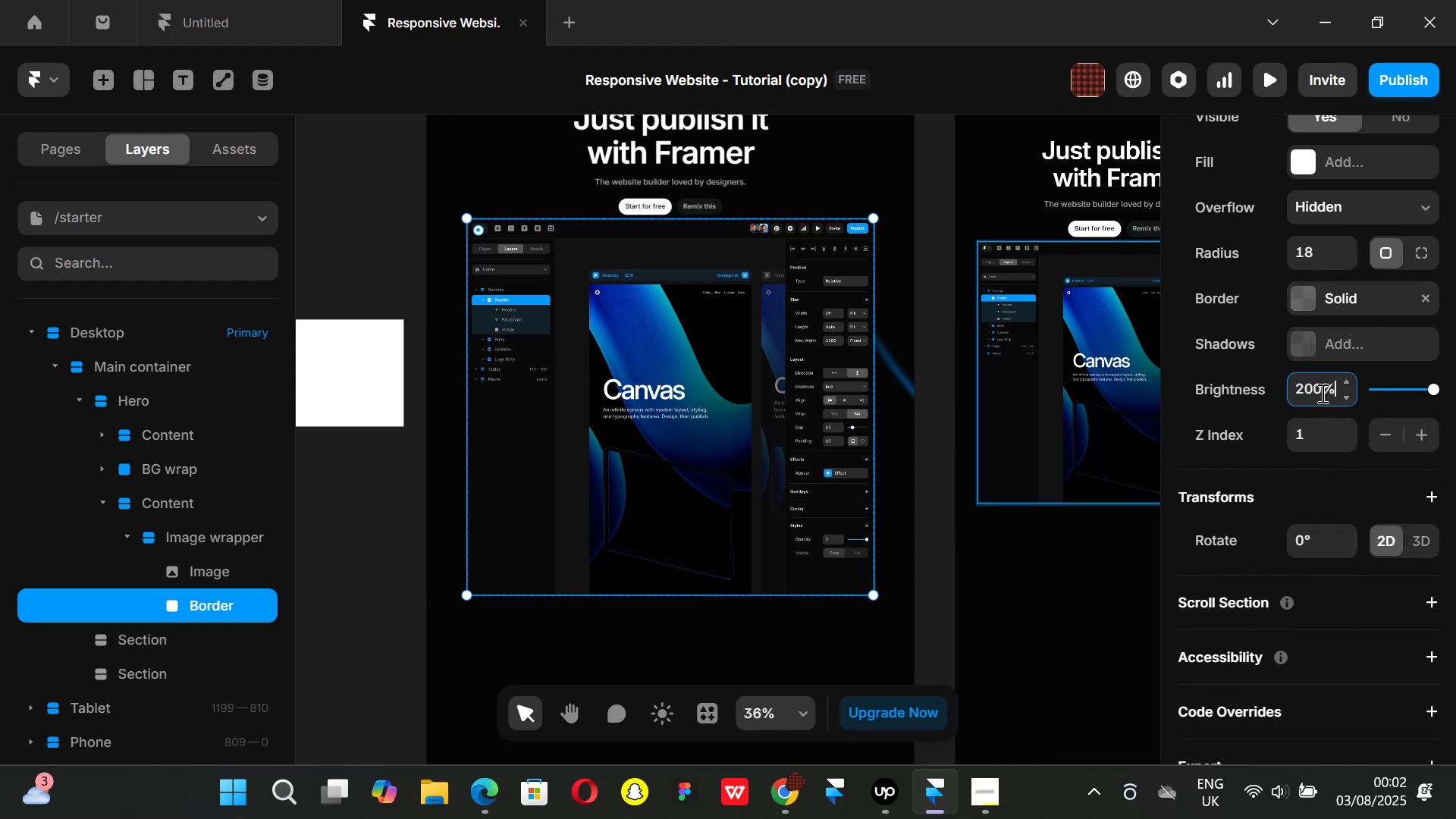 
scroll: coordinate [1325, 364], scroll_direction: up, amount: 1.0
 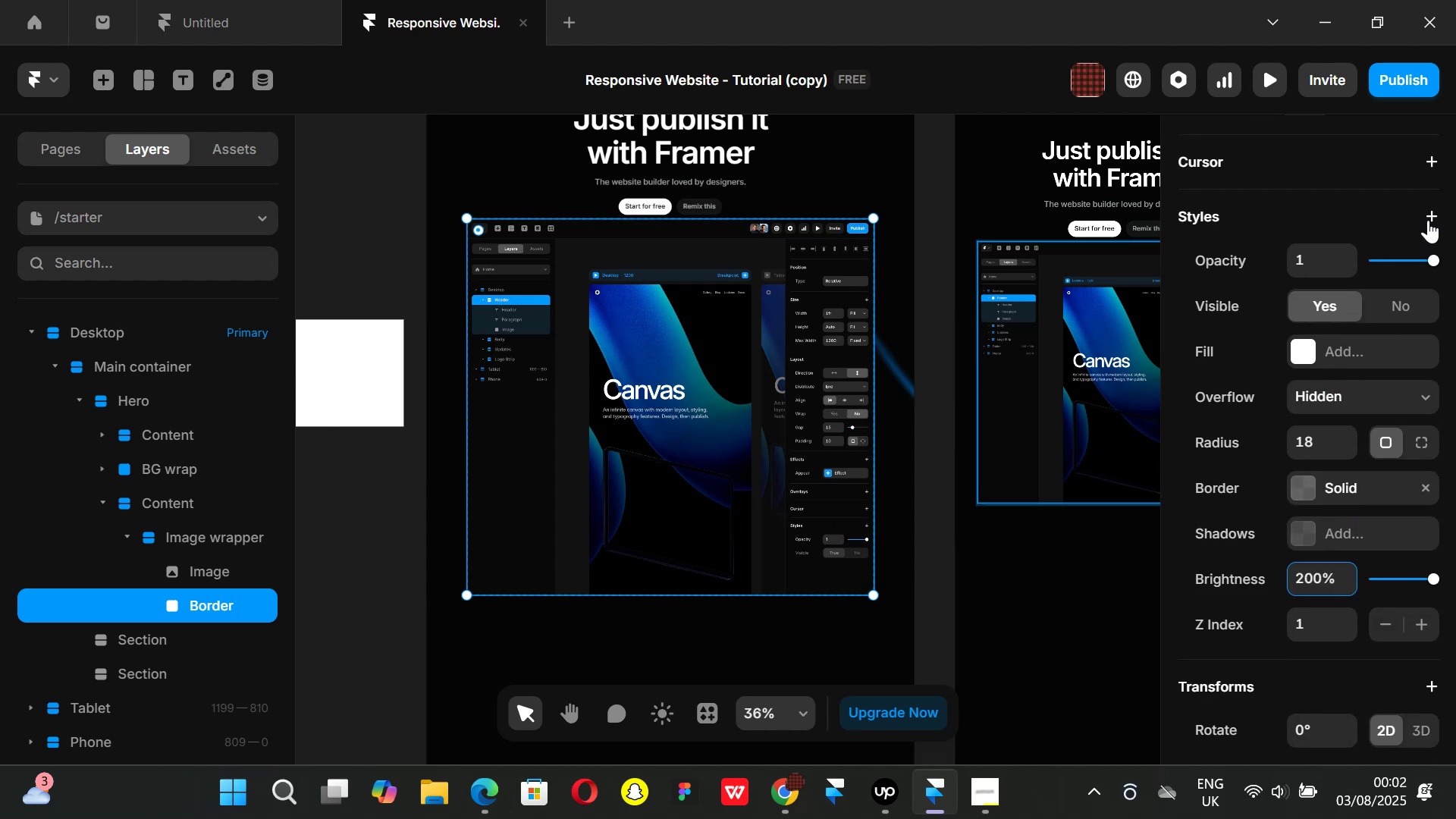 
left_click([1429, 214])
 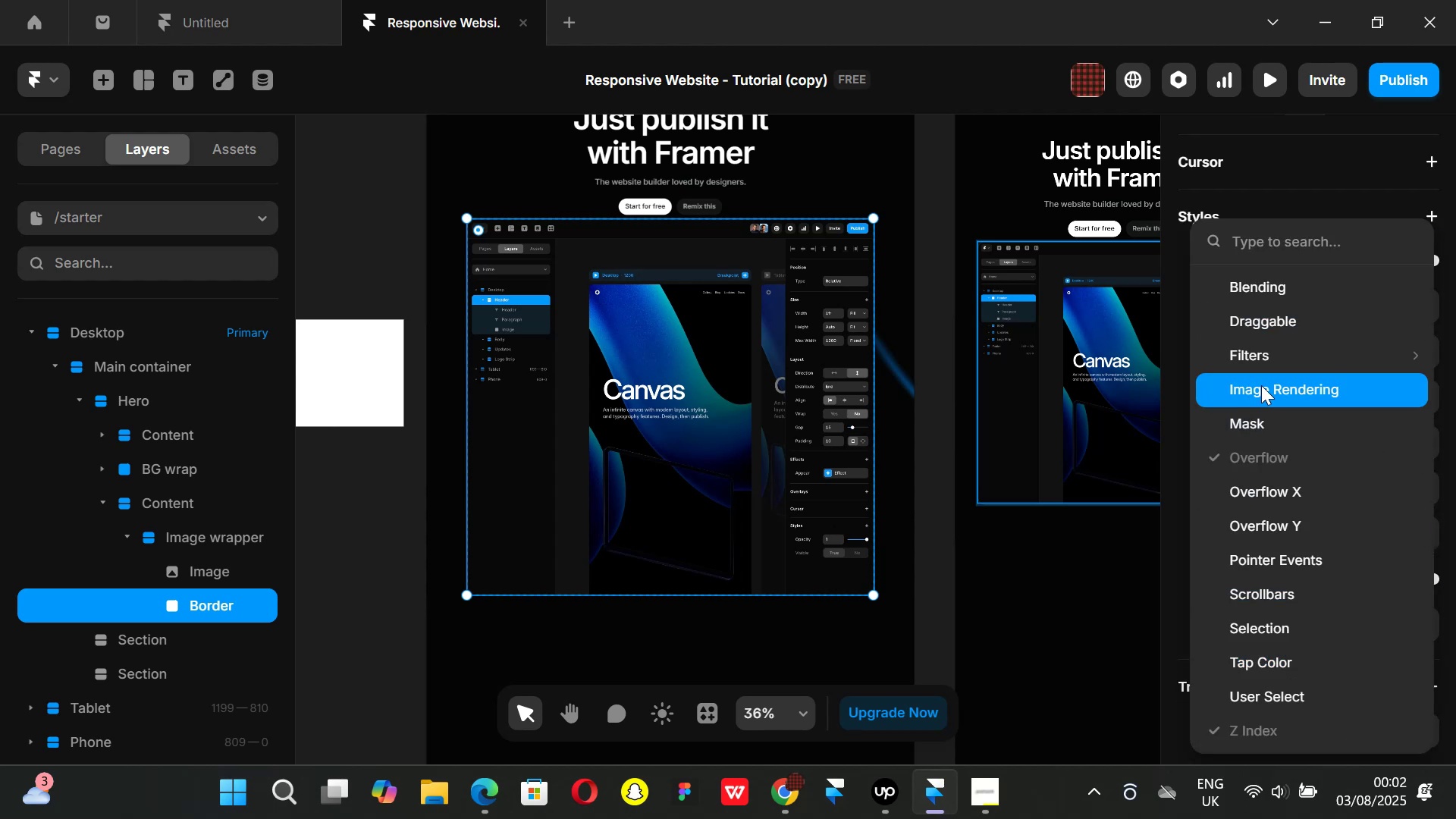 
type(sa)
 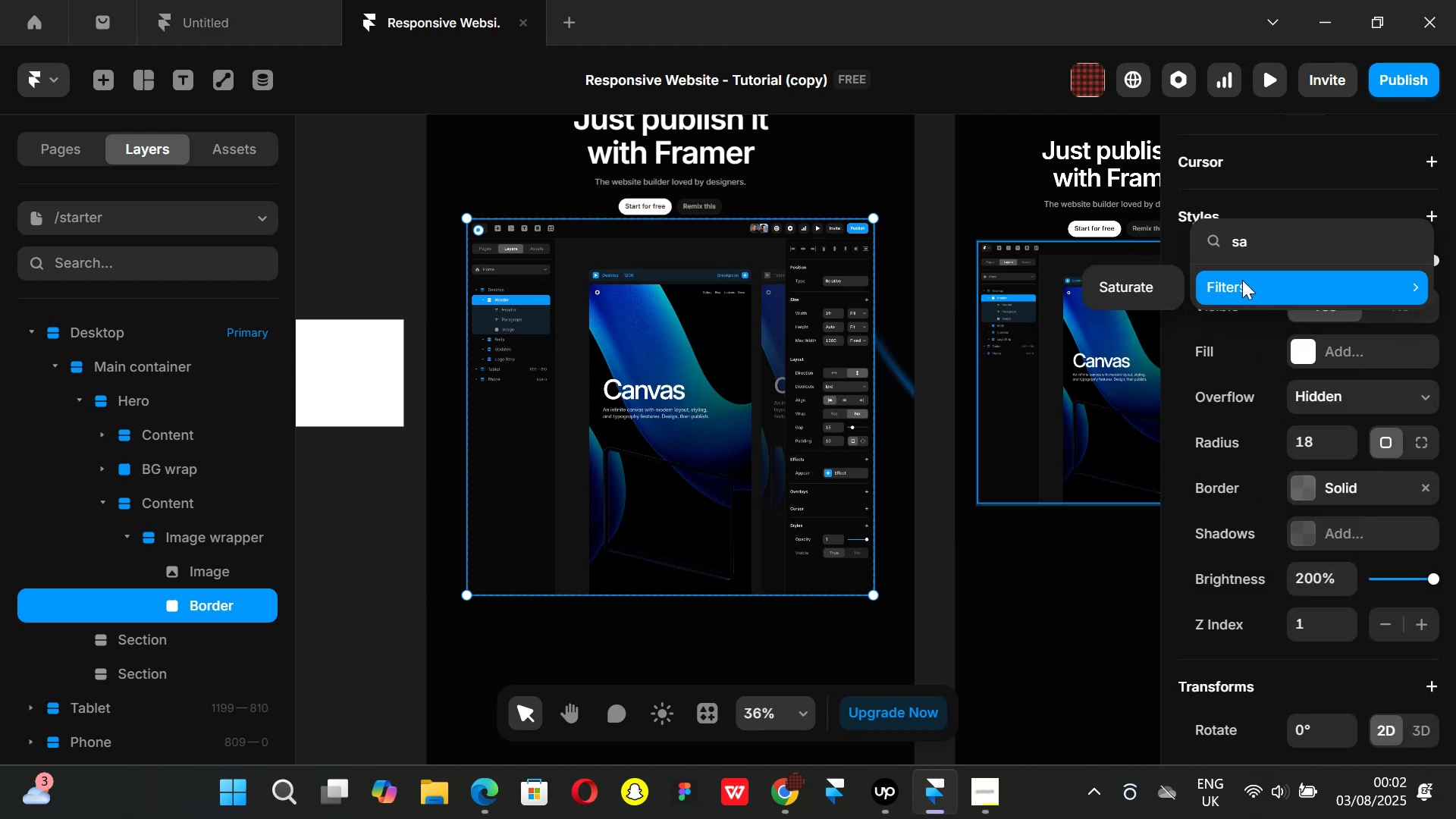 
left_click([1131, 288])
 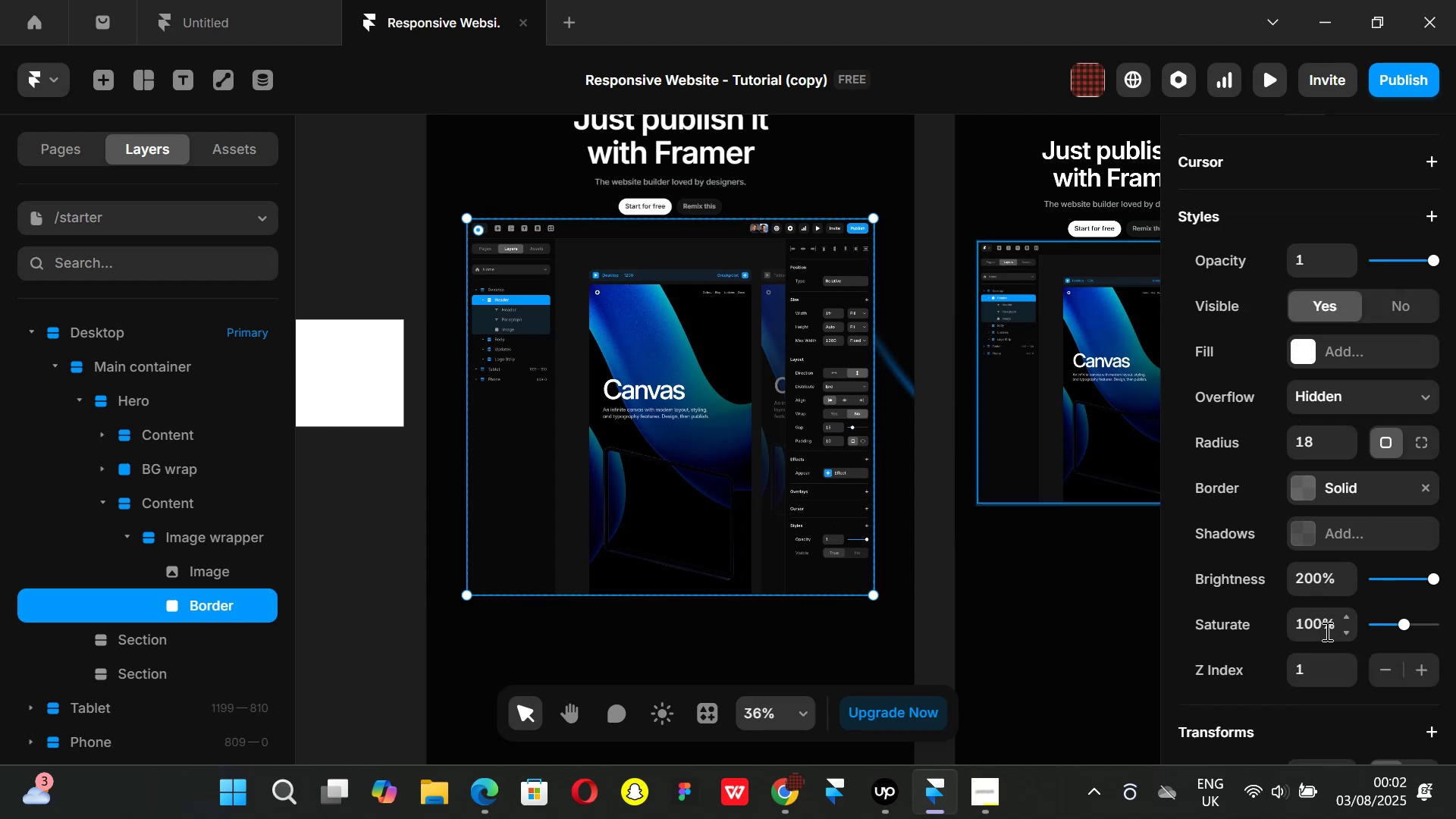 
left_click([1327, 627])
 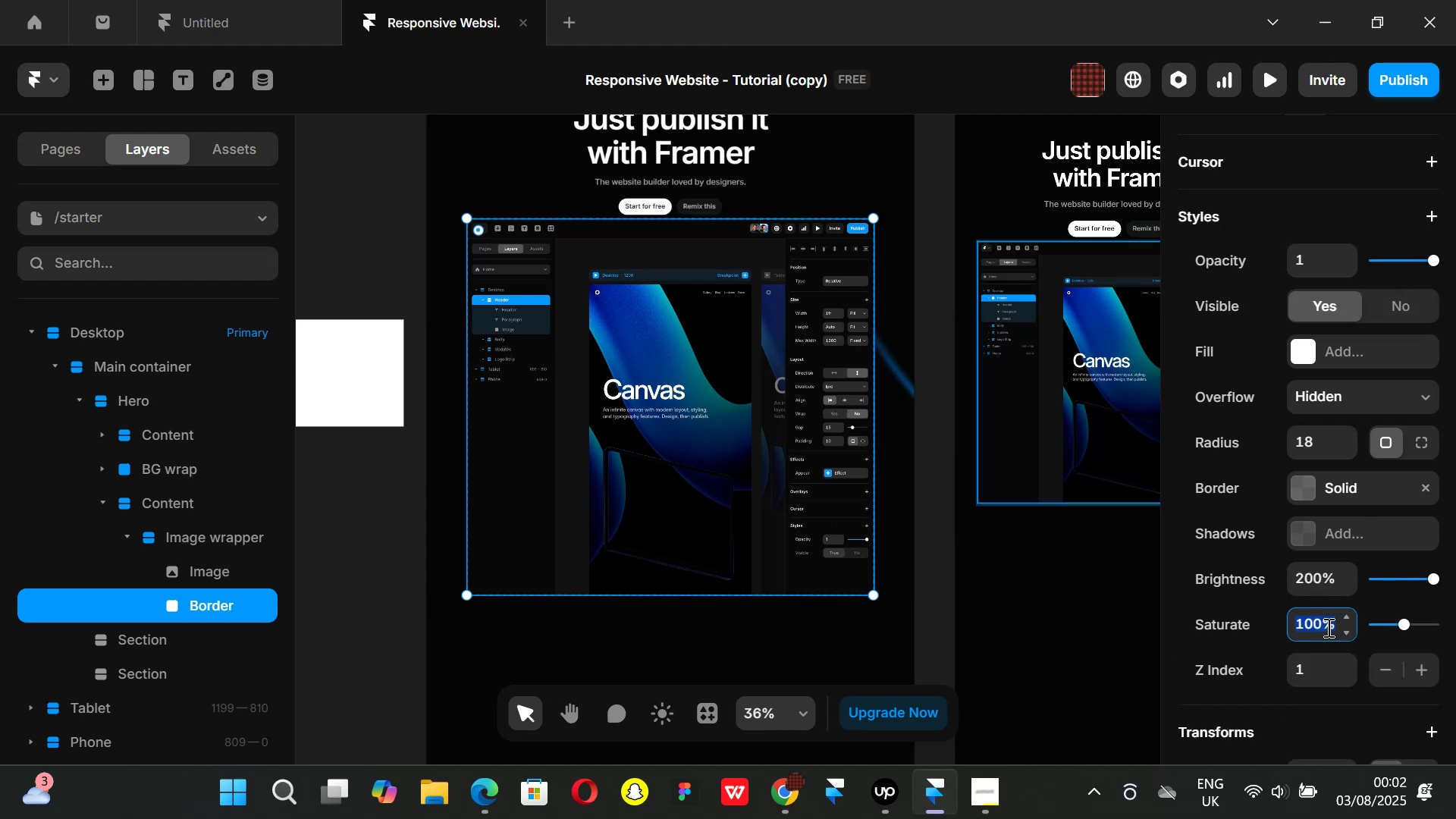 
type(150)
 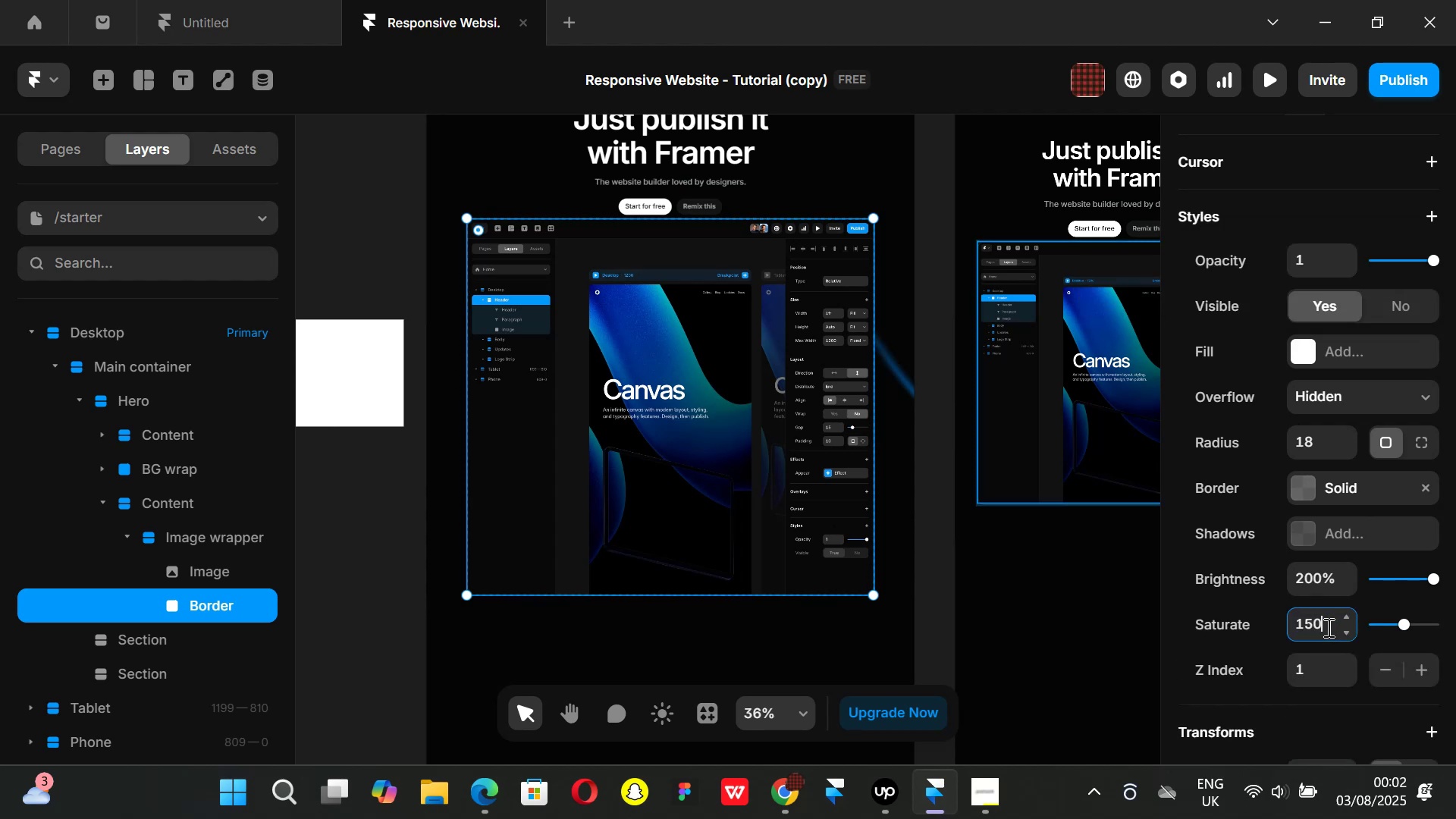 
key(Enter)
 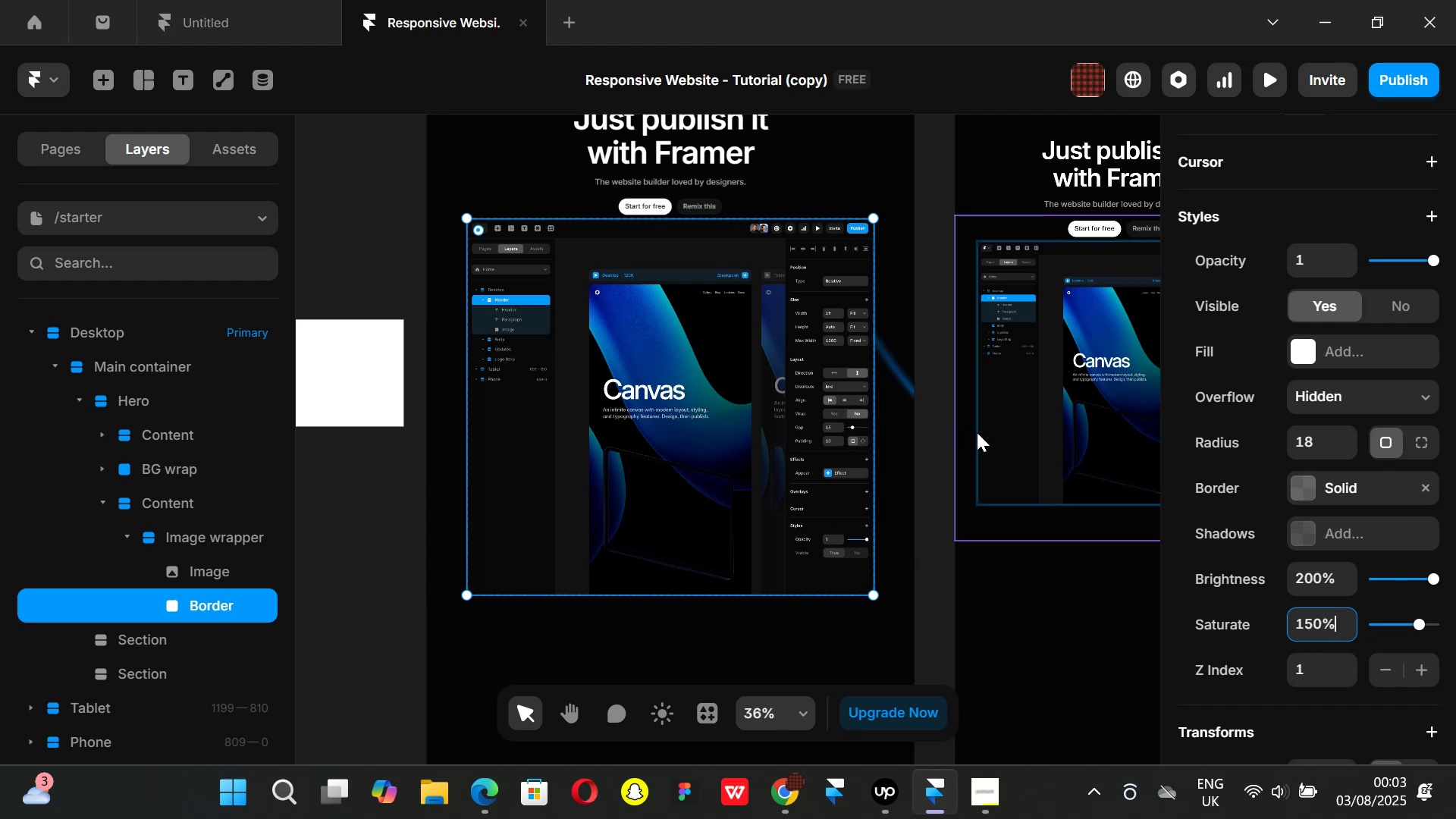 
wait(11.61)
 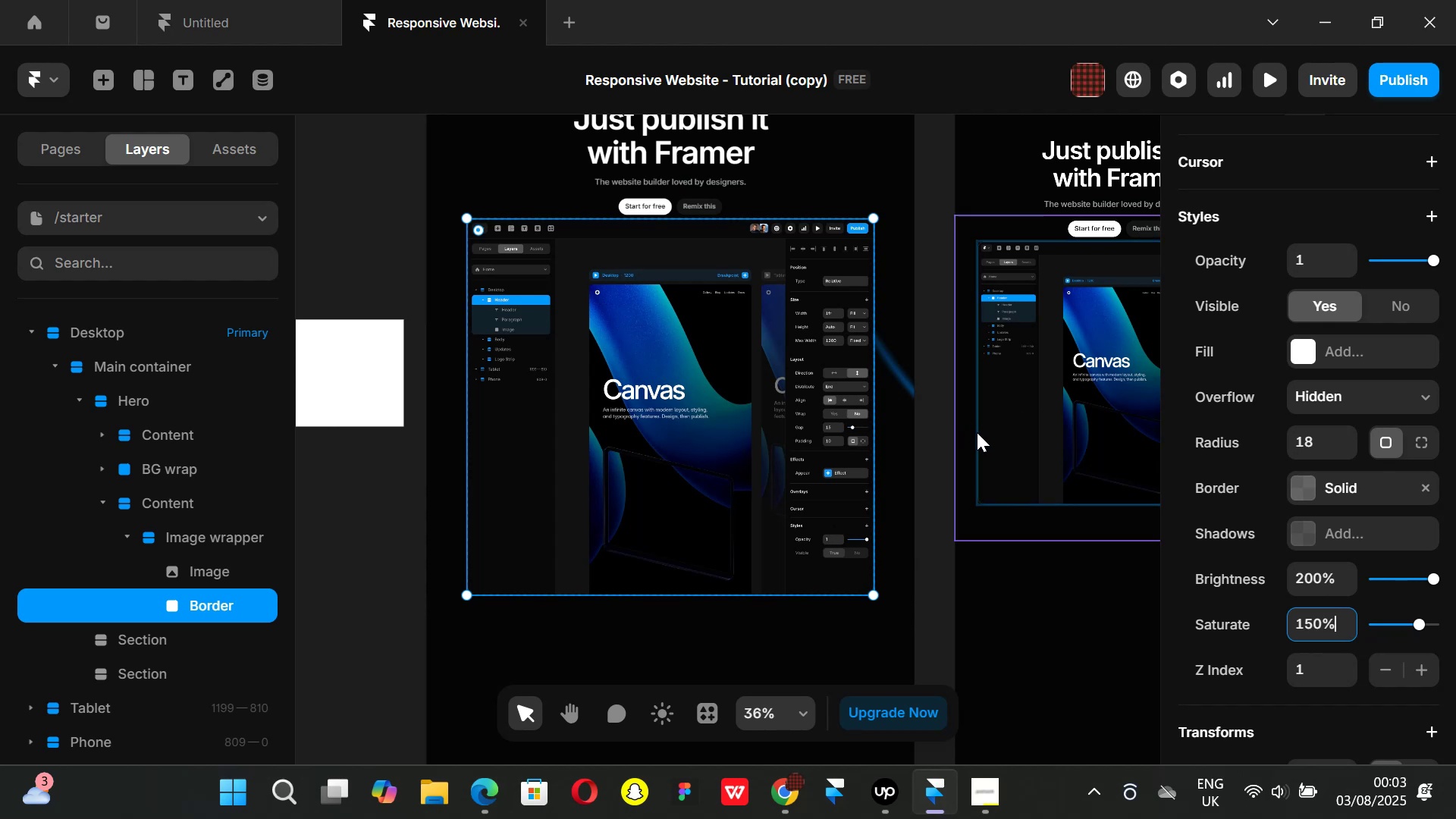 
left_click([396, 545])
 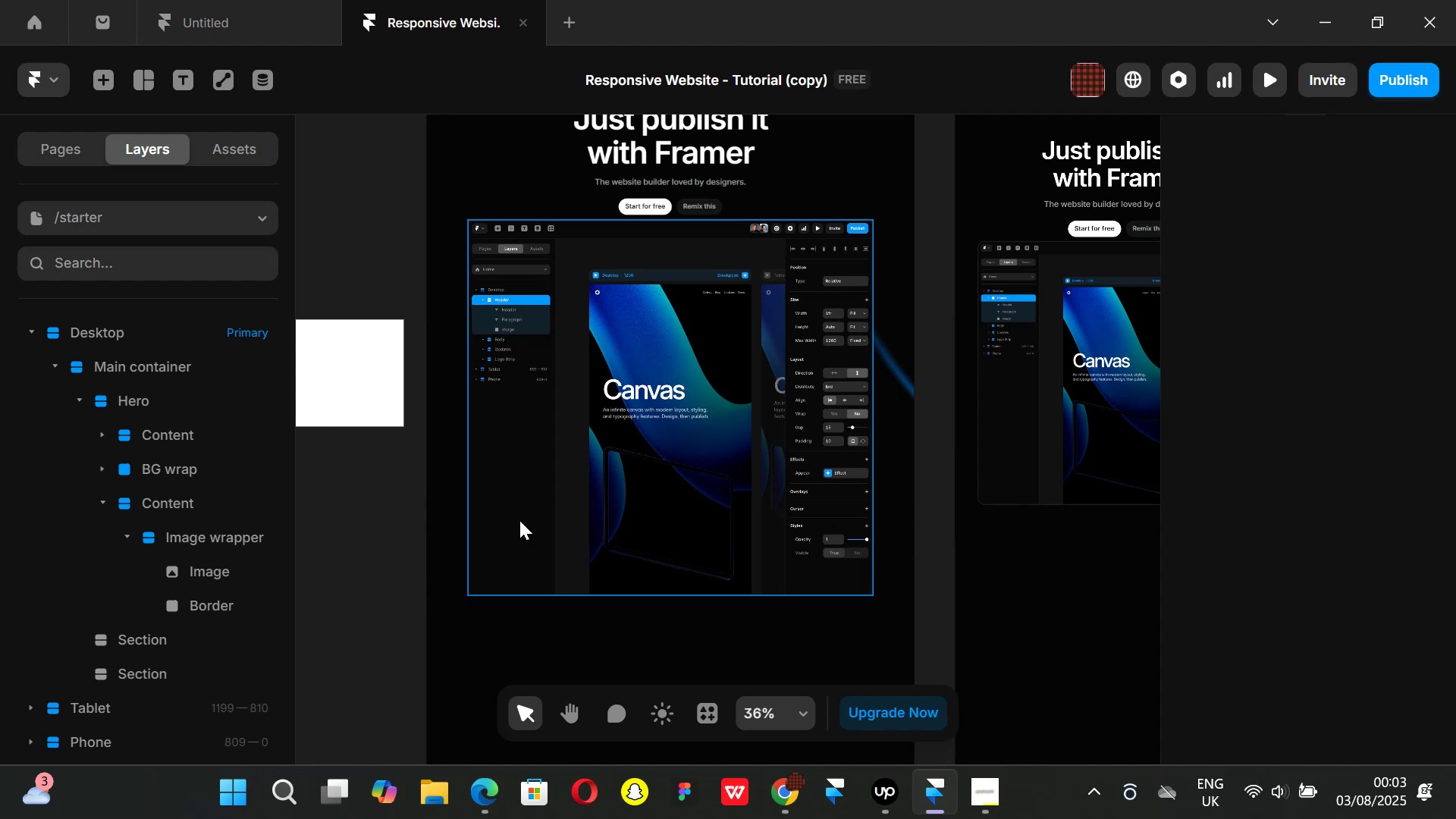 
wait(5.63)
 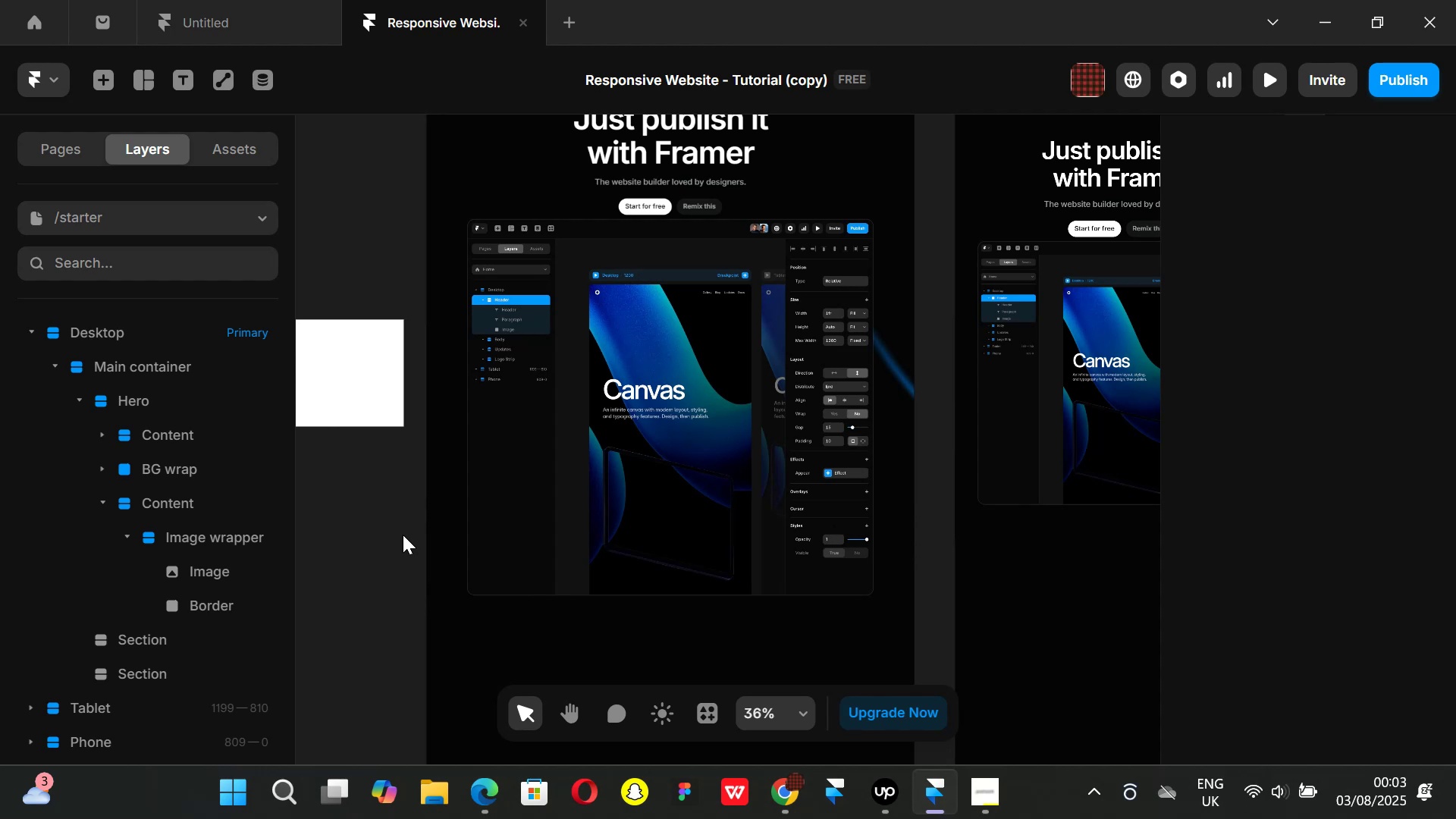 
left_click([192, 601])
 